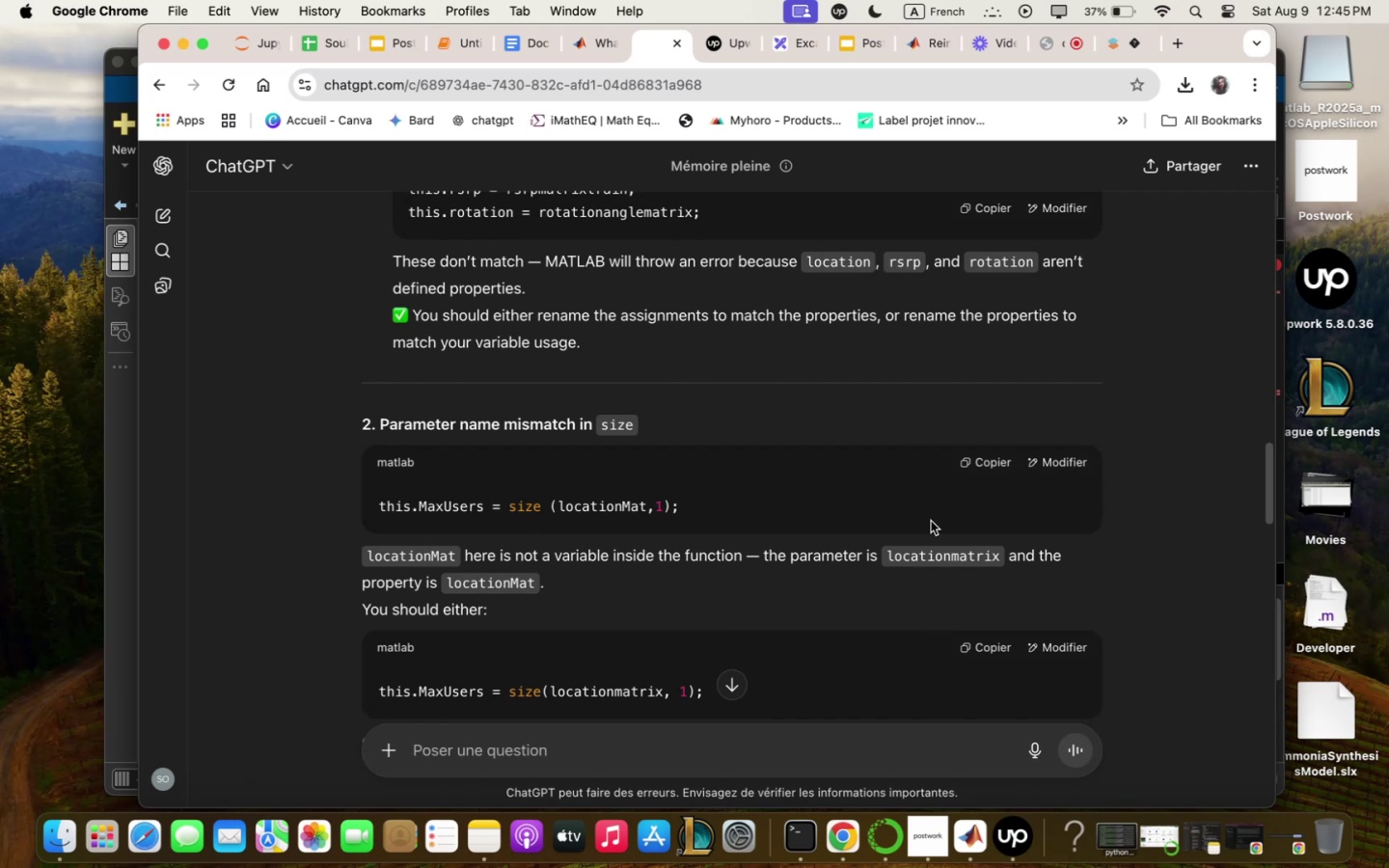 
scroll: coordinate [931, 521], scroll_direction: down, amount: 2.0
 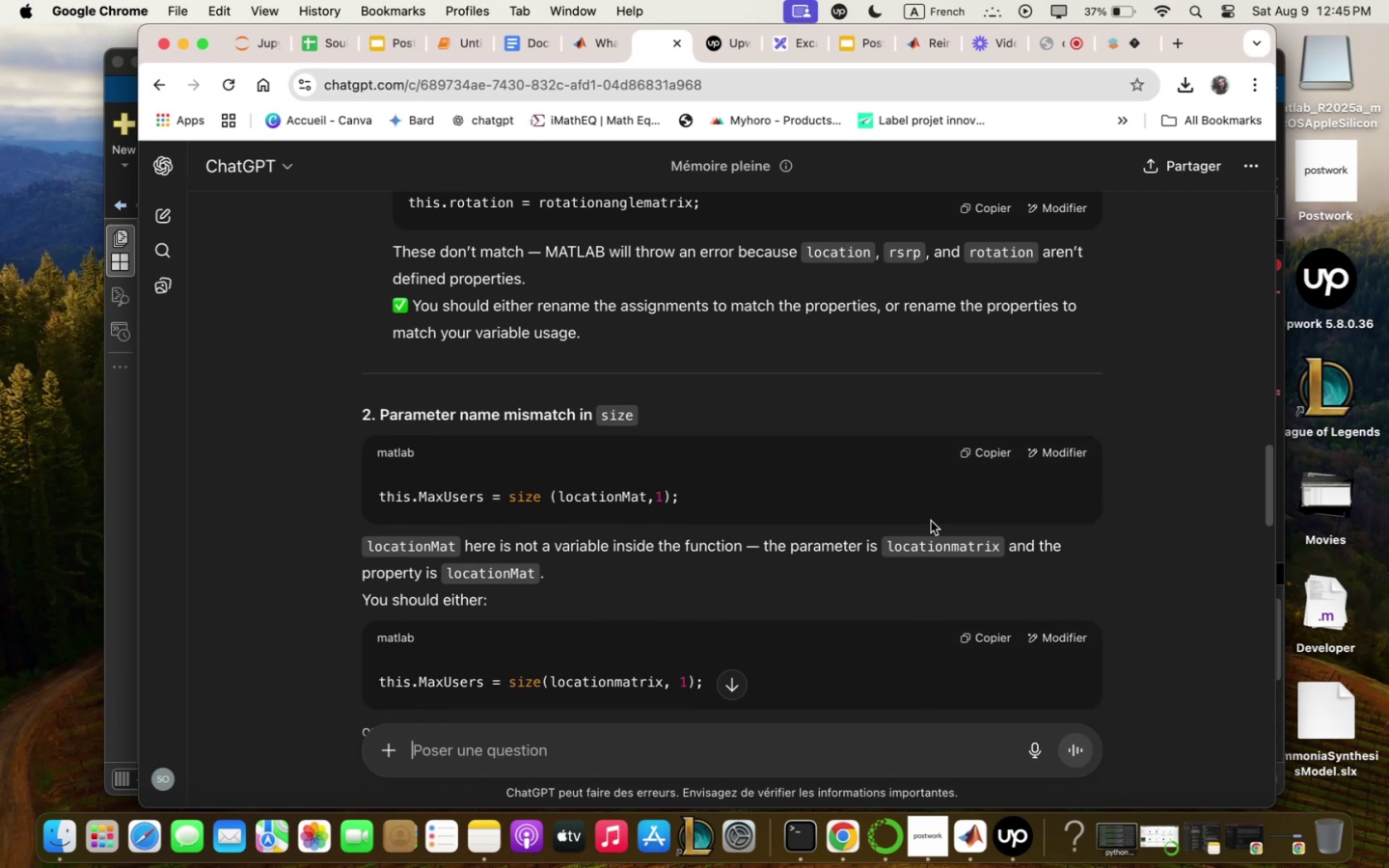 
scroll: coordinate [931, 521], scroll_direction: up, amount: 5.0
 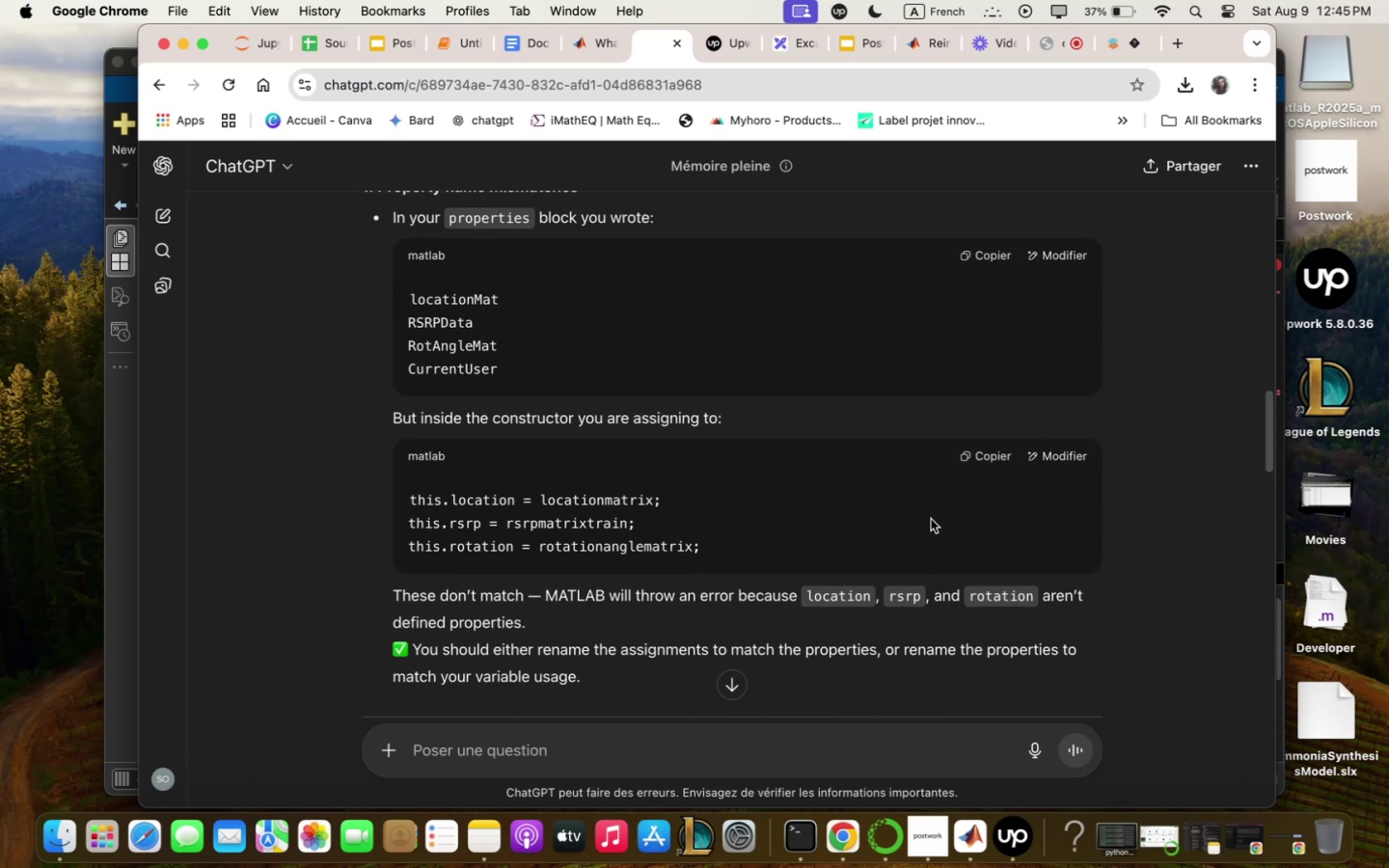 
wait(5.12)
 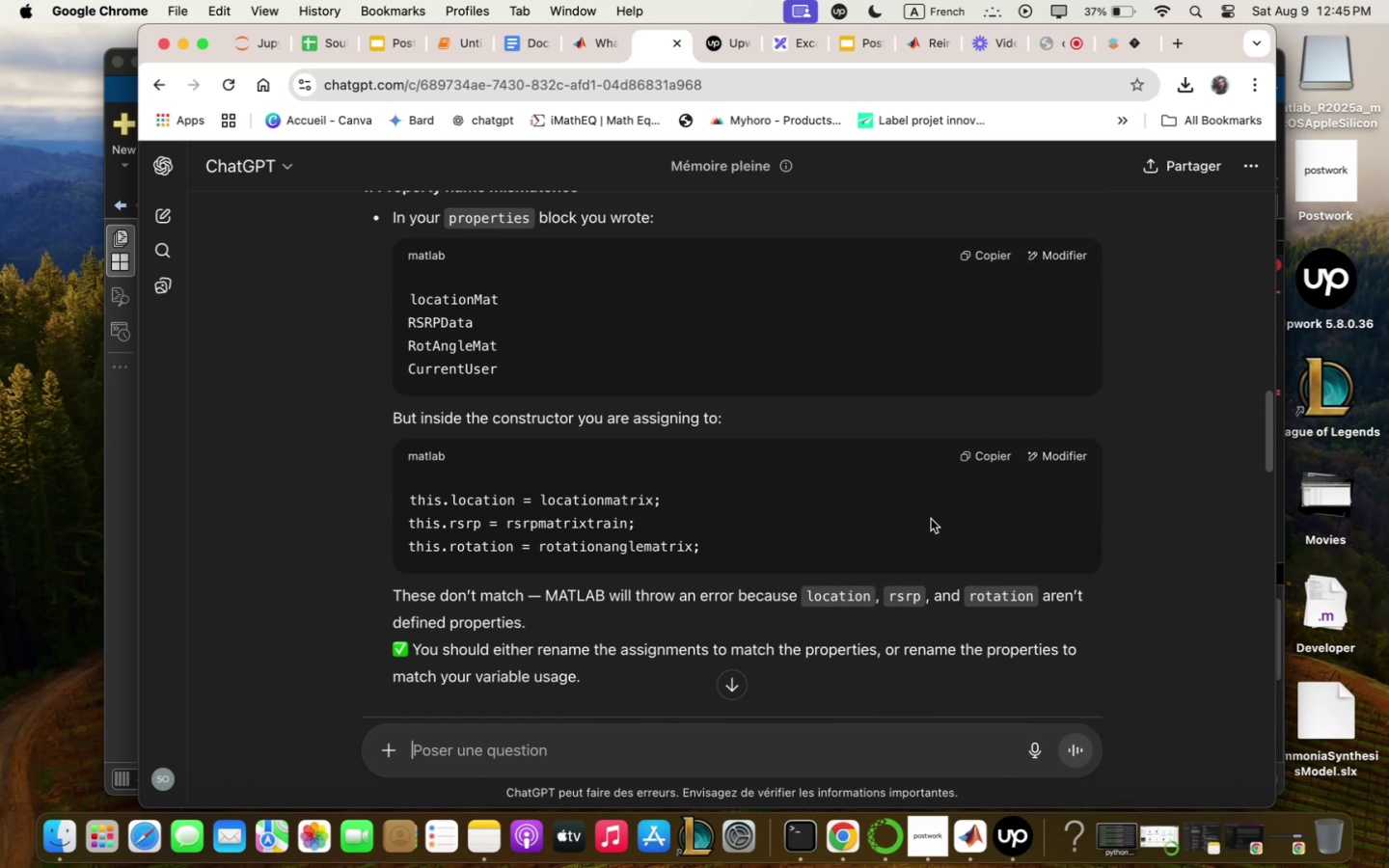 
scroll: coordinate [931, 519], scroll_direction: down, amount: 12.0
 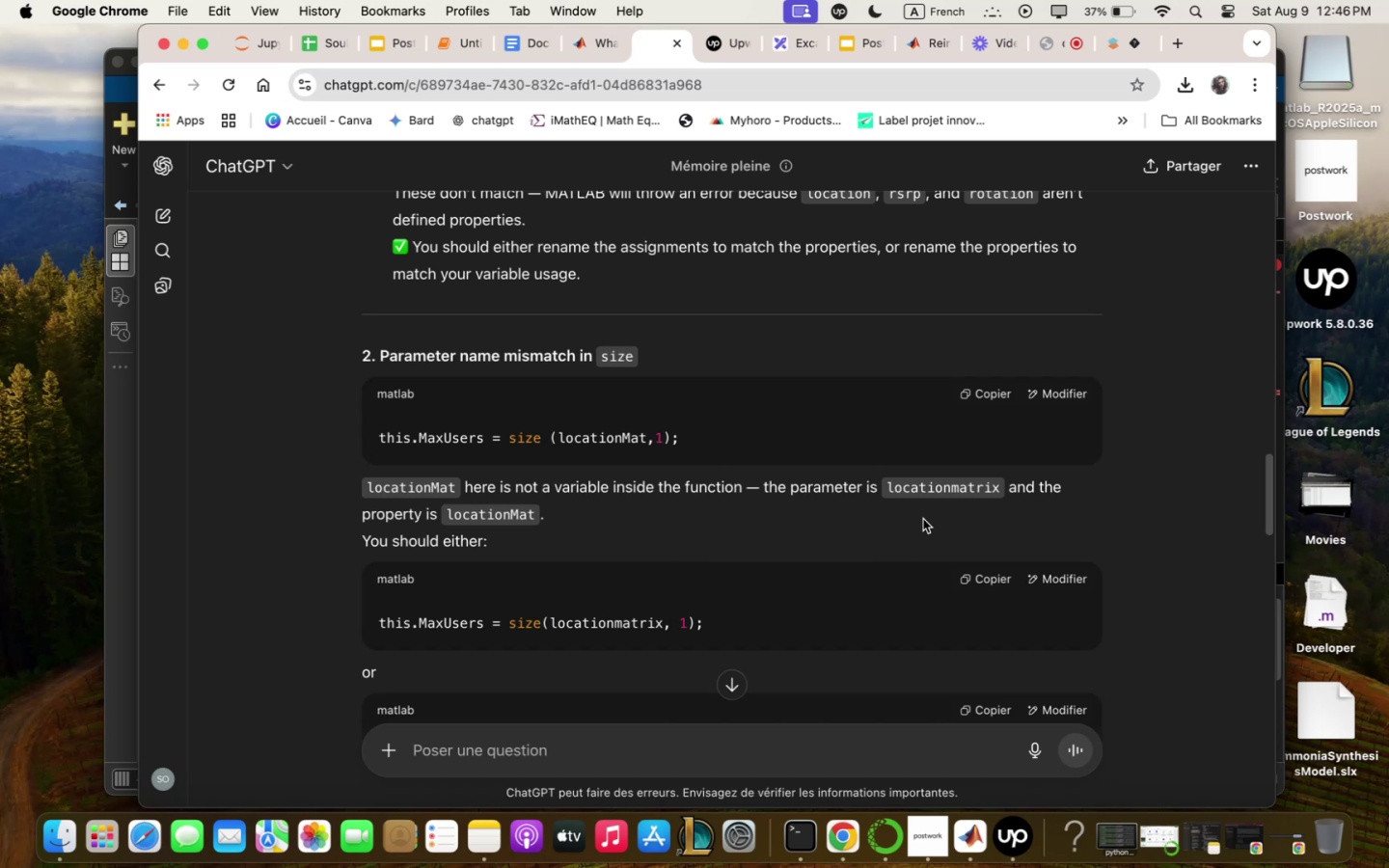 
wait(47.03)
 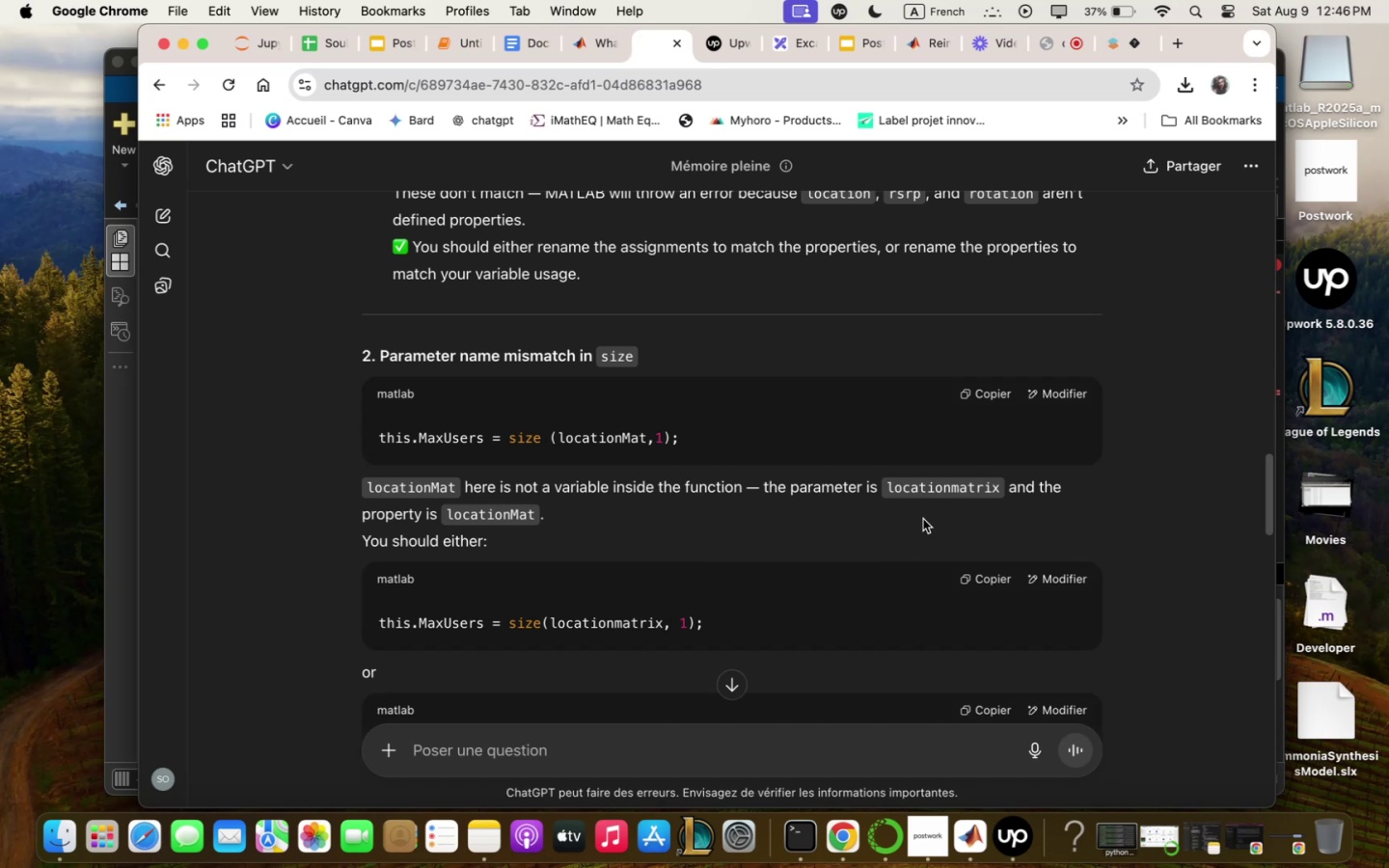 
scroll: coordinate [793, 729], scroll_direction: down, amount: 55.0
 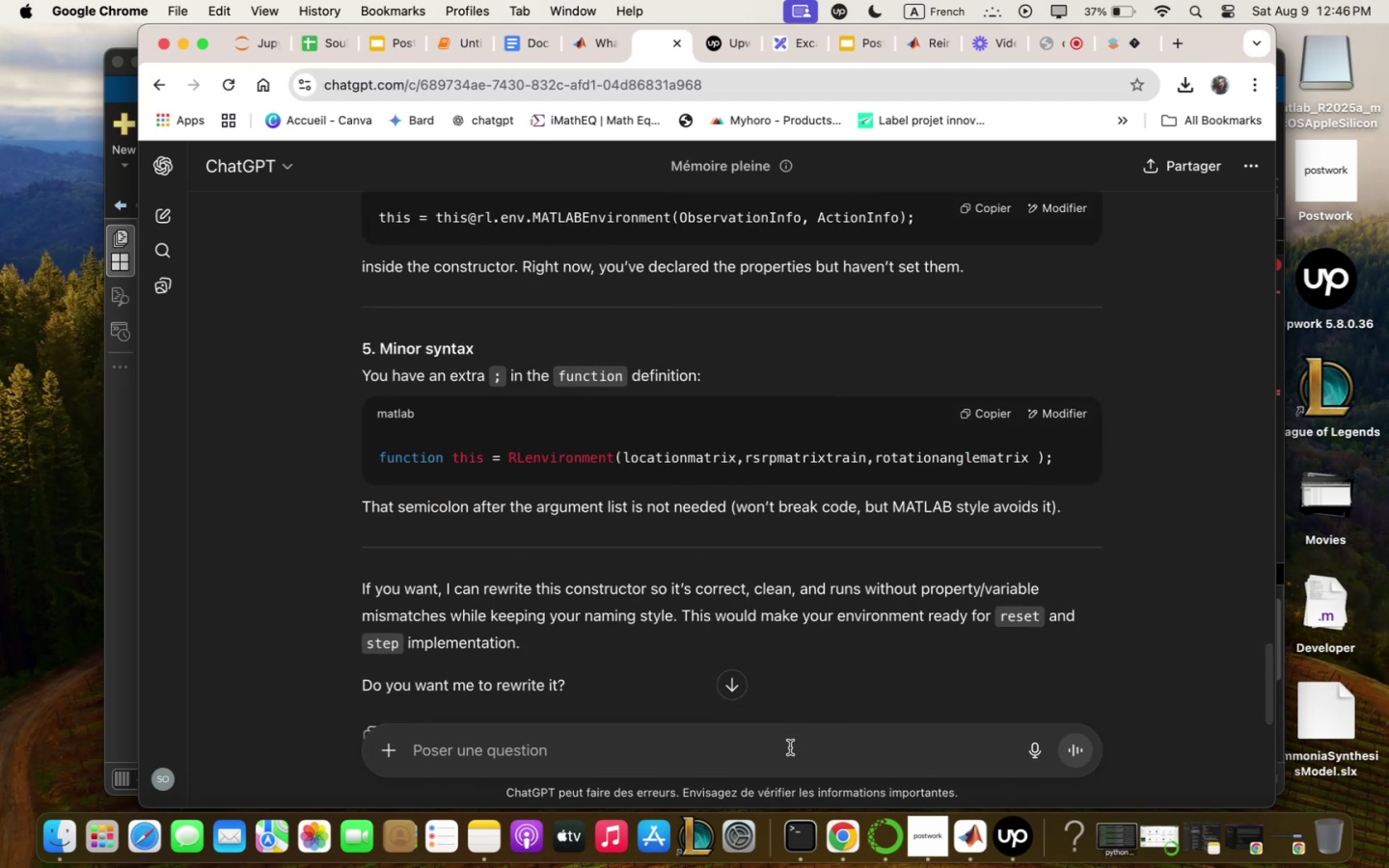 
left_click([790, 747])
 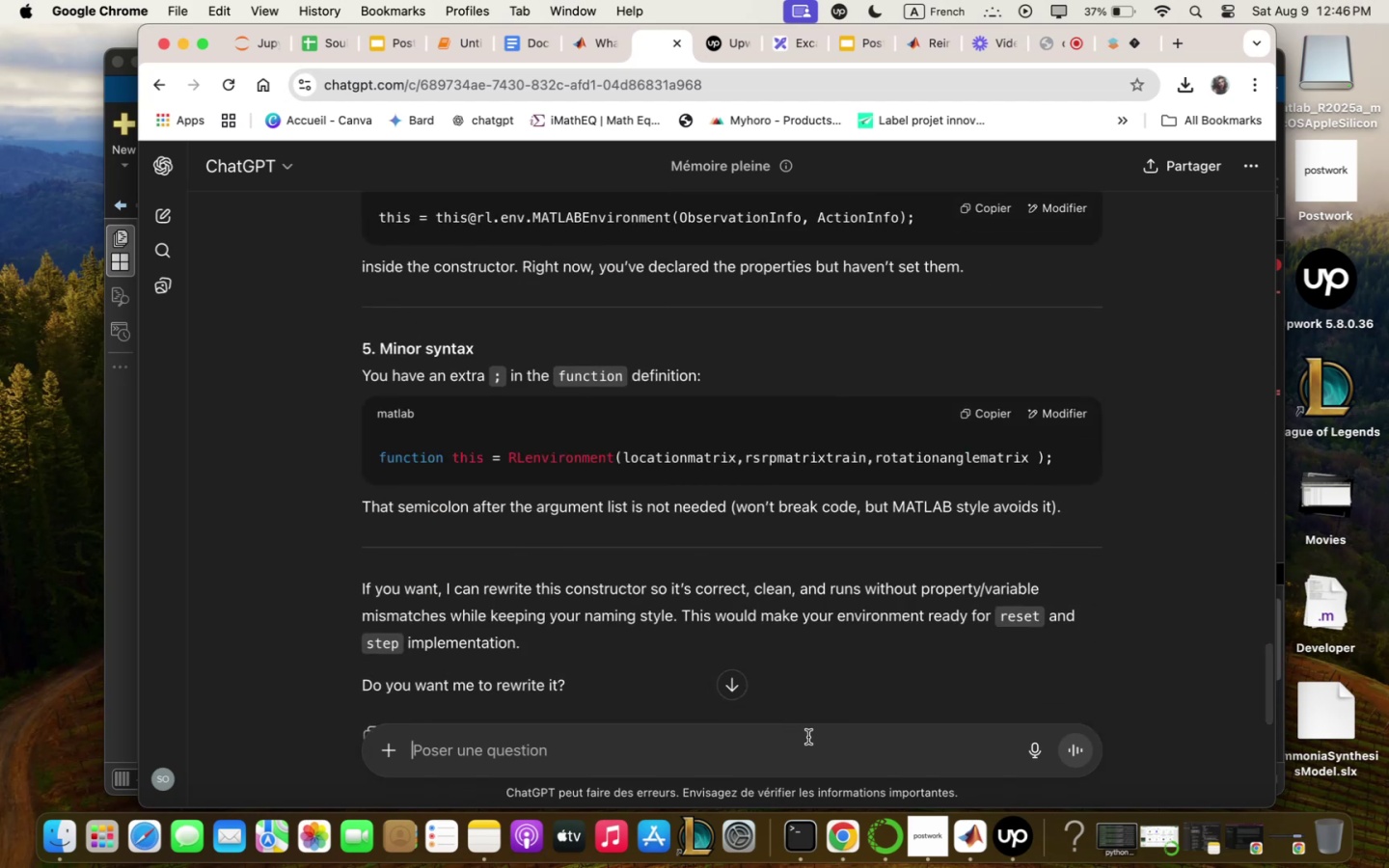 
type(give full updqted script )
 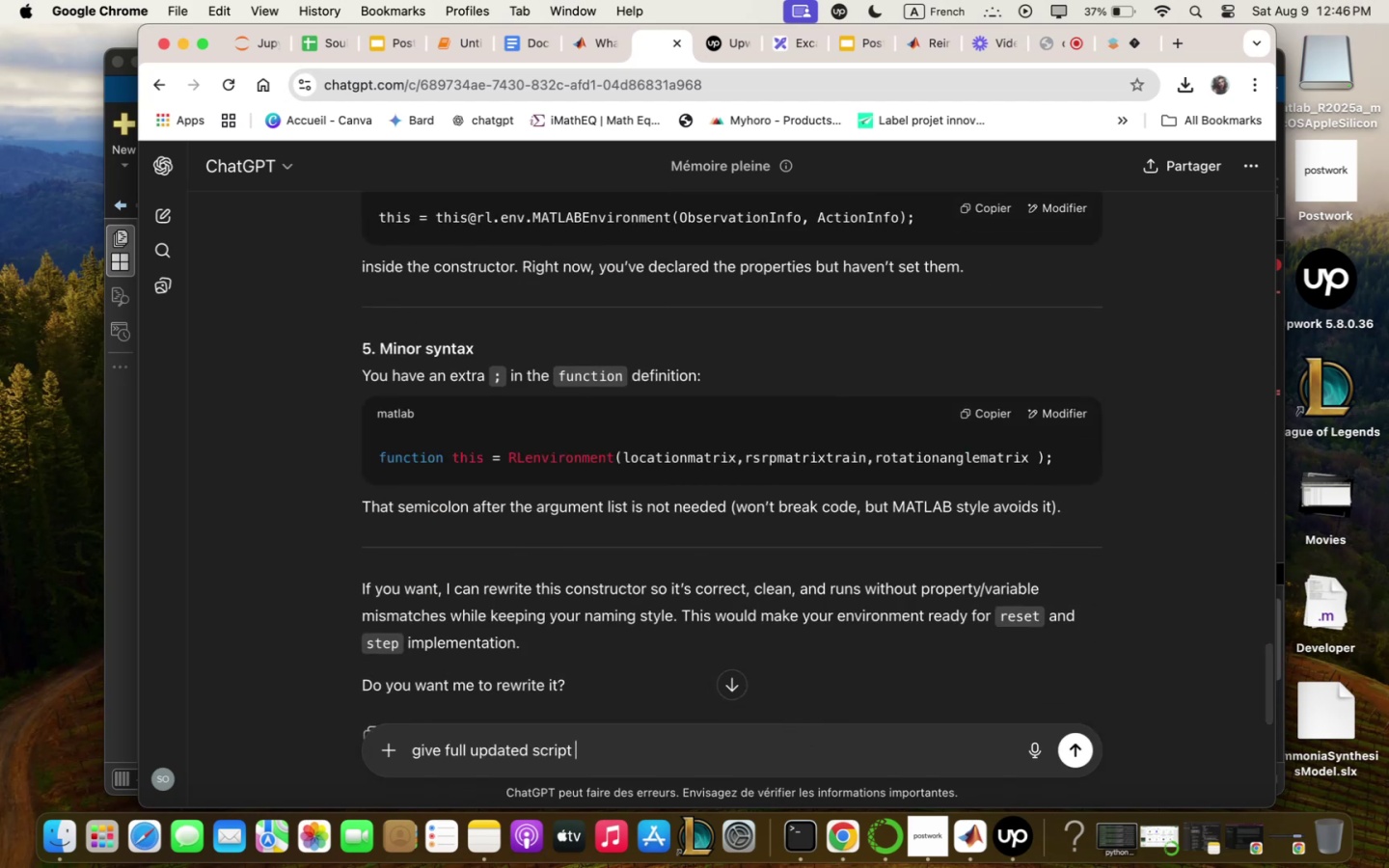 
key(Enter)
 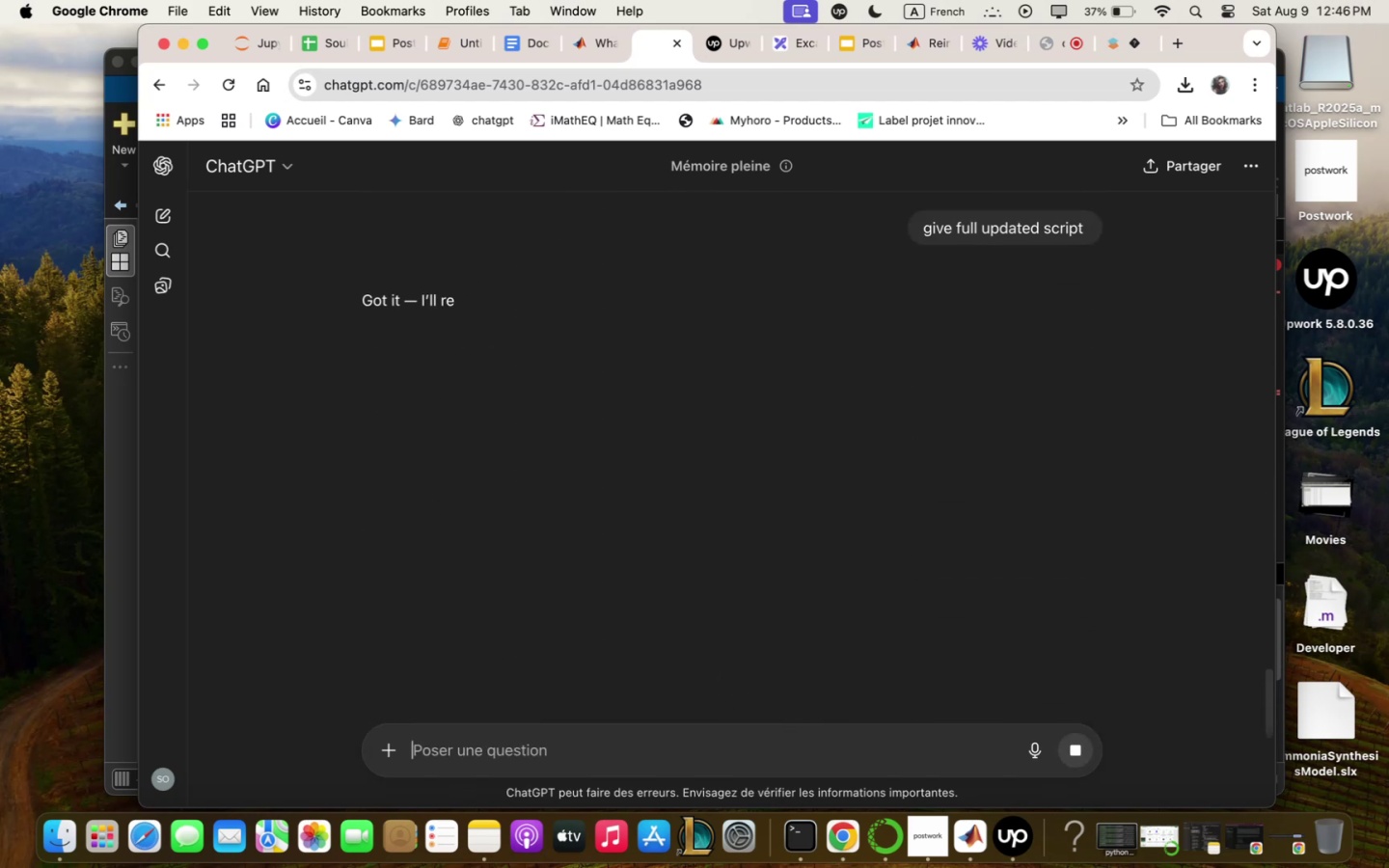 
scroll: coordinate [467, 425], scroll_direction: up, amount: 5.0
 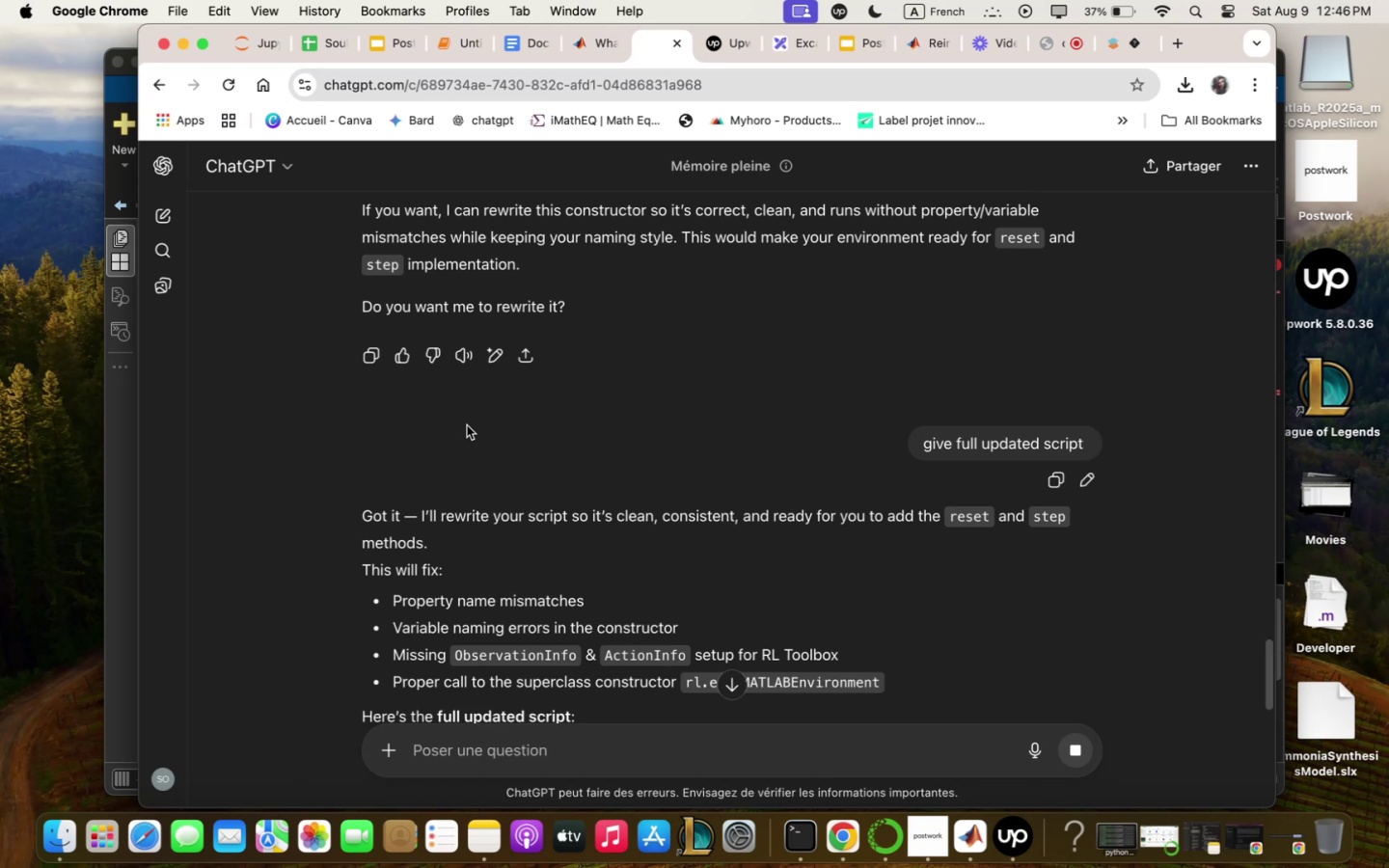 
scroll: coordinate [457, 431], scroll_direction: down, amount: 29.0
 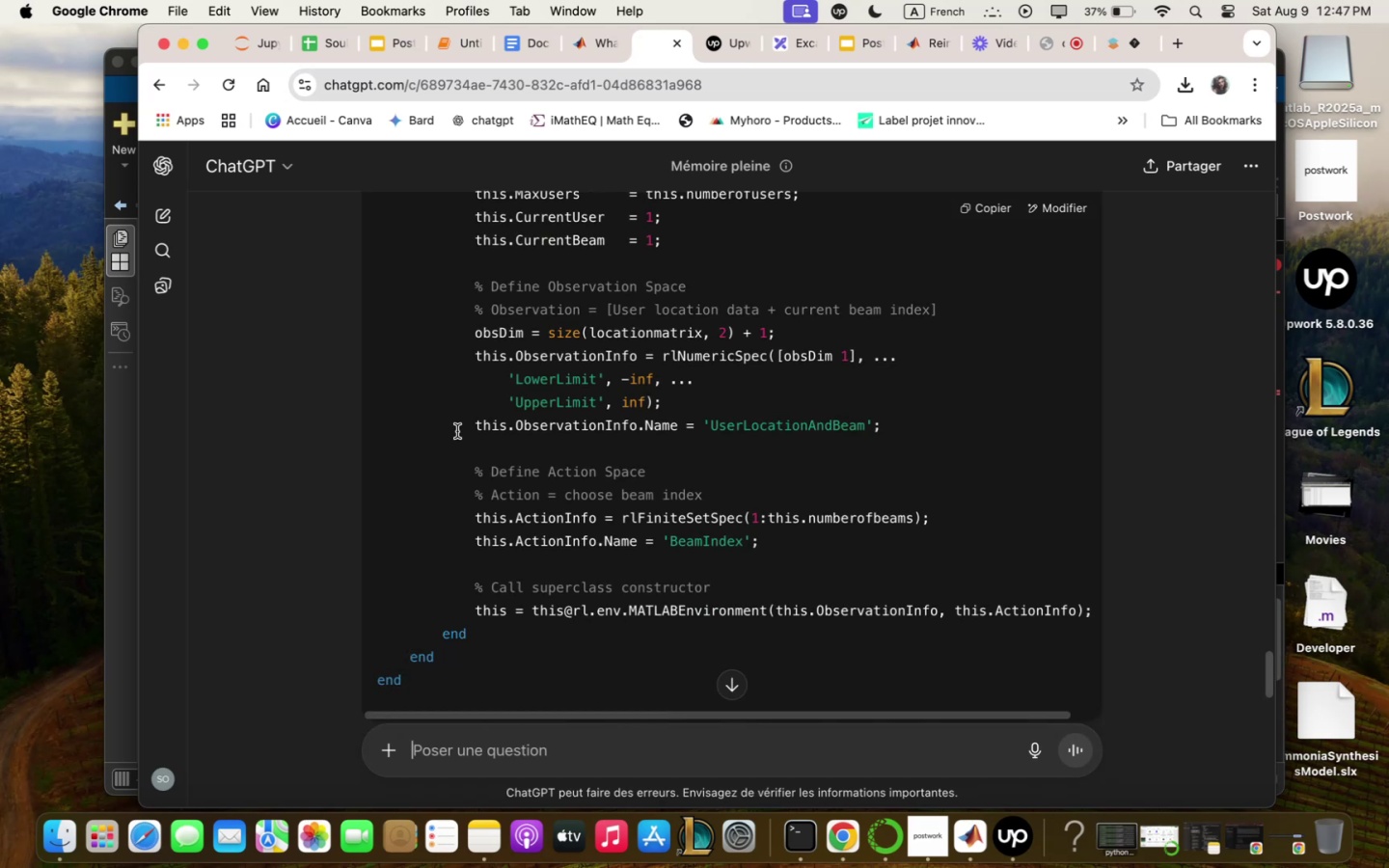 
scroll: coordinate [456, 433], scroll_direction: up, amount: 4.0
 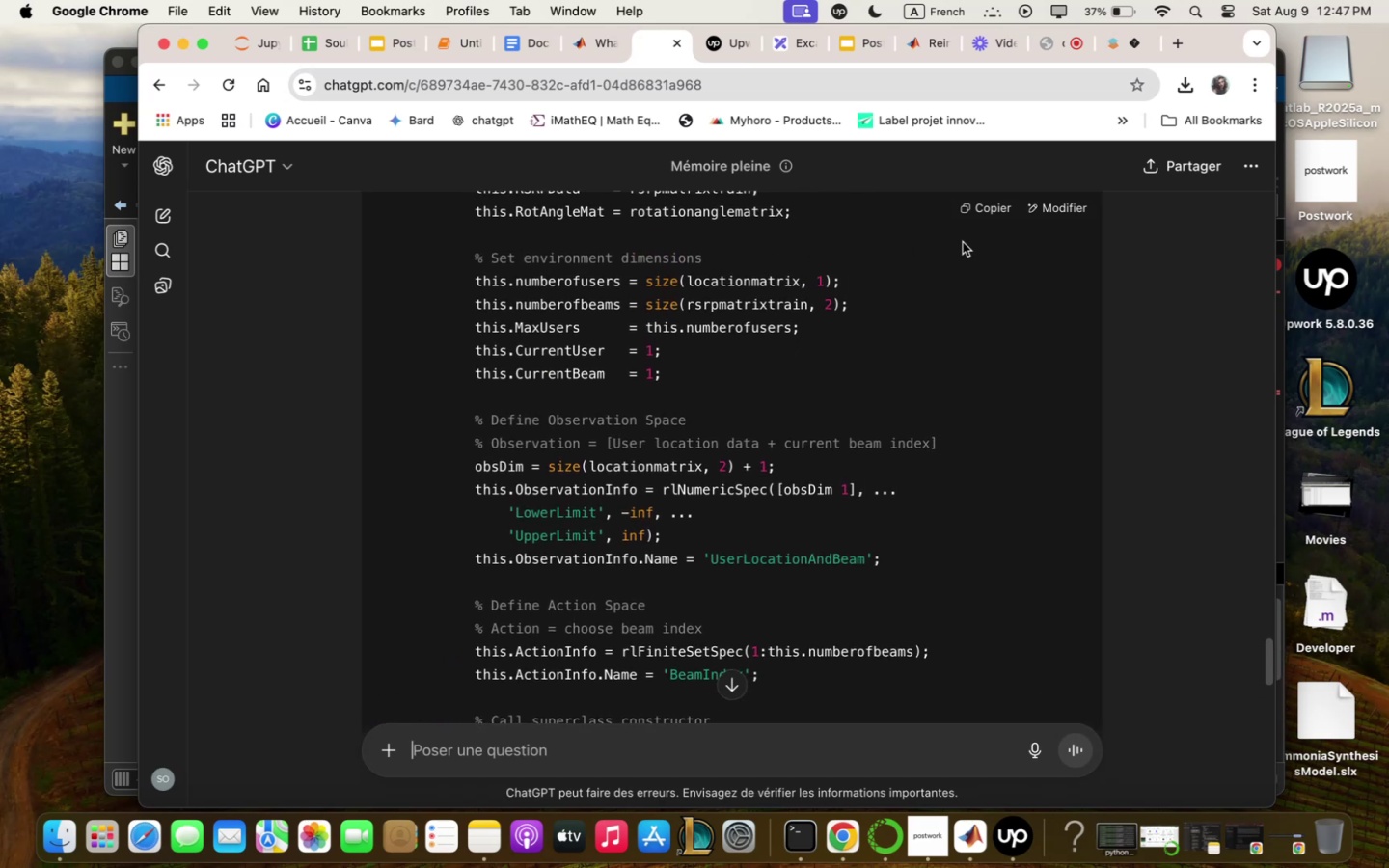 
left_click([994, 219])
 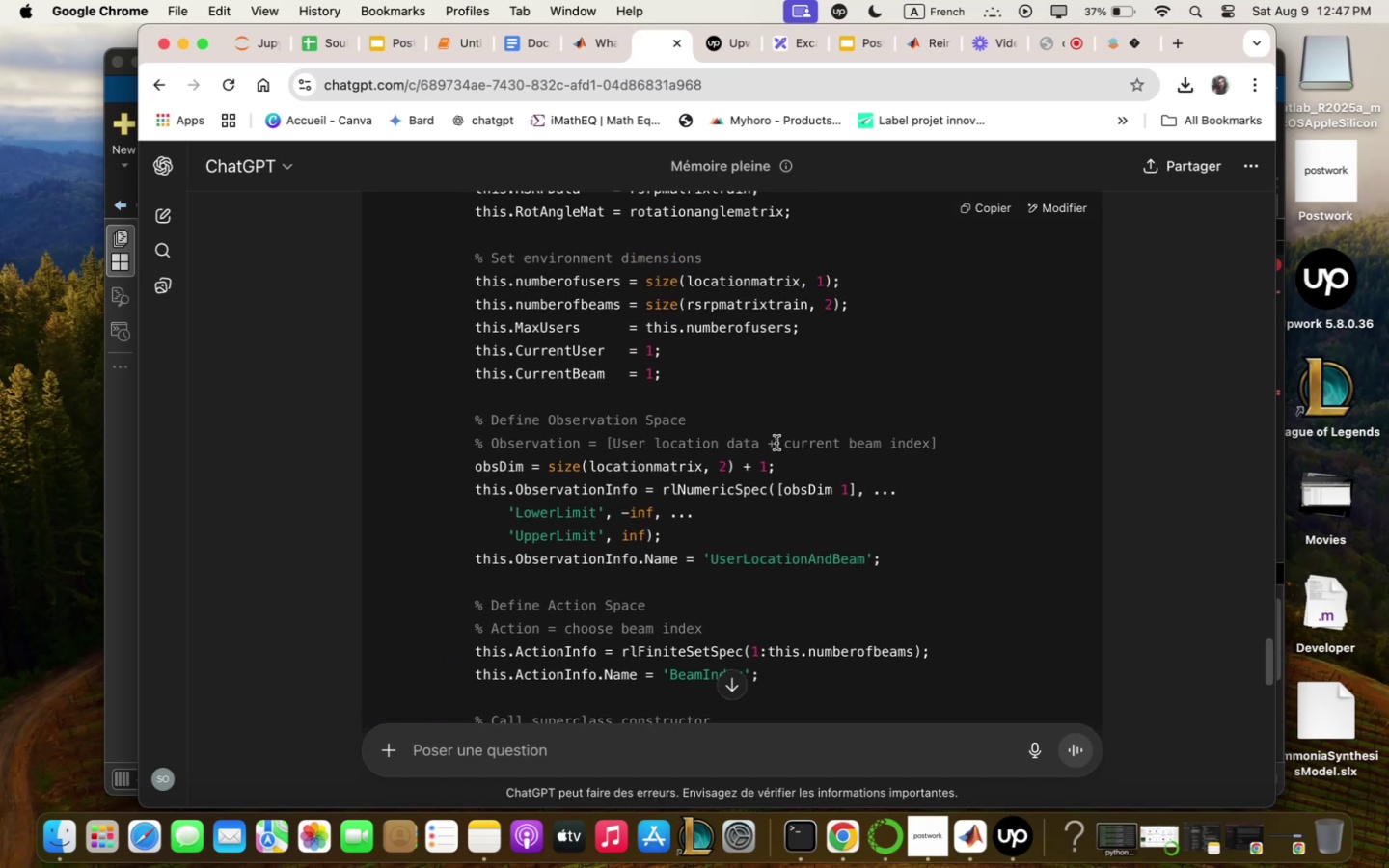 
scroll: coordinate [894, 604], scroll_direction: up, amount: 15.0
 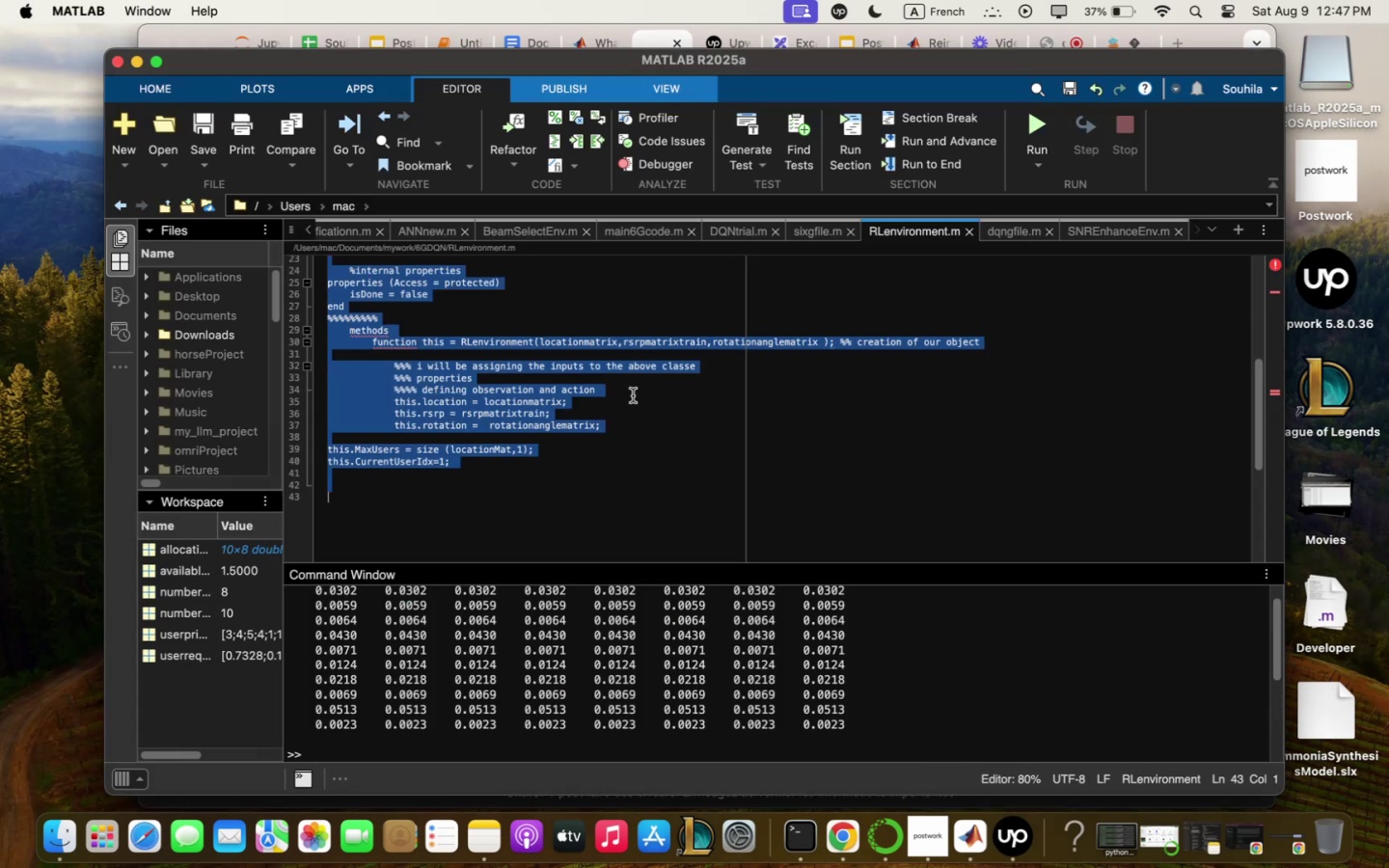 
key(Backspace)
 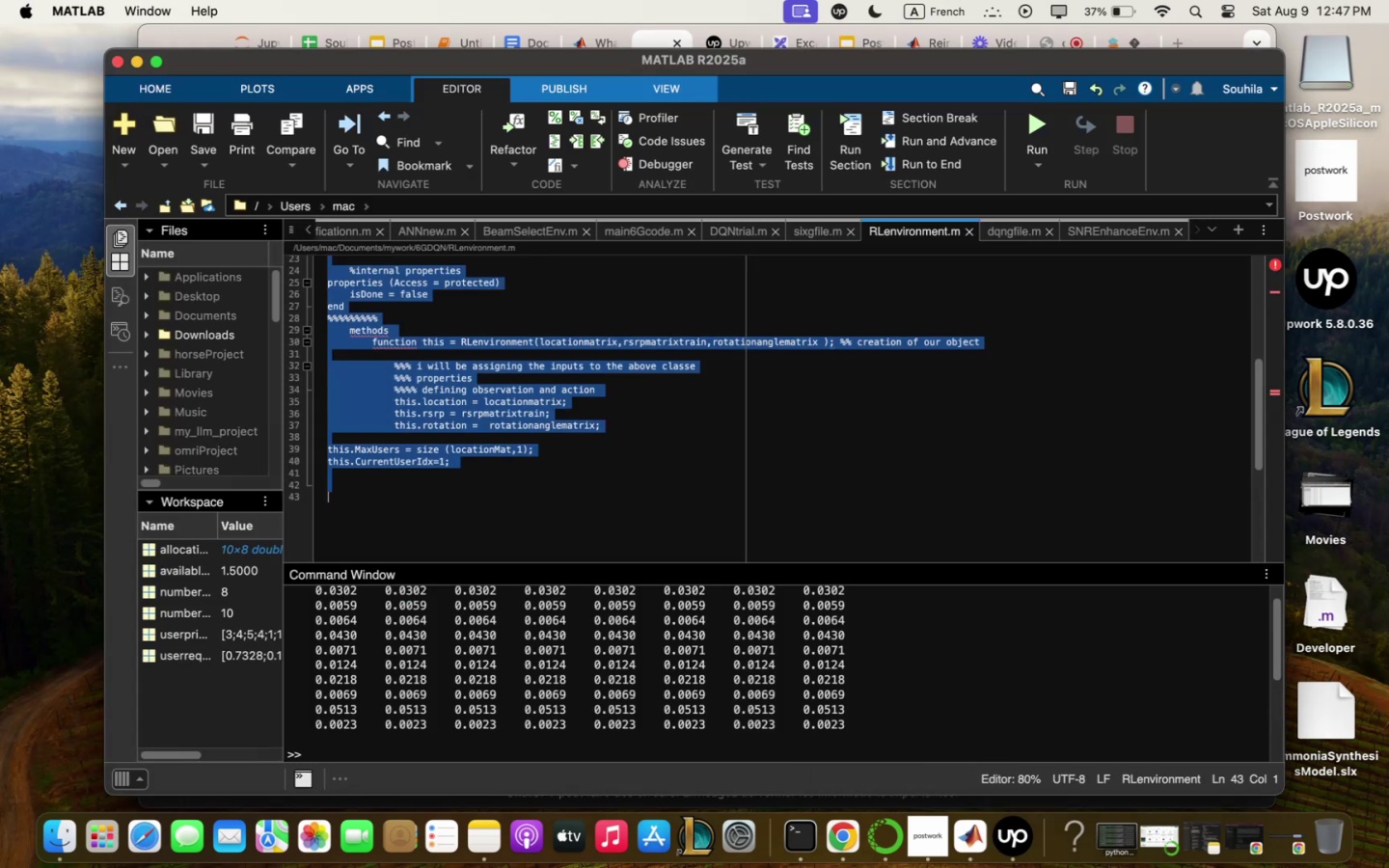 
key(Meta+V)
 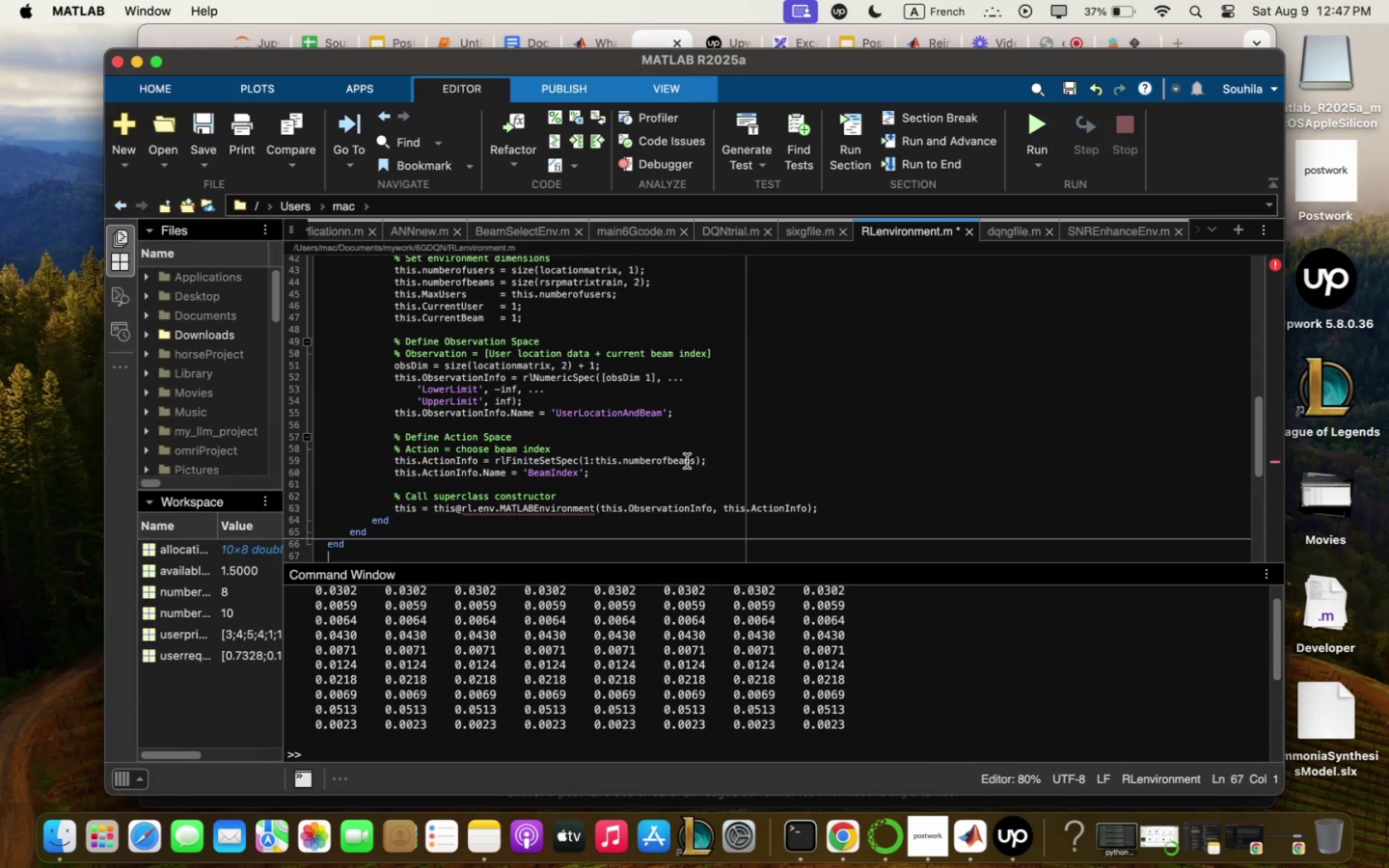 
scroll: coordinate [681, 455], scroll_direction: up, amount: 34.0
 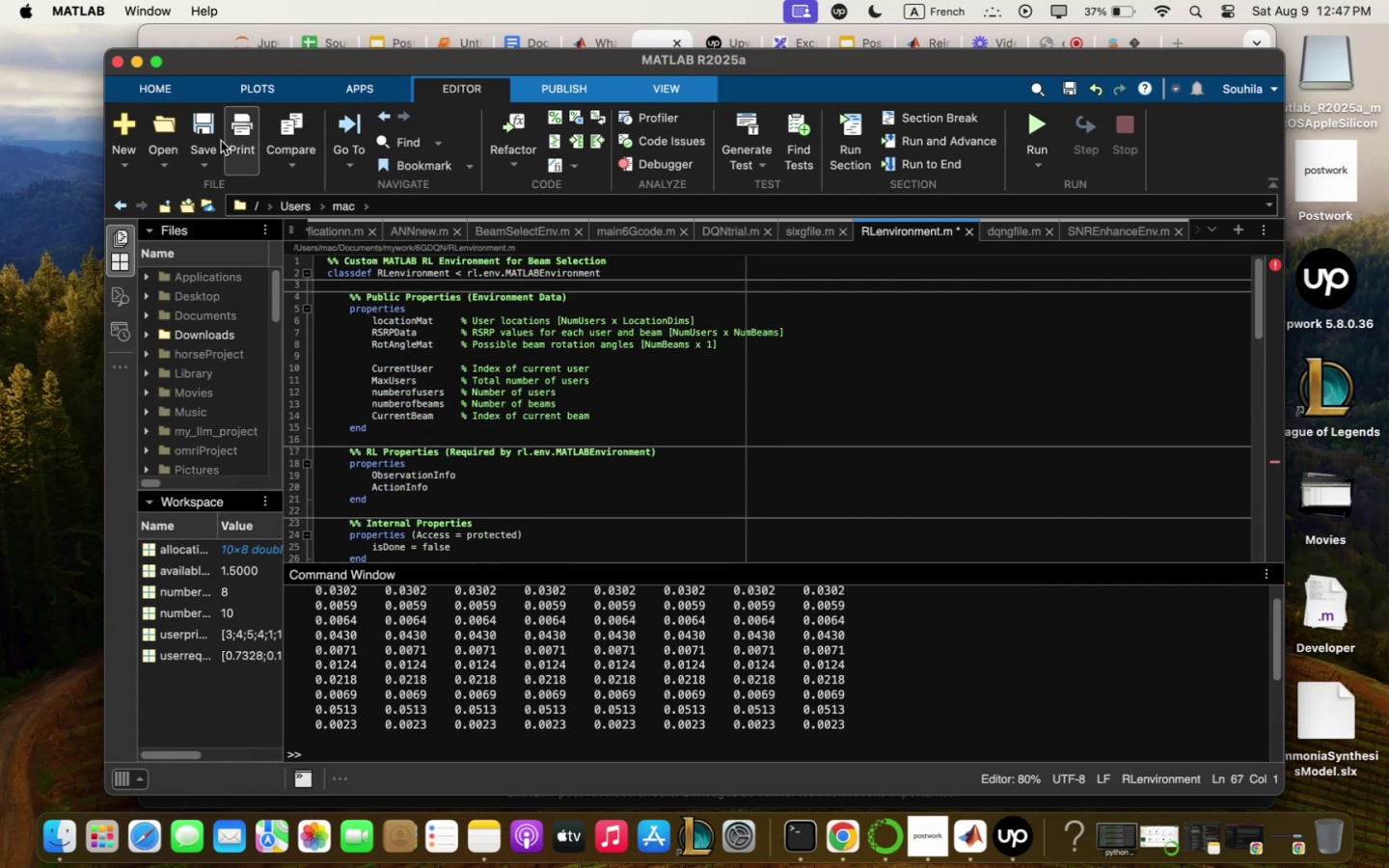 
left_click([198, 126])
 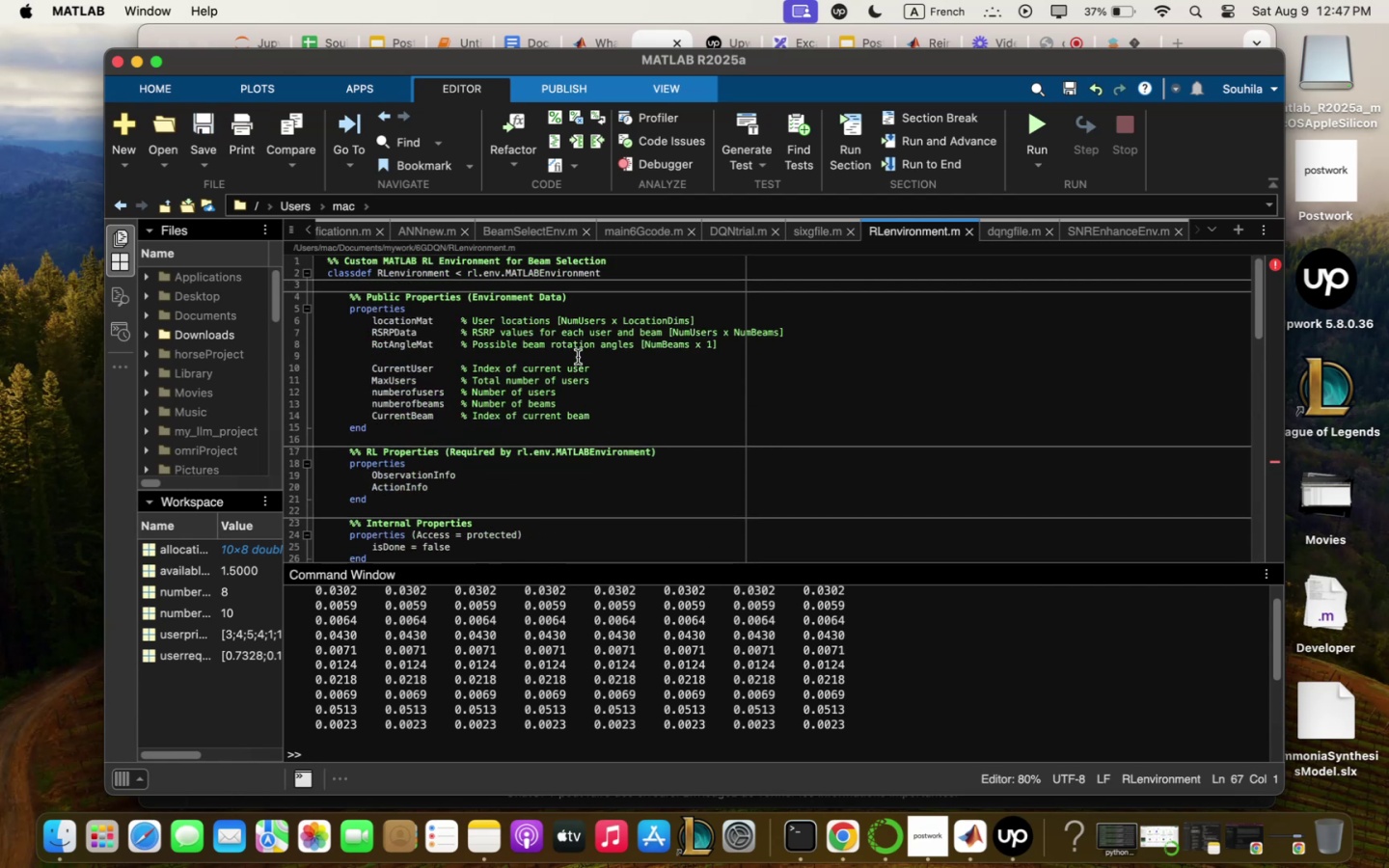 
scroll: coordinate [502, 458], scroll_direction: down, amount: 18.0
 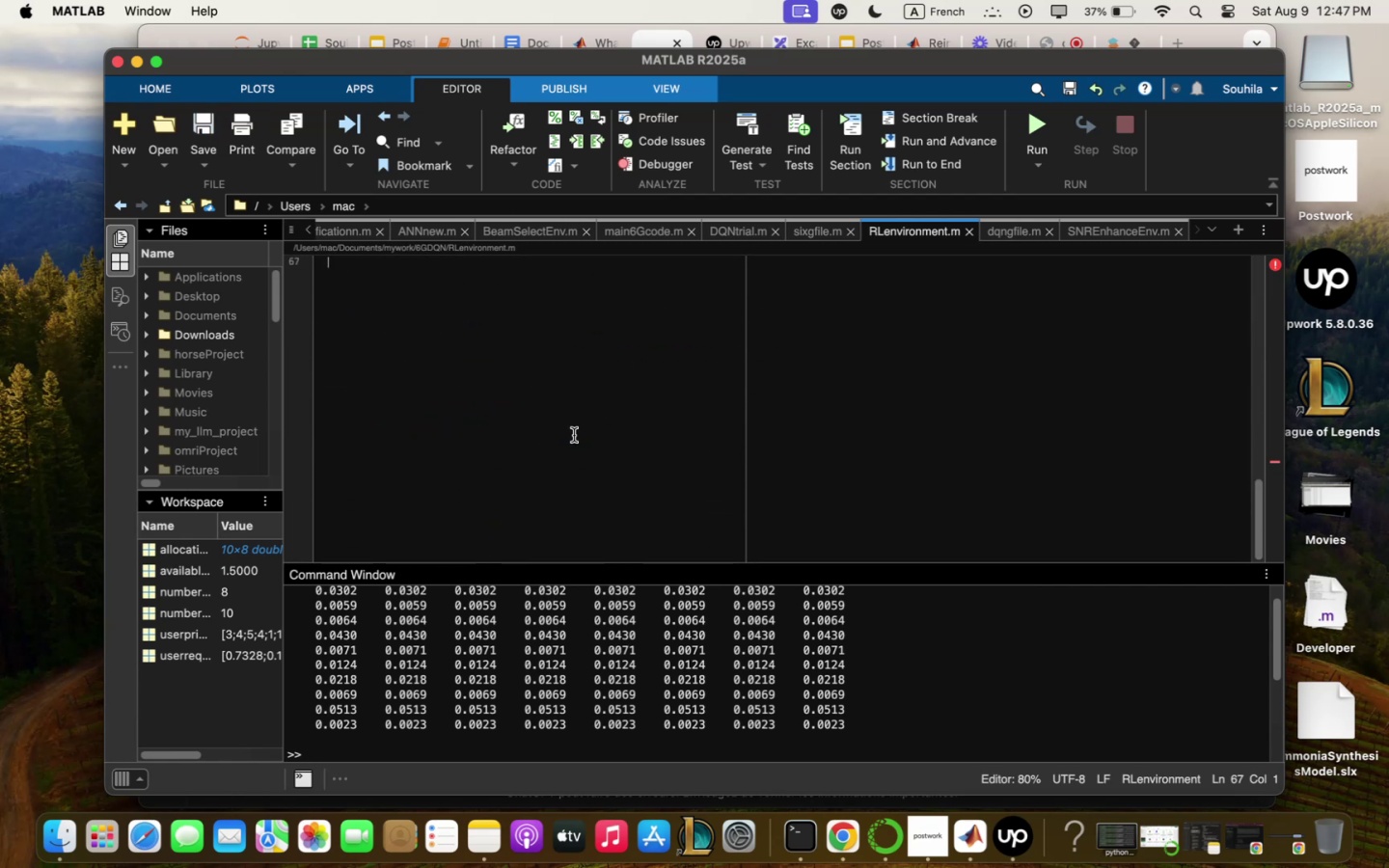 
scroll: coordinate [586, 425], scroll_direction: up, amount: 29.0
 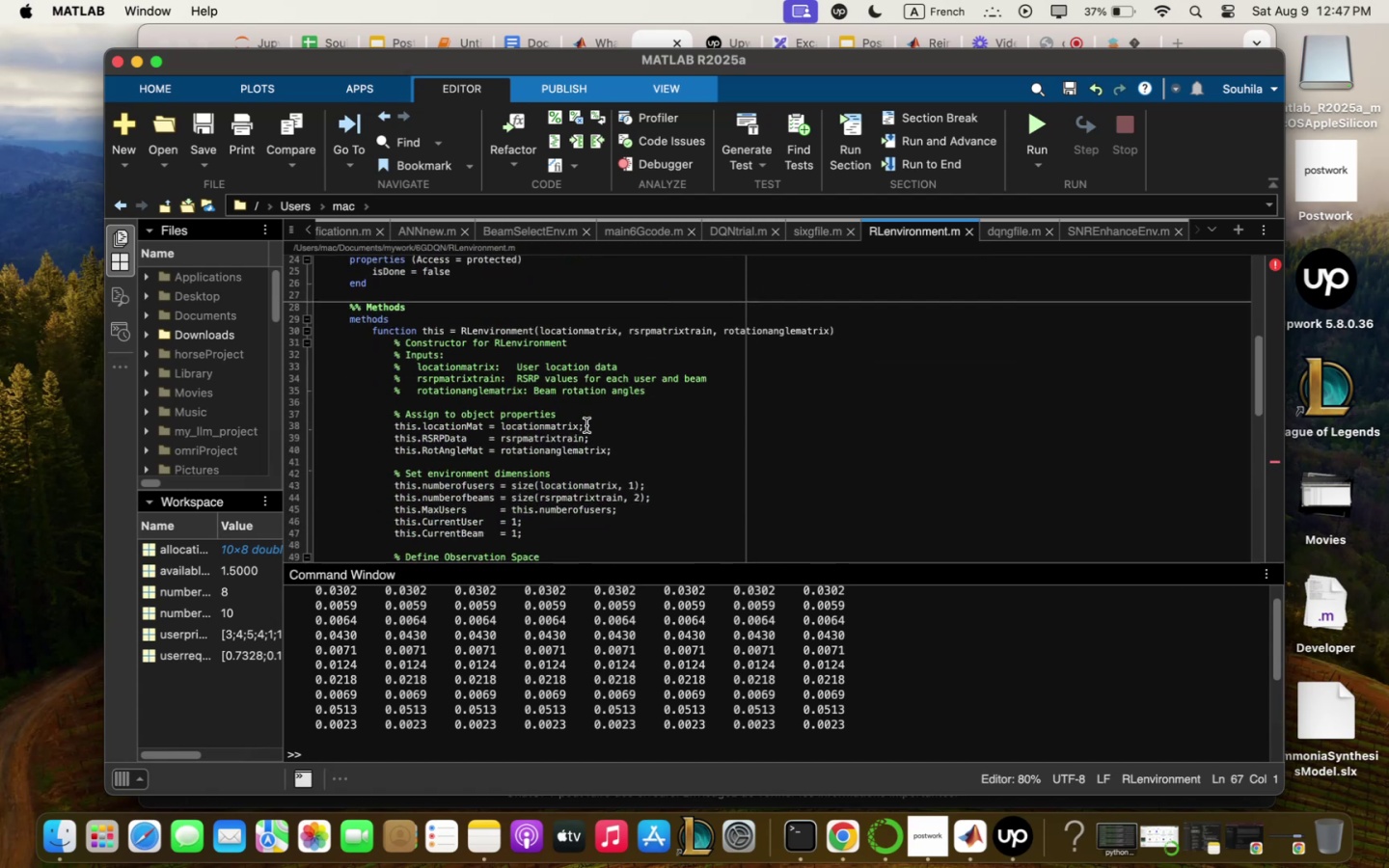 
scroll: coordinate [587, 425], scroll_direction: down, amount: 13.0
 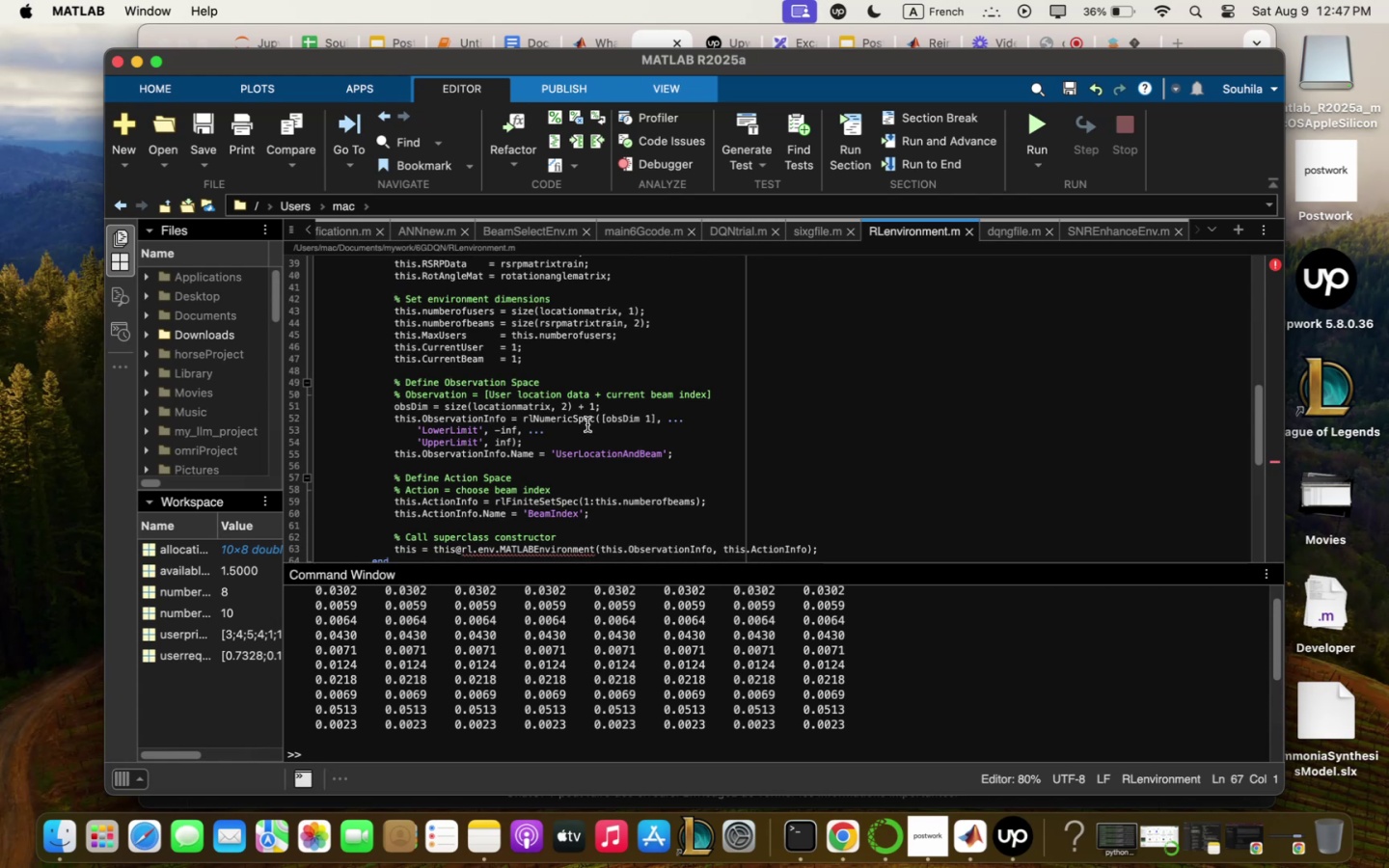 
wait(15.2)
 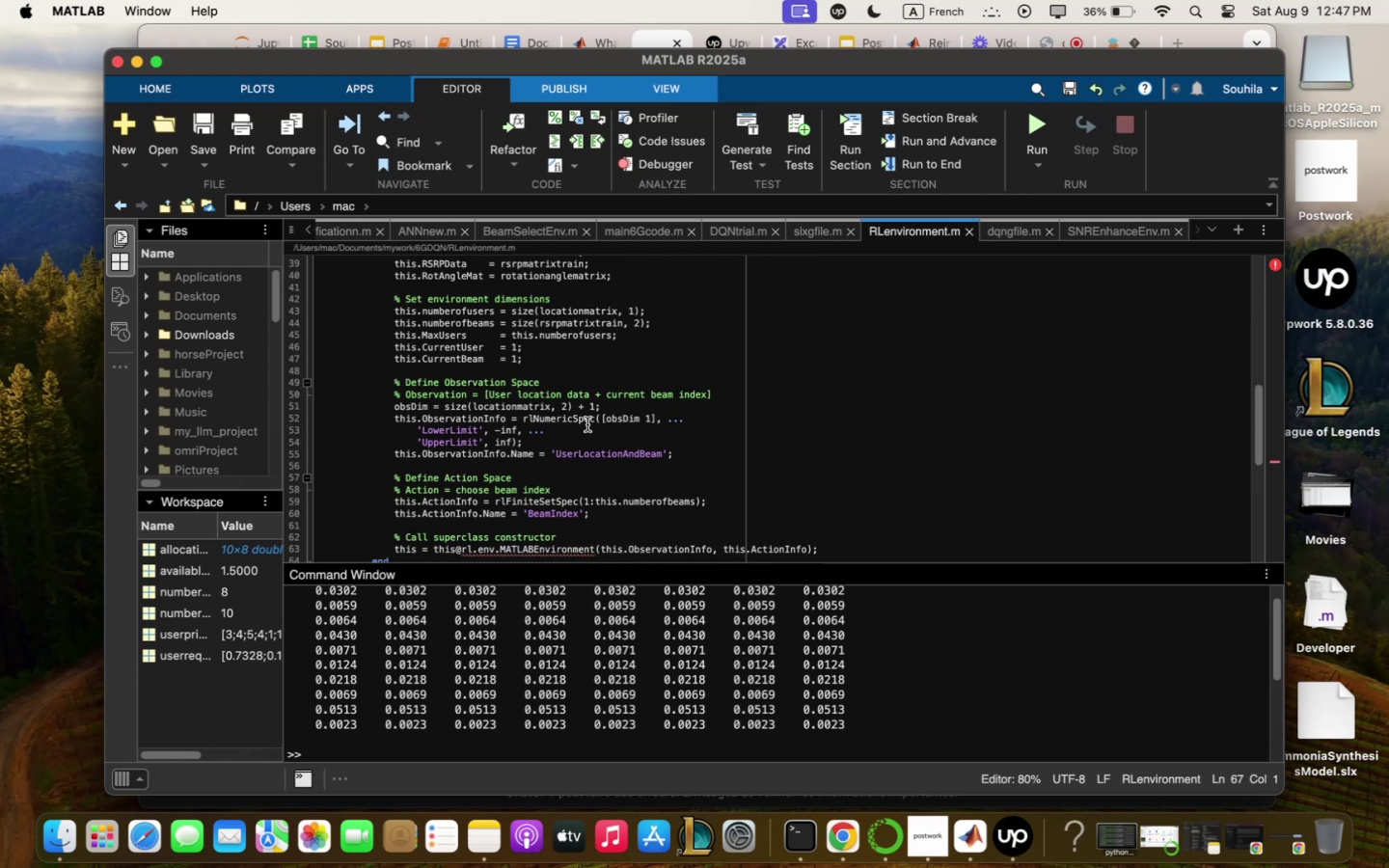 
type( 5 currentg )
key(Backspace)
key(Backspace)
type( 5xmy- locqtion qnd beq; index)
key(Backspace)
key(Backspace)
key(Backspace)
key(Backspace)
key(Backspace)
key(Backspace)
key(Backspace)
type(  index)
key(Backspace)
key(Backspace)
key(Backspace)
key(Backspace)
key(Backspace)
key(Backspace)
key(Backspace)
key(Backspace)
key(Backspace)
key(Backspace)
key(Backspace)
key(Backspace)
key(Backspace)
key(Backspace)
key(Backspace)
key(Backspace)
key(Backspace)
key(Backspace)
key(Backspace)
key(Backspace)
key(Backspace)
type(; index)
 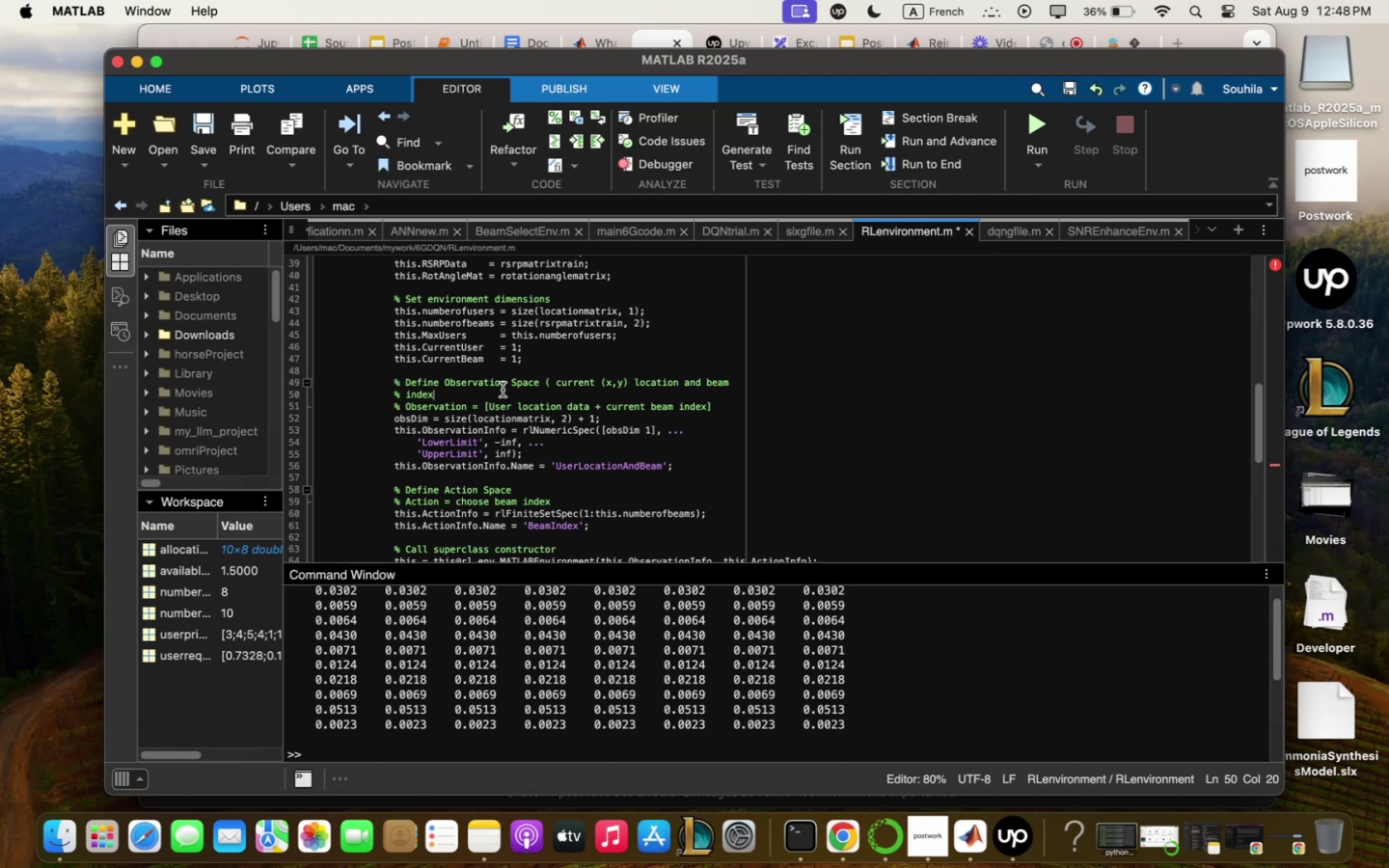 
wait(30.35)
 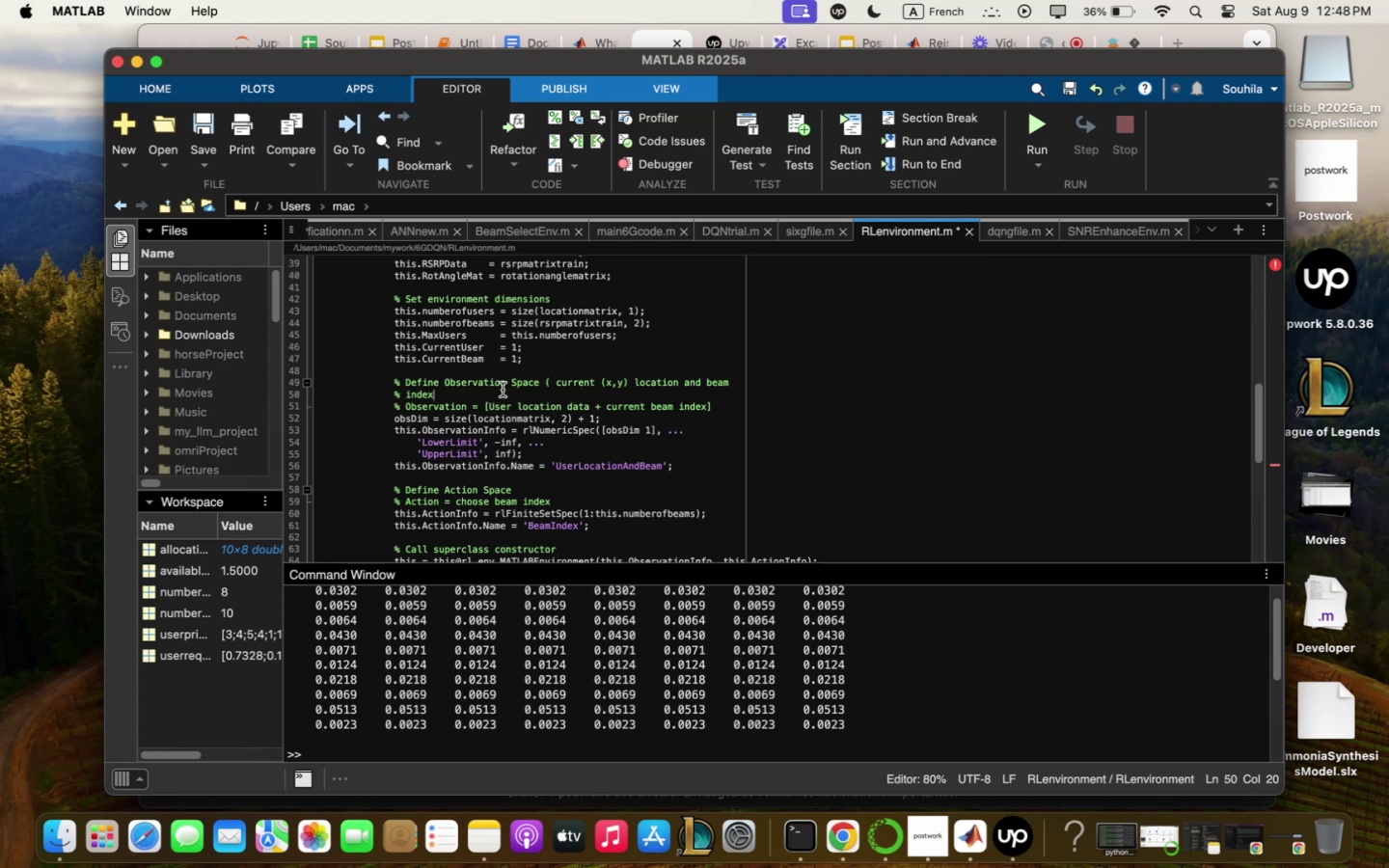 
scroll: coordinate [613, 476], scroll_direction: down, amount: 5.0
 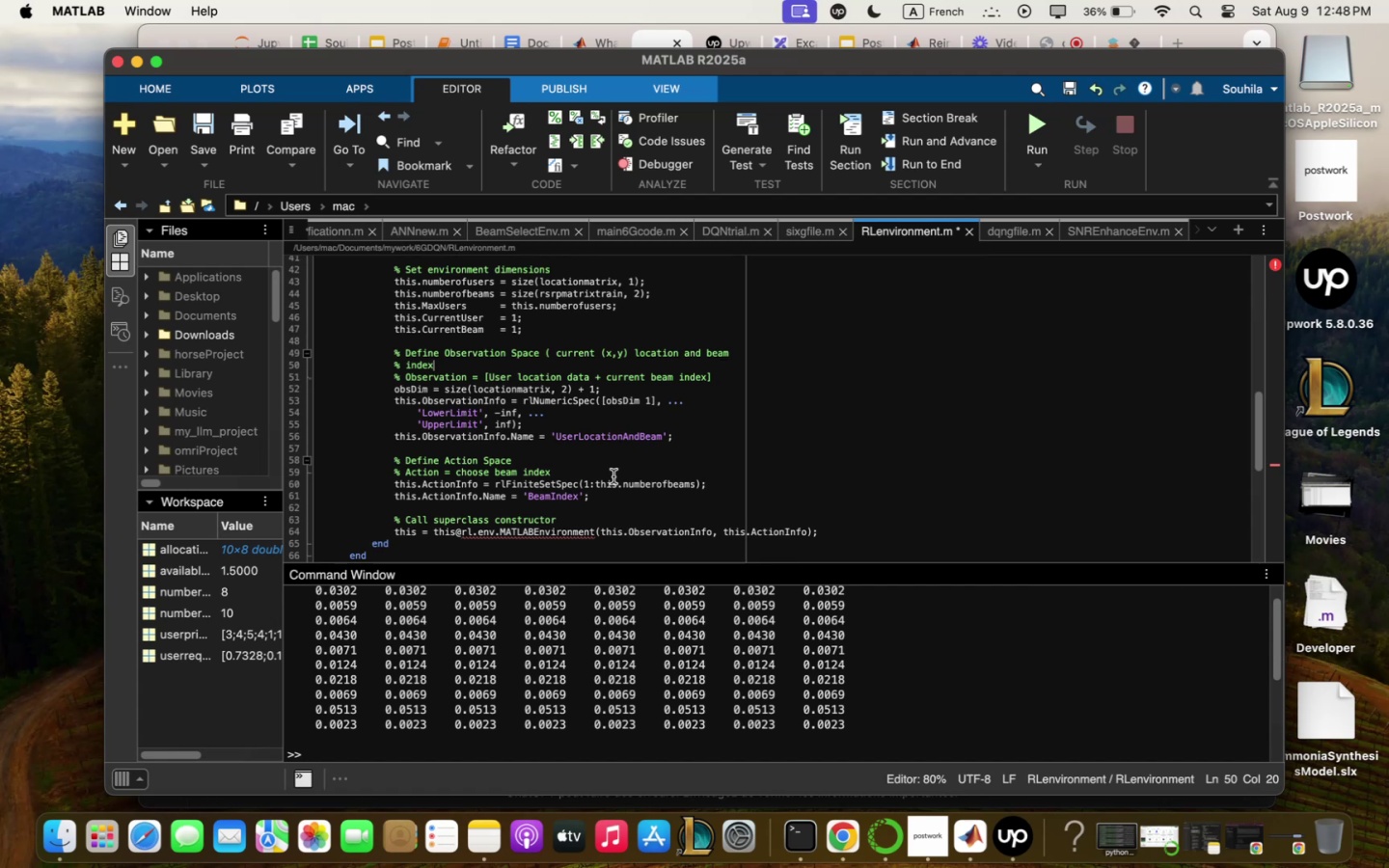 
wait(11.81)
 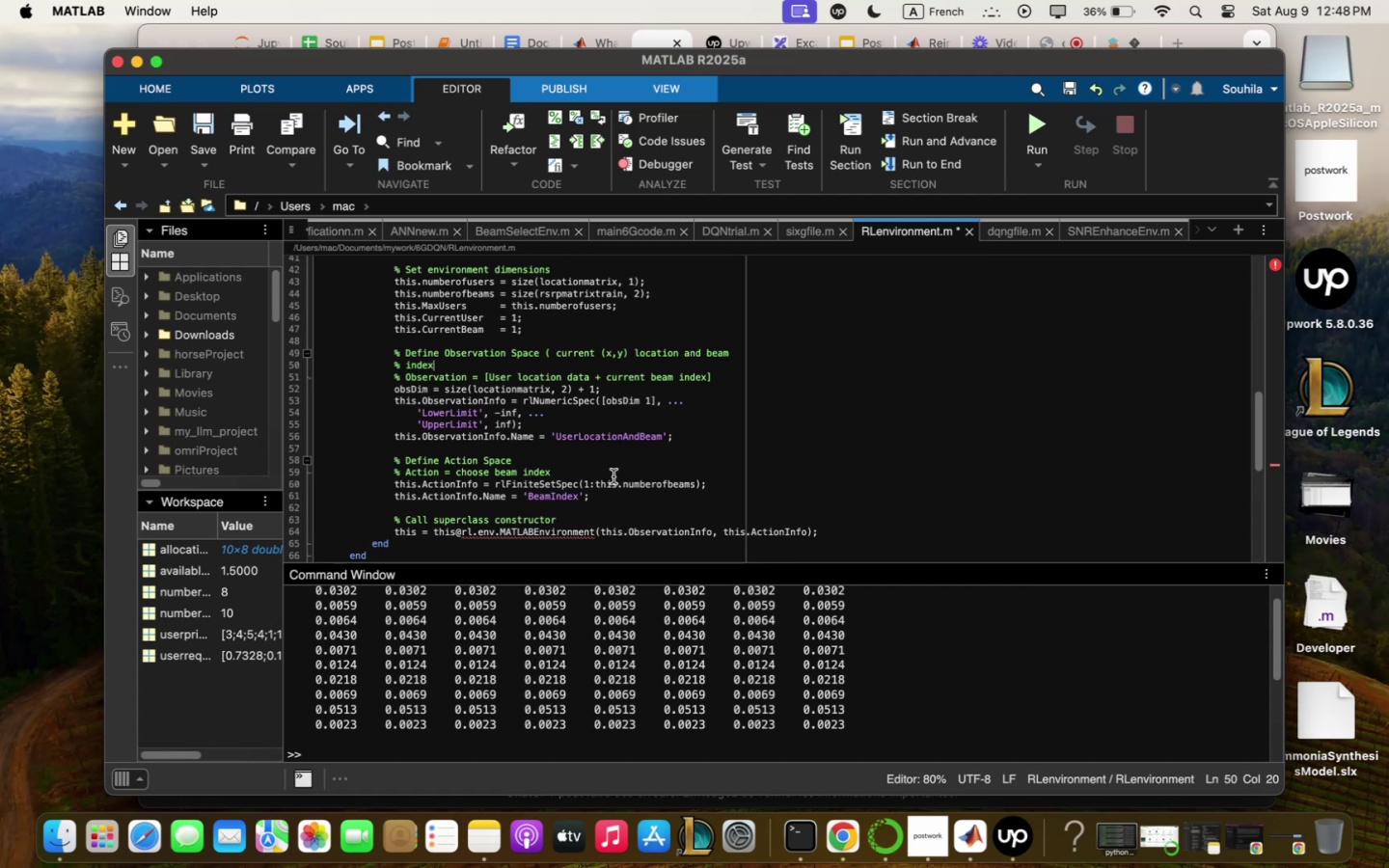 
left_click([734, 376])
 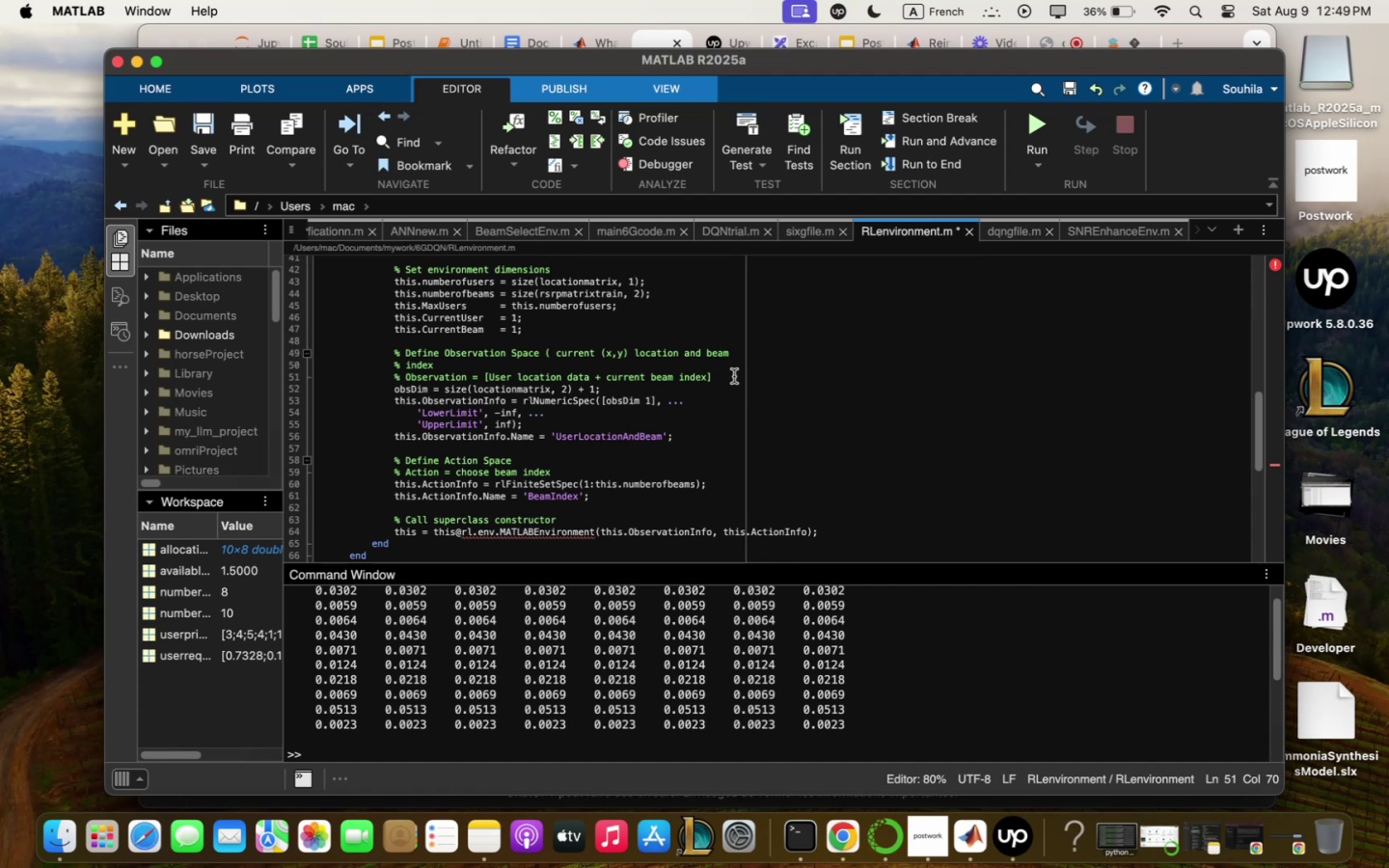 
key(Enter)
 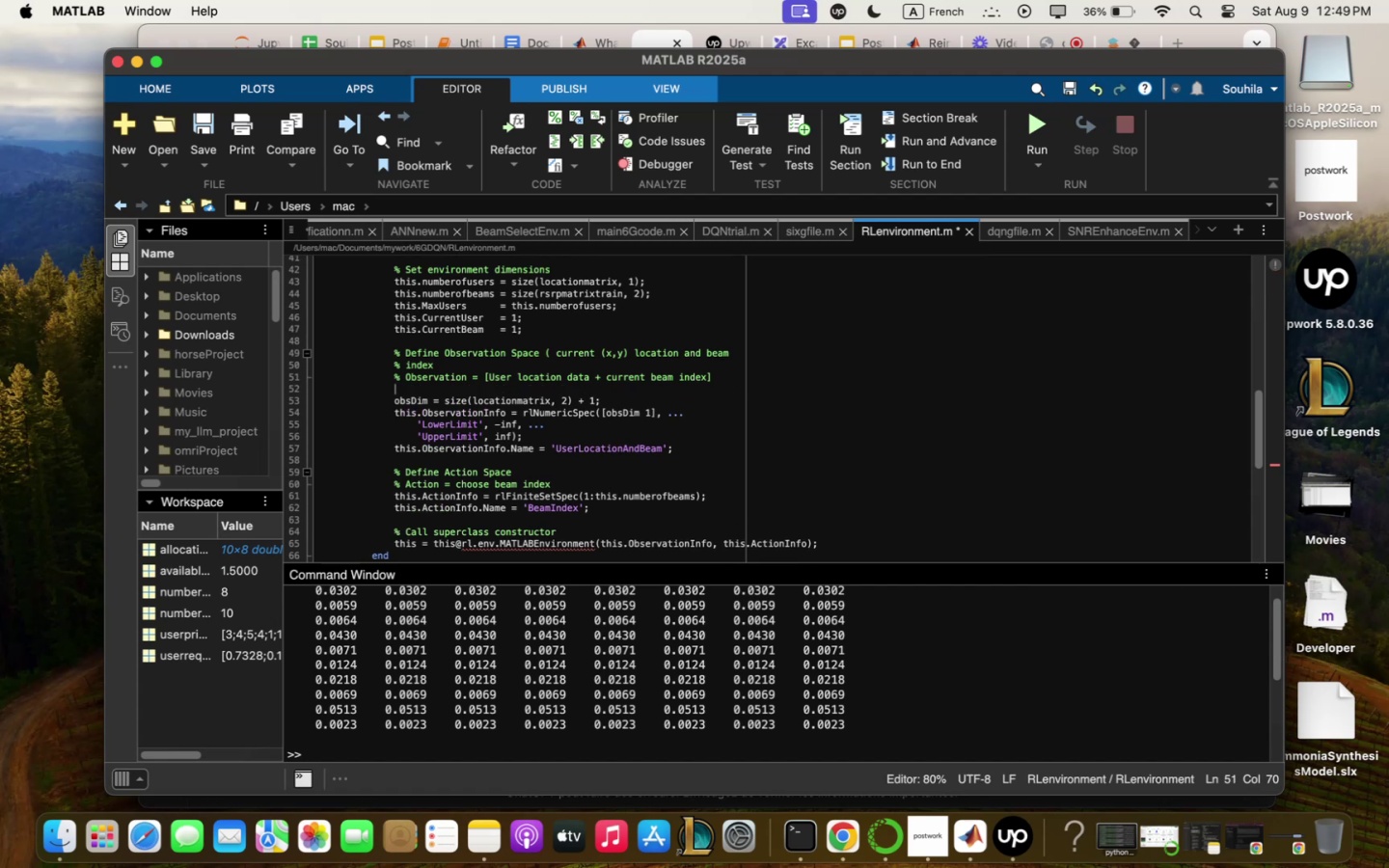 
type(obb)
key(Backspace)
type(servqtion)
key(Backspace)
key(Backspace)
key(Backspace)
 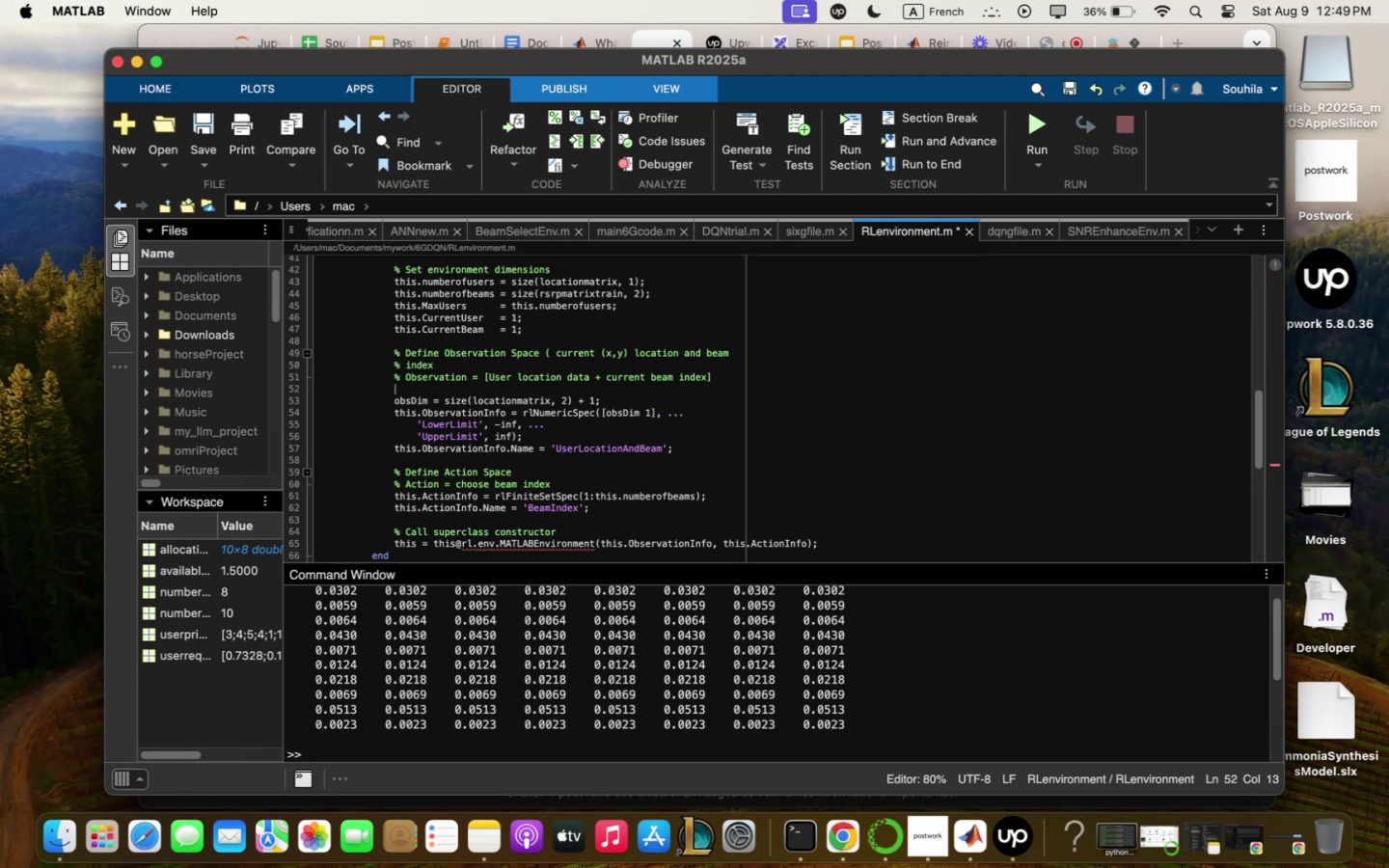 
scroll: coordinate [613, 489], scroll_direction: up, amount: 1.0
 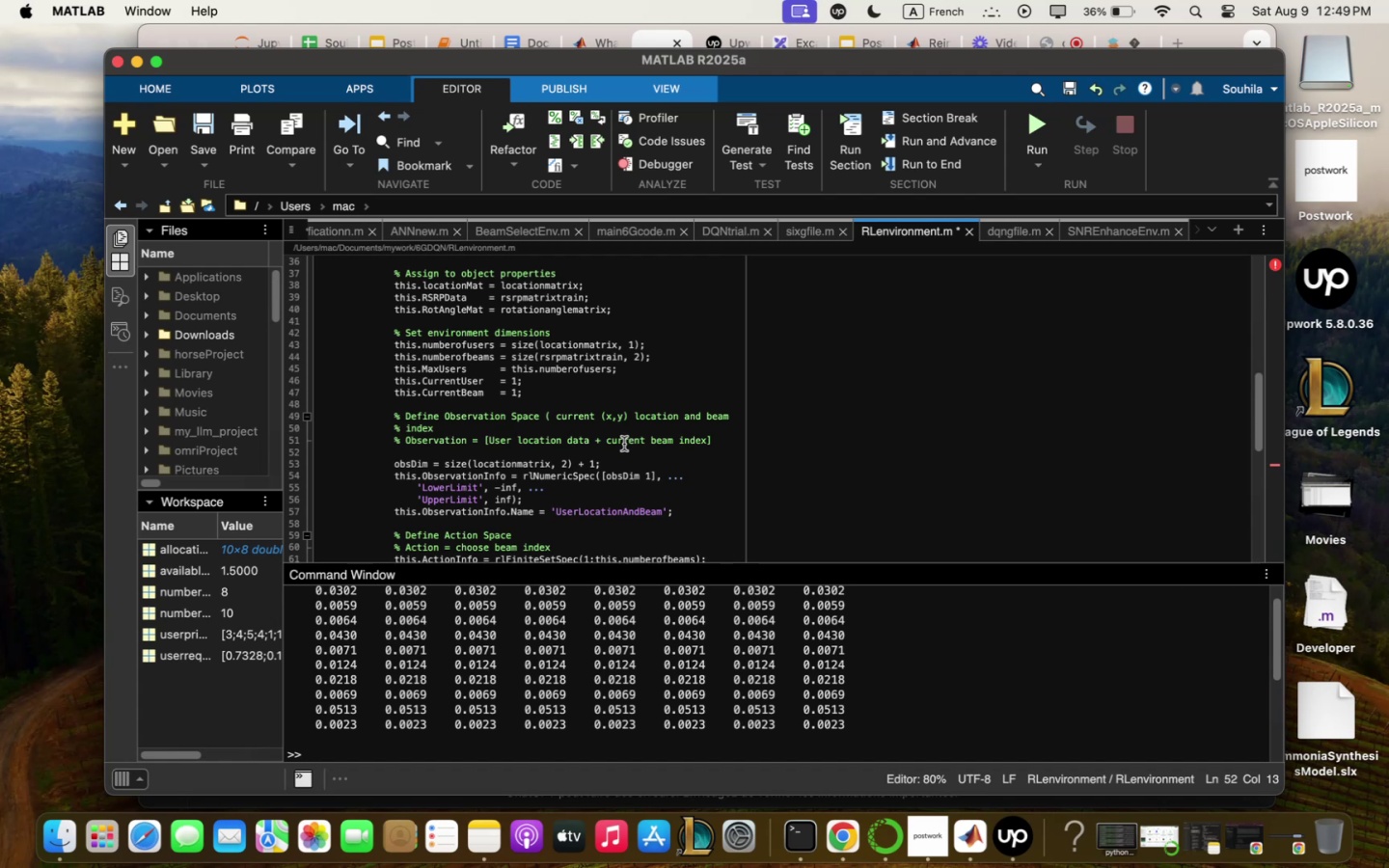 
wait(8.59)
 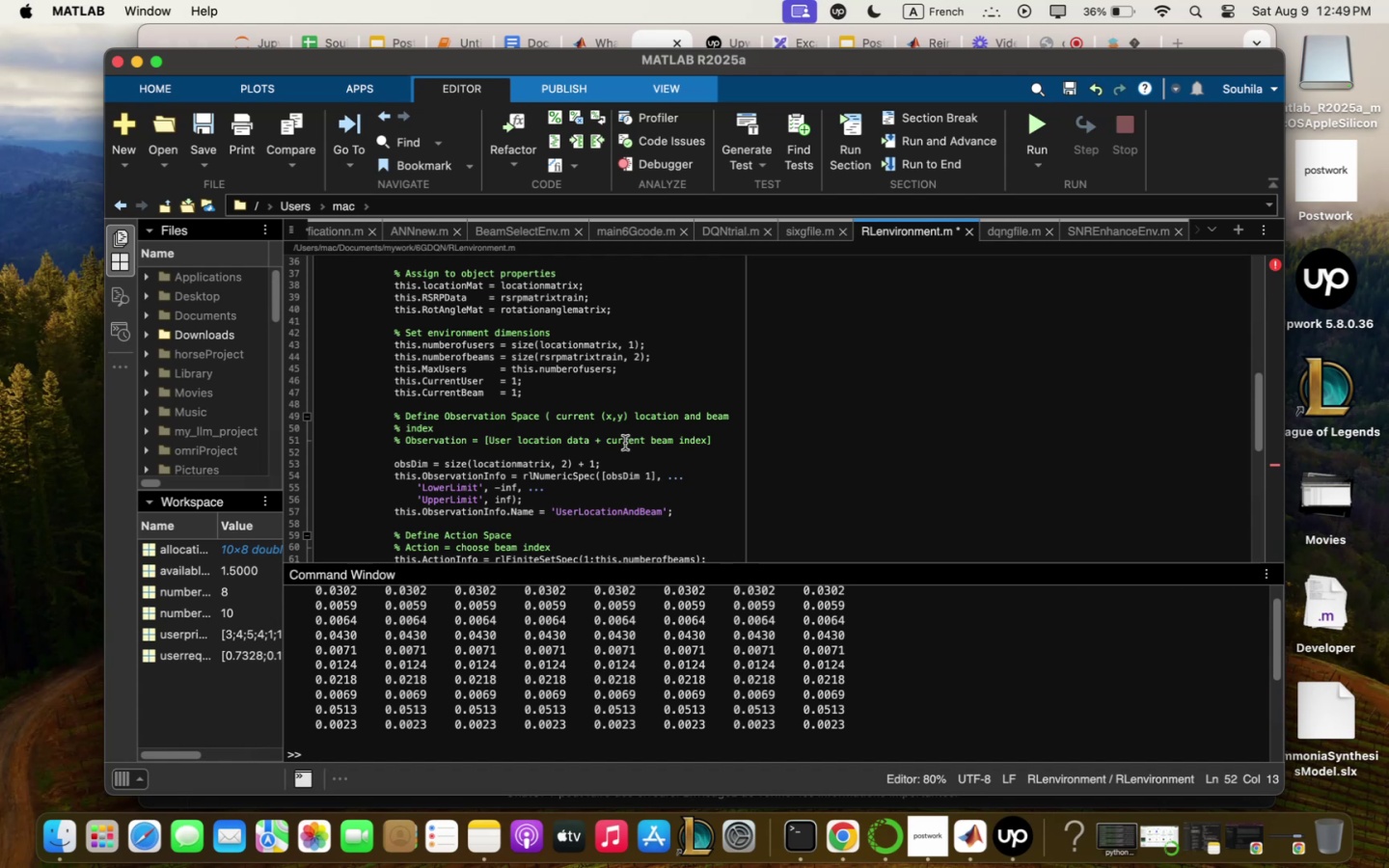 
type(Obsloz/)
 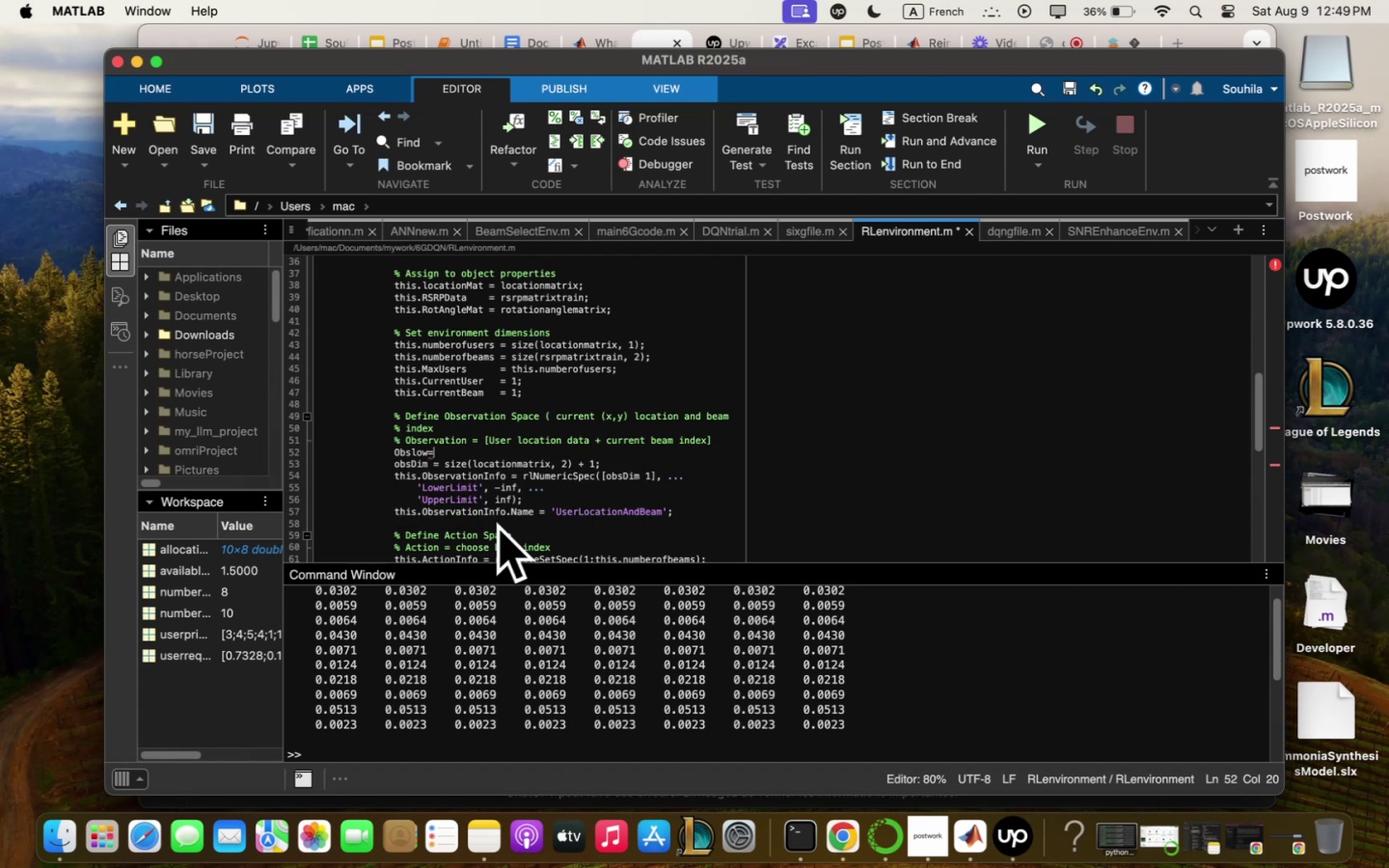 
wait(5.65)
 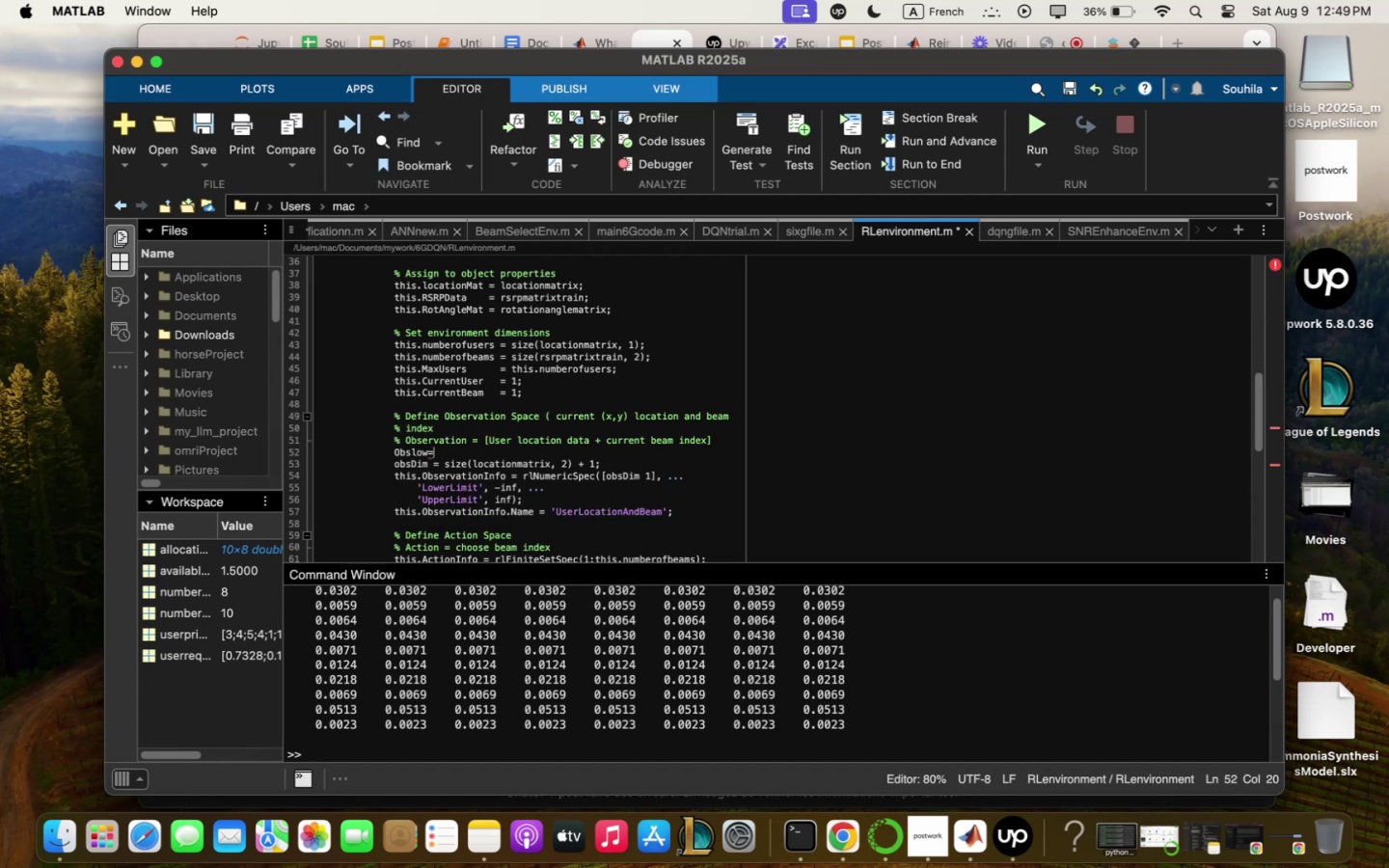 
left_click_drag(start_coordinate=[658, 471], to_coordinate=[602, 477])
 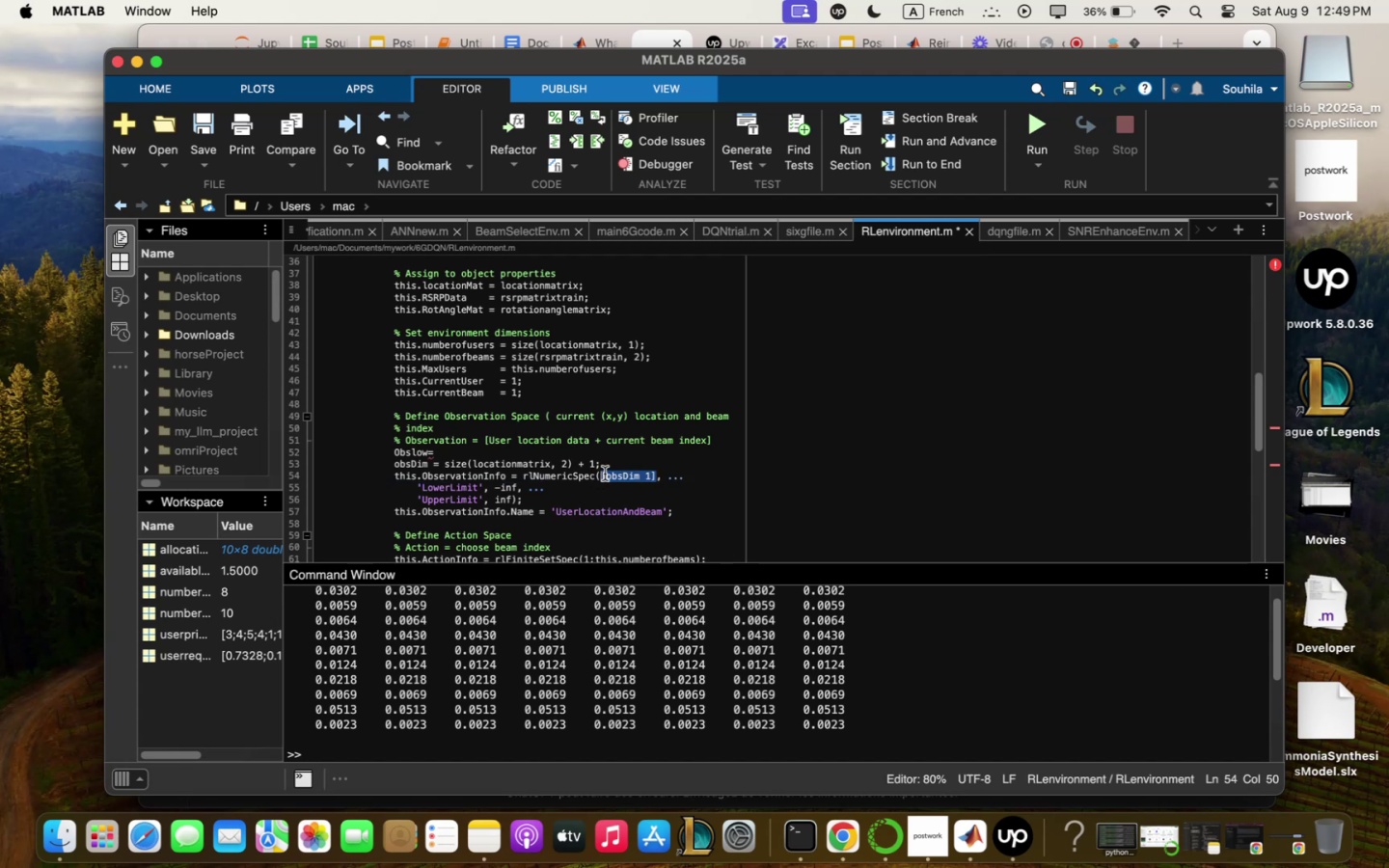 
key(Meta+CommandLeft)
 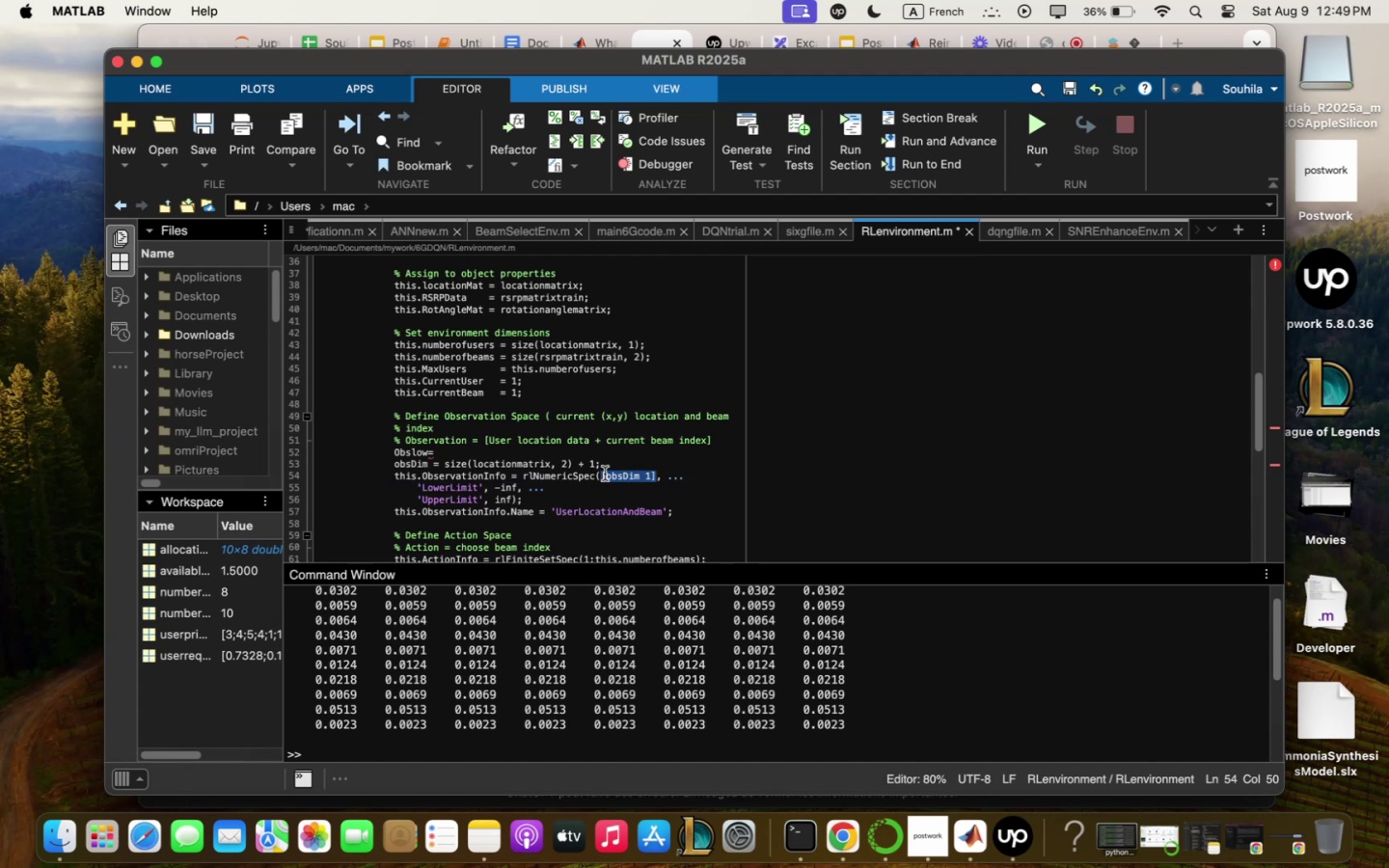 
key(Meta+C)
 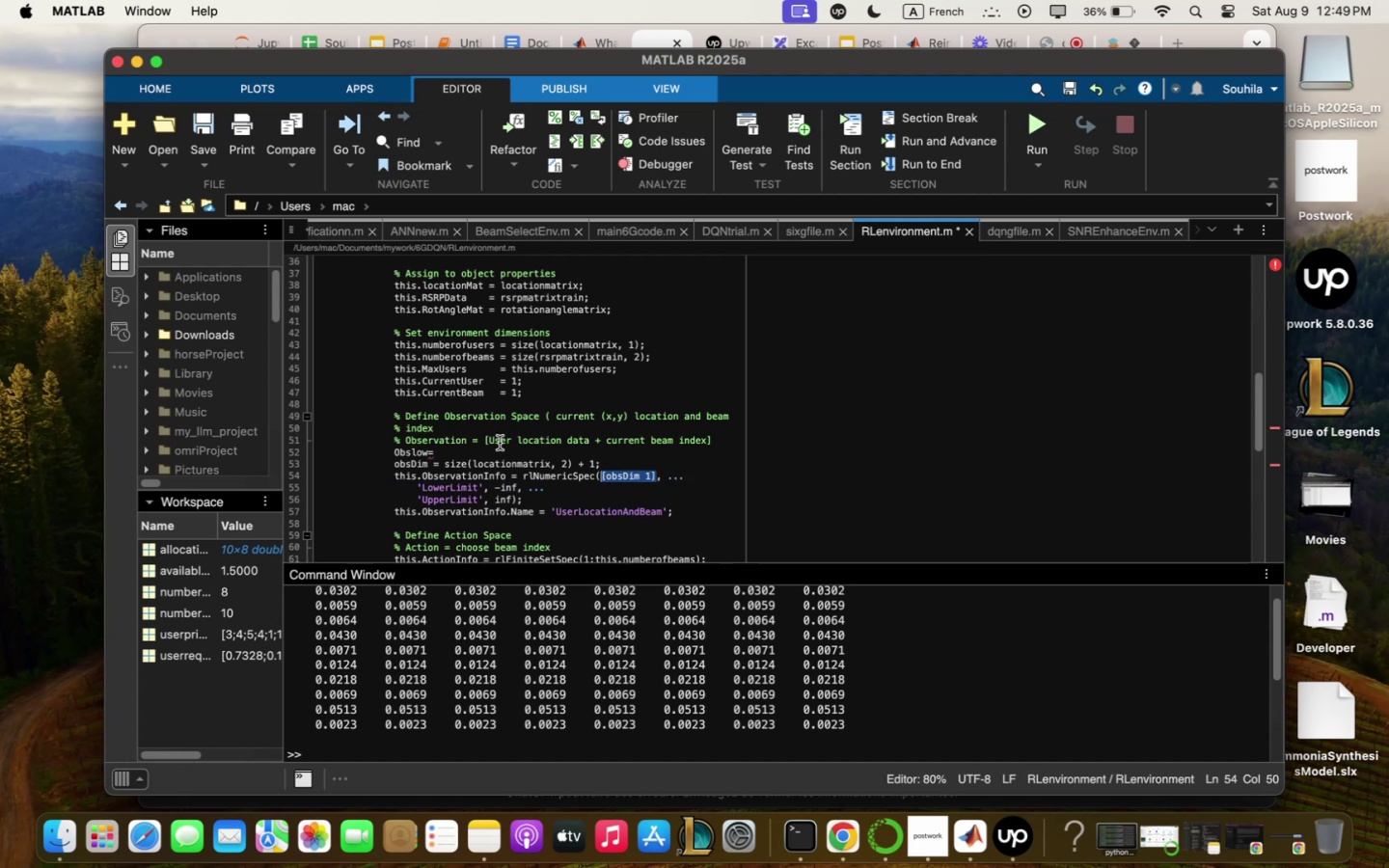 
left_click([503, 455])
 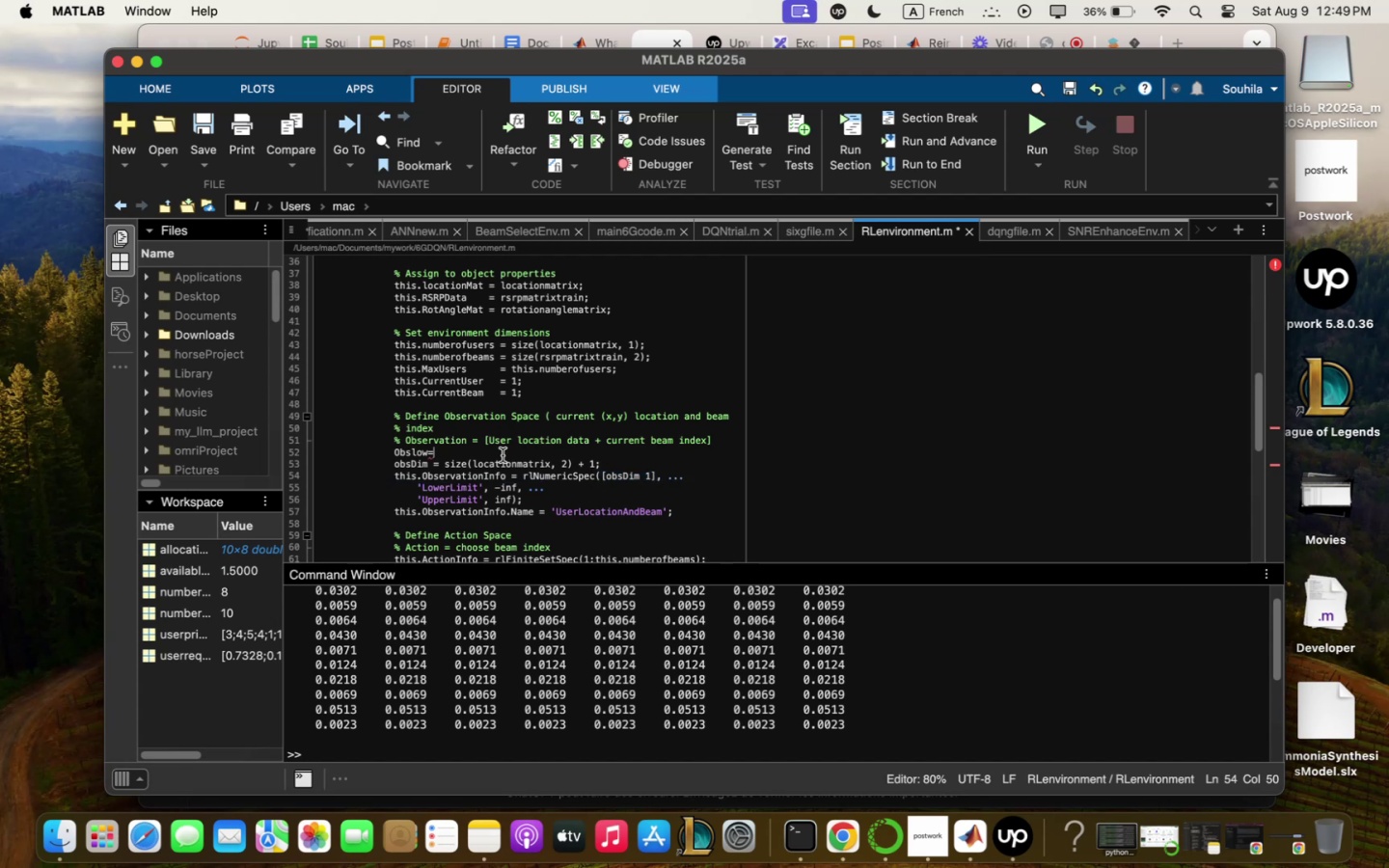 
key(Meta+CommandLeft)
 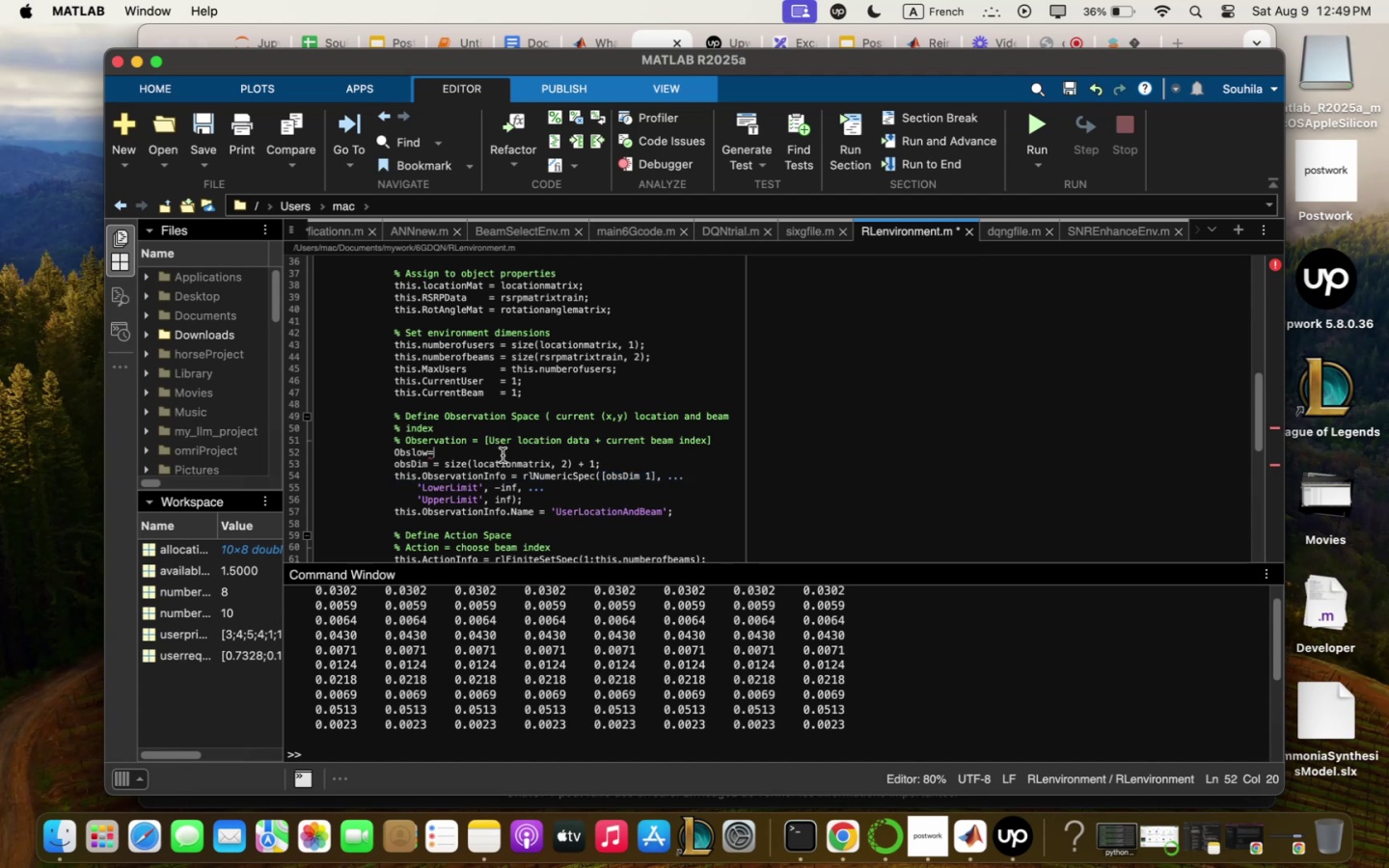 
key(Meta+V)
 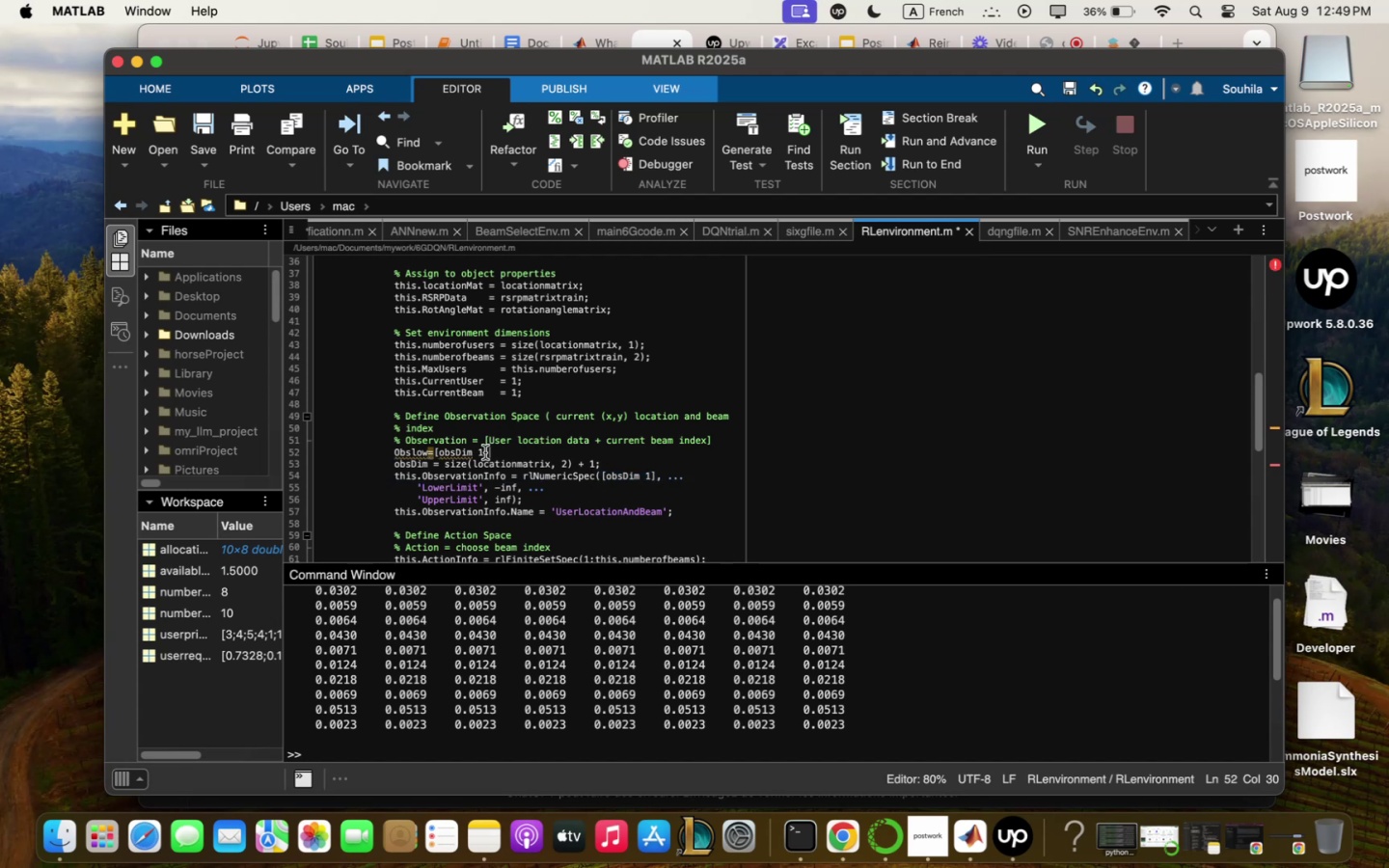 
left_click_drag(start_coordinate=[483, 450], to_coordinate=[440, 453])
 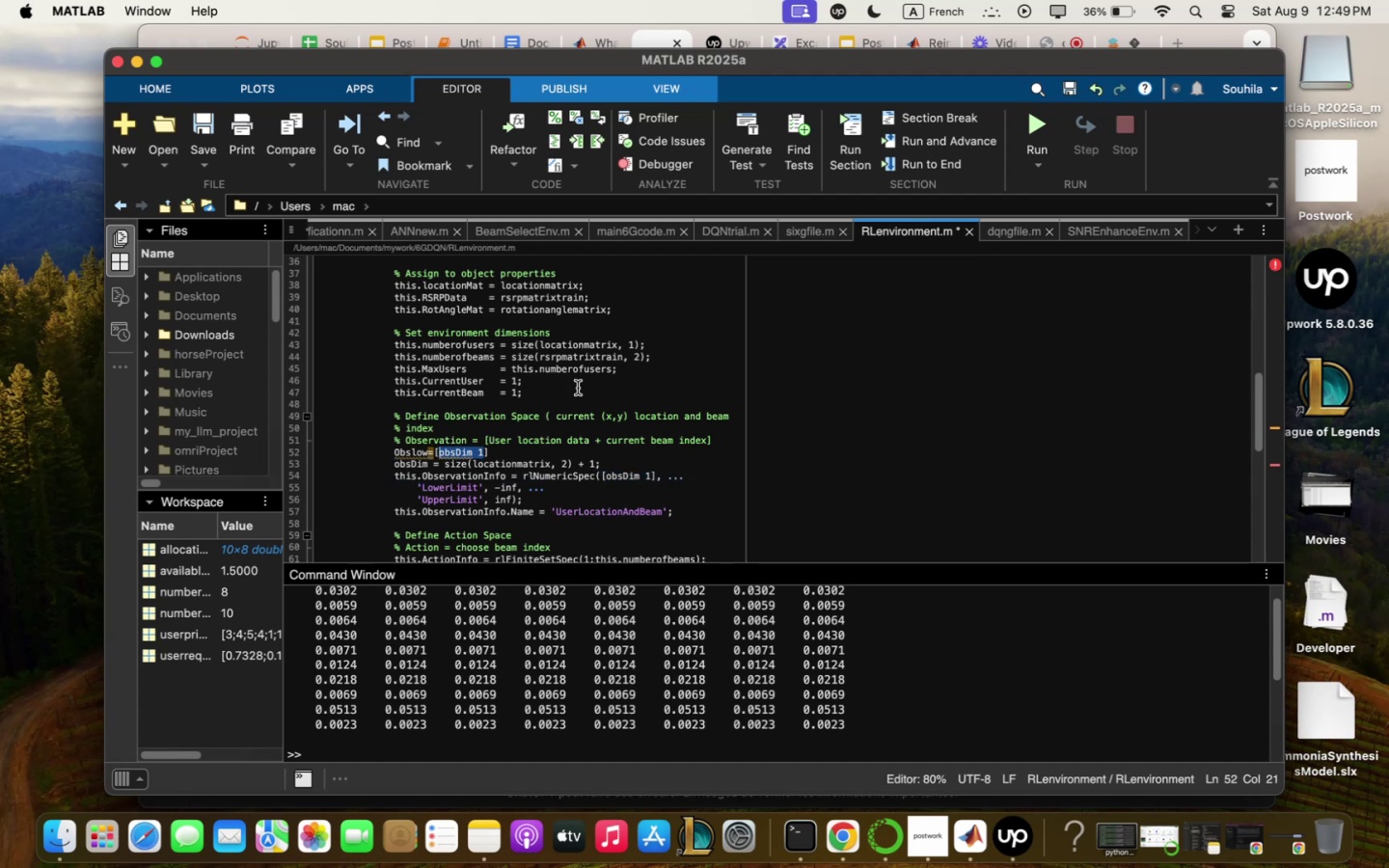 
key(Shift+0)
 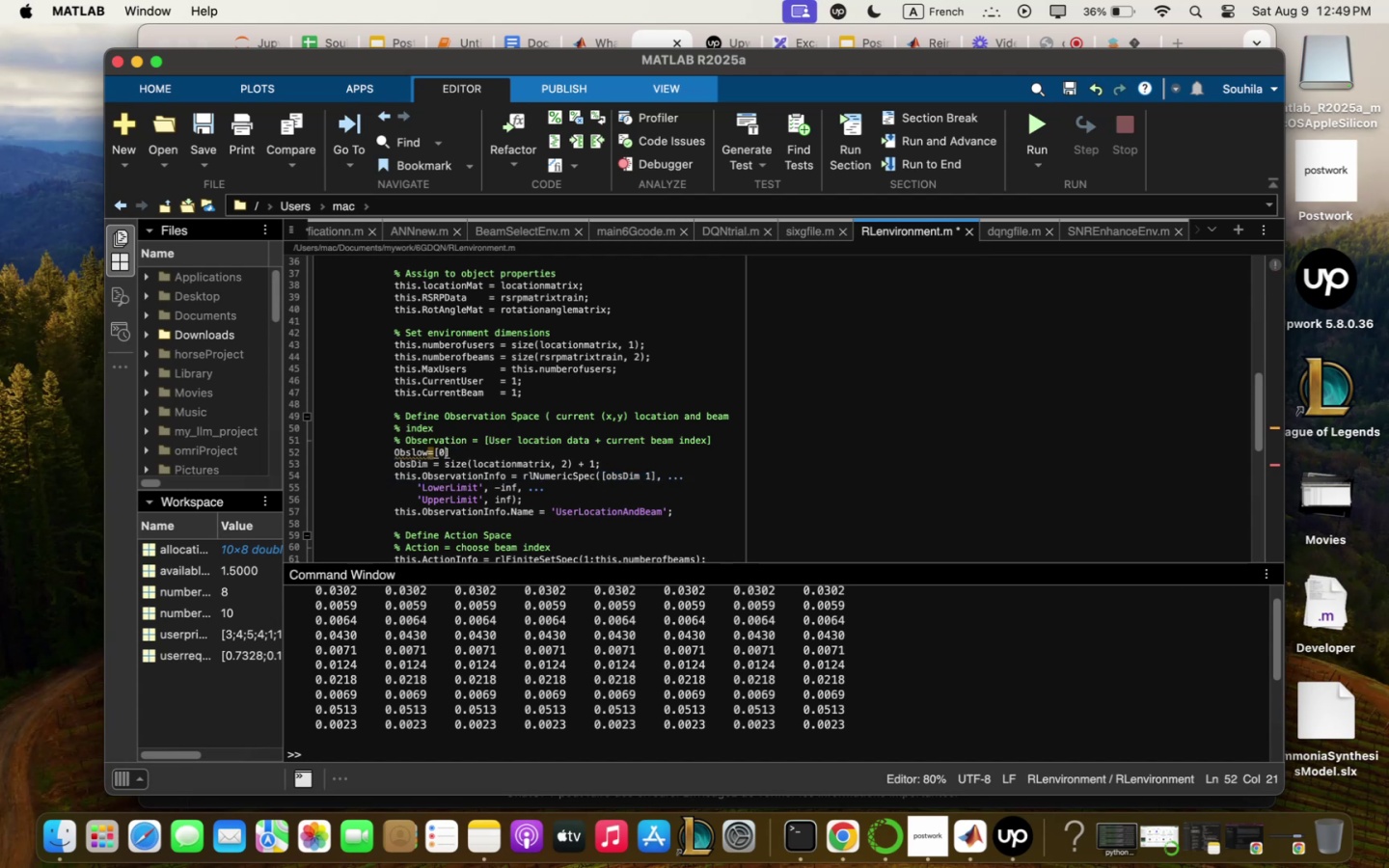 
key(Space)
 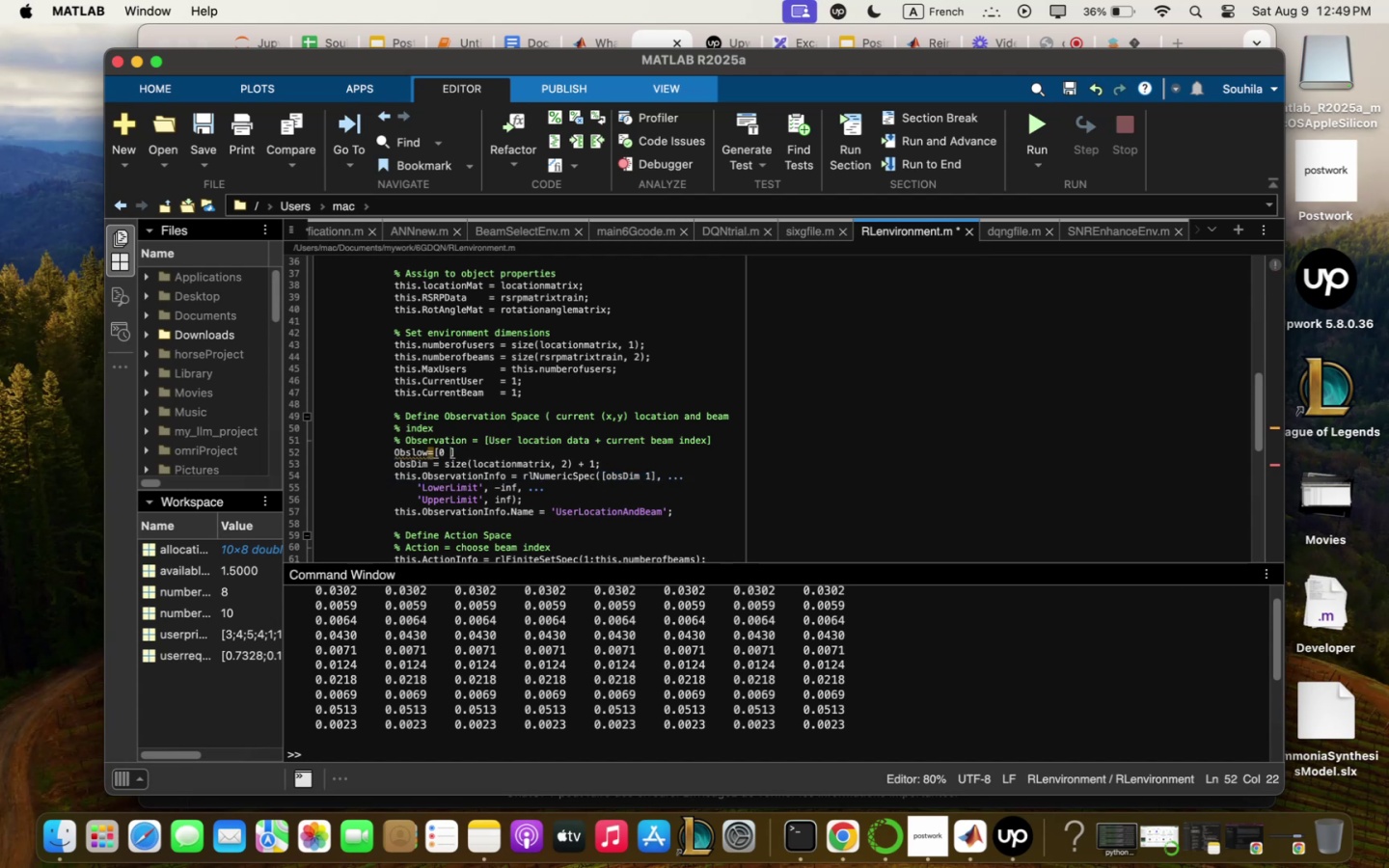 
key(Shift+0)
 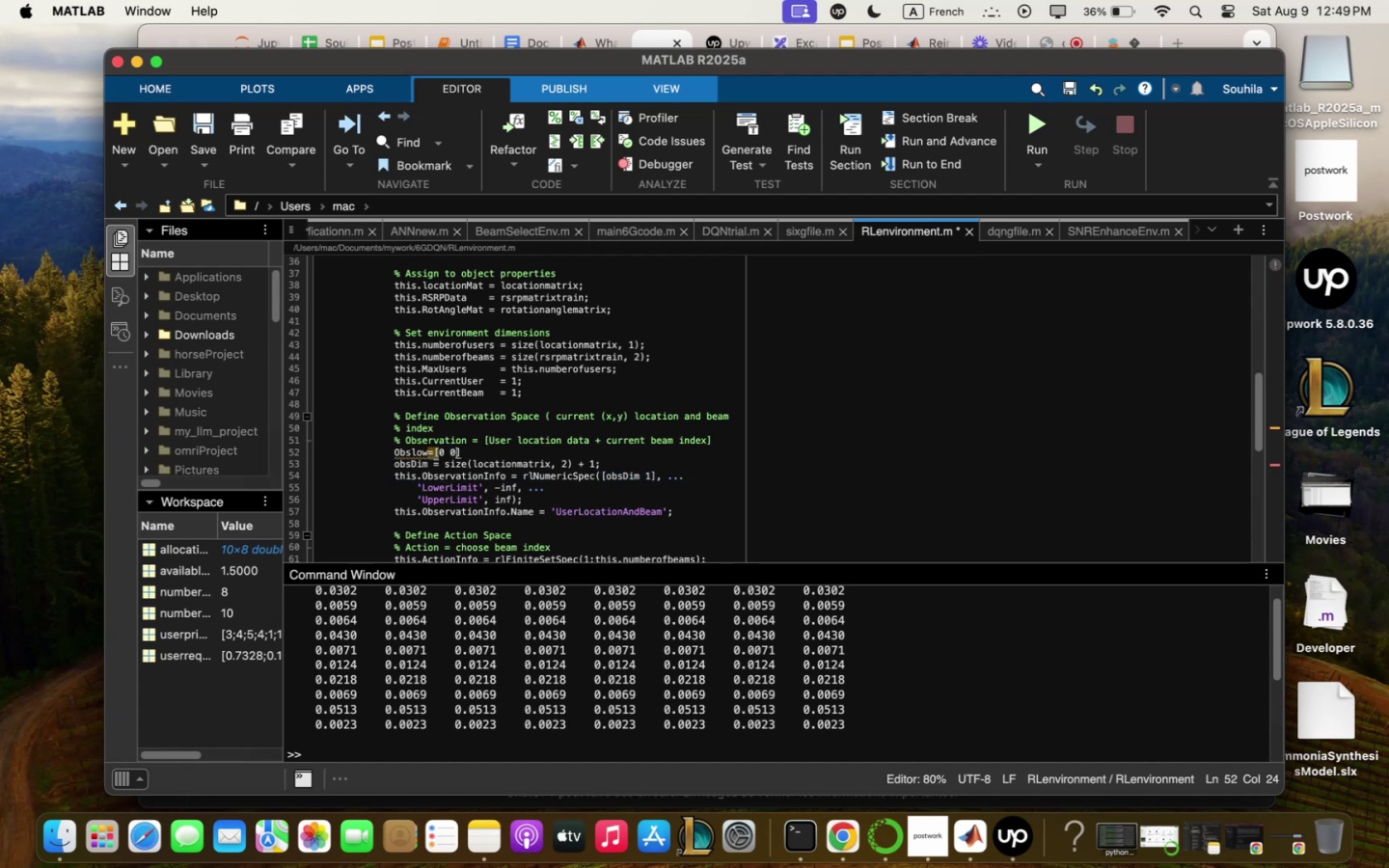 
key(Space)
 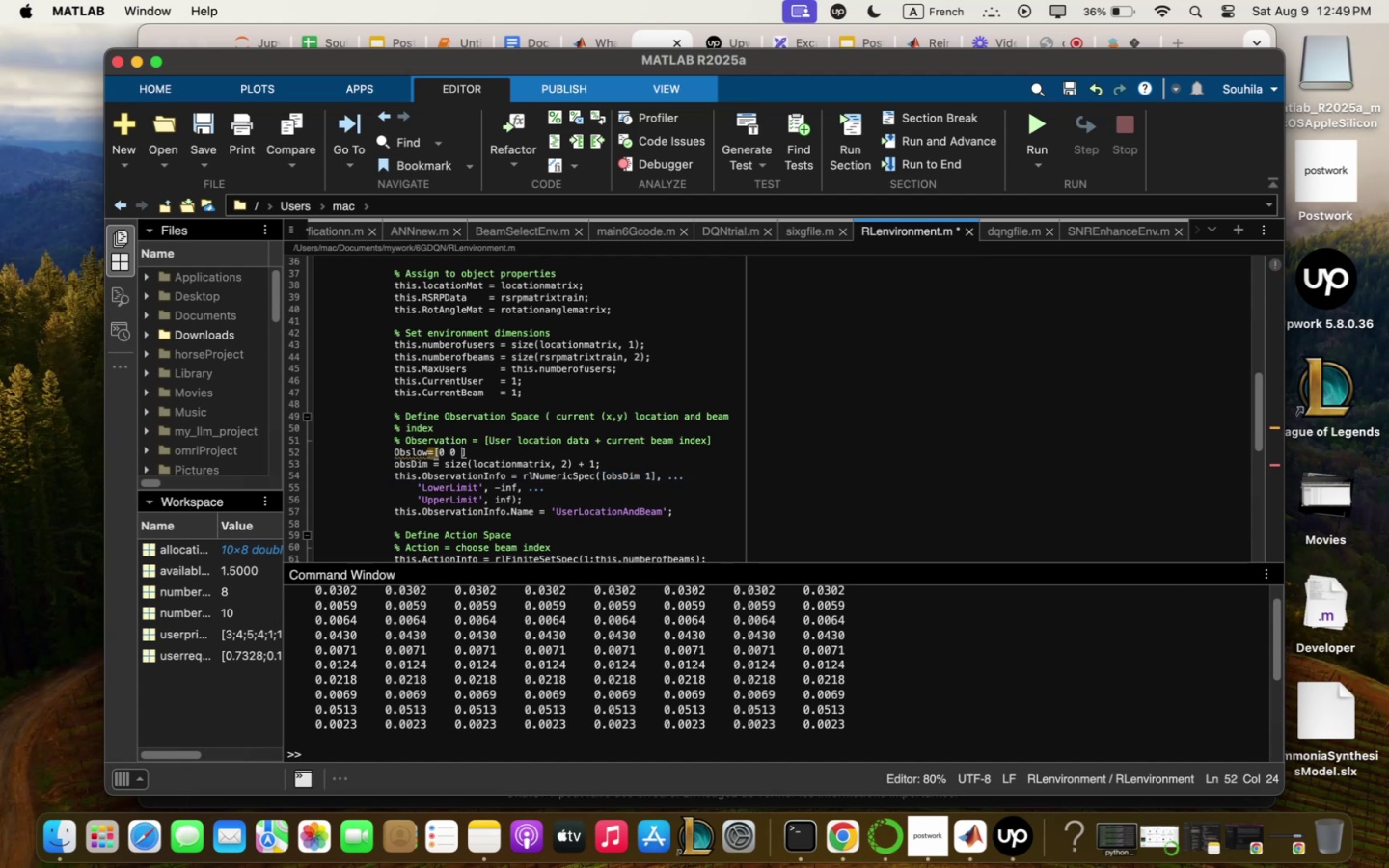 
key(Shift+1)
 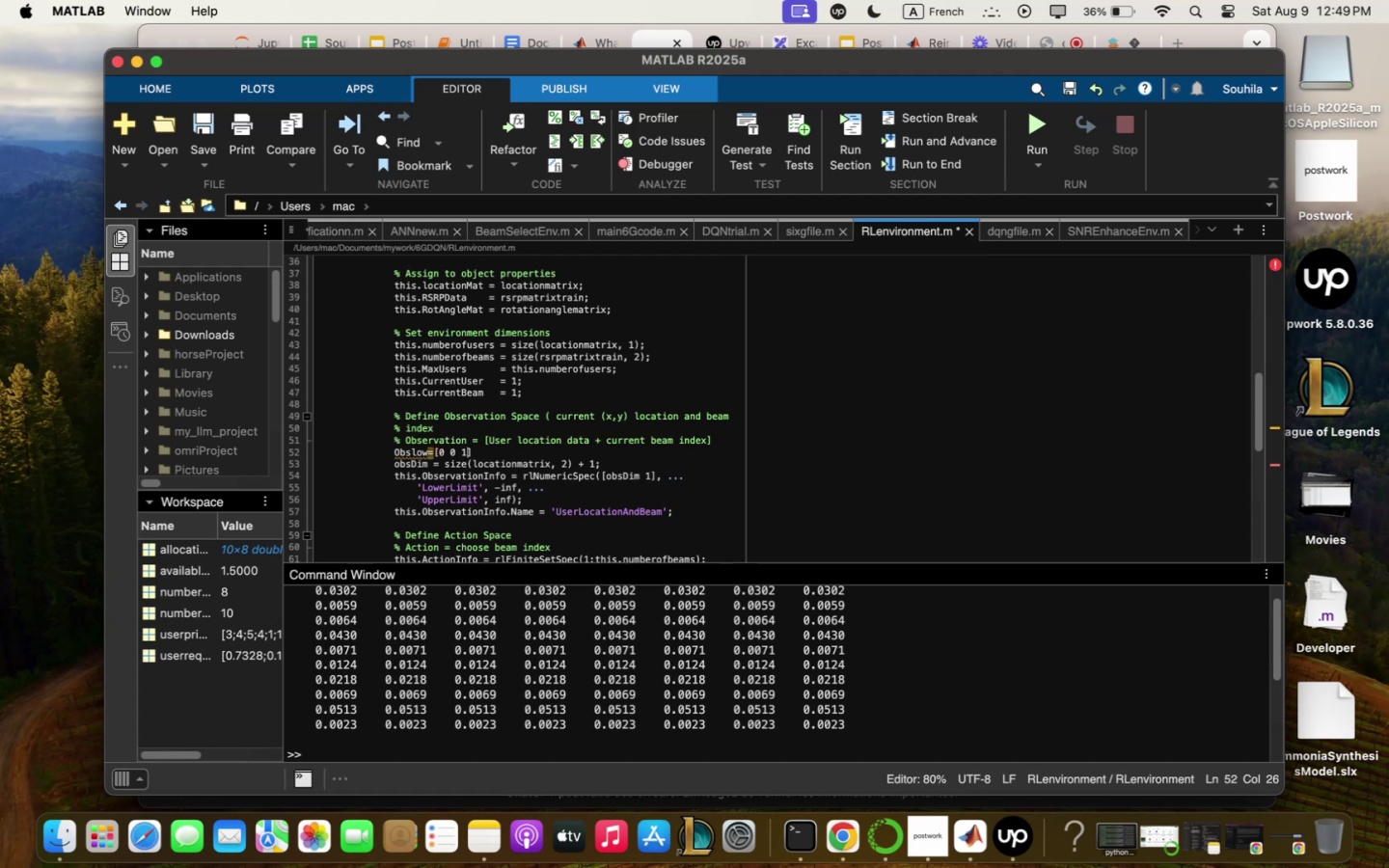 
key(ArrowRight)
 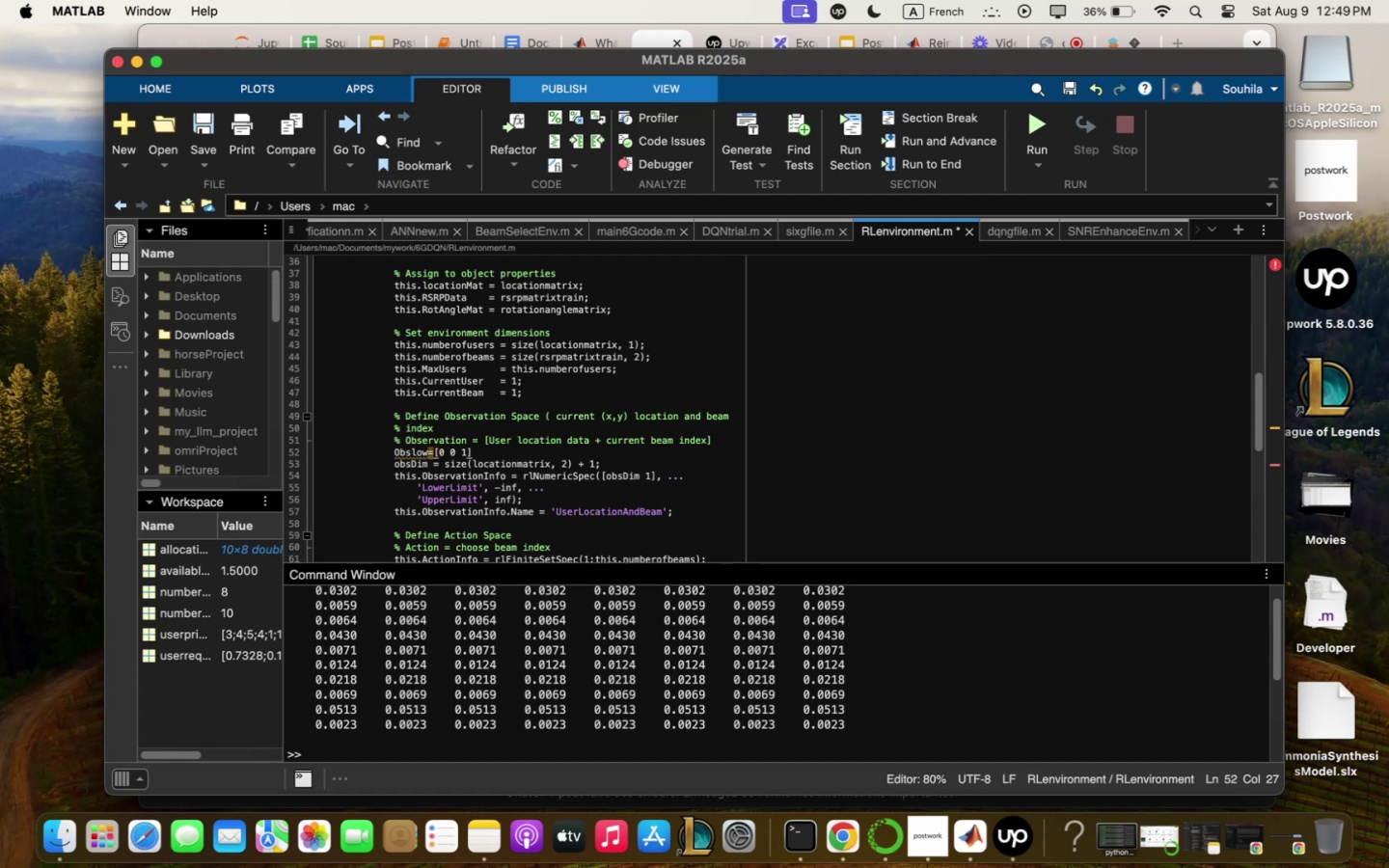 
key(Comma)
 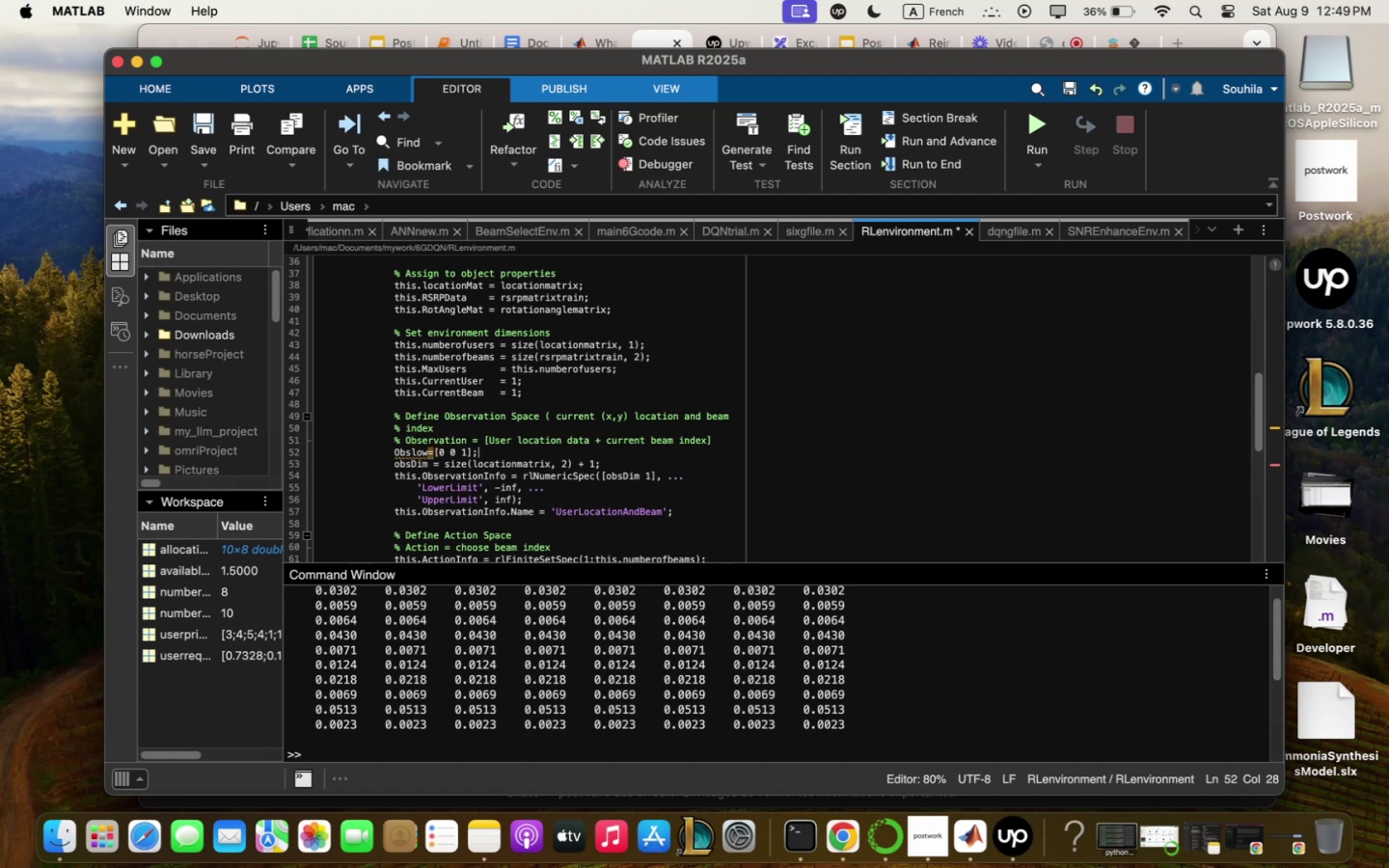 
key(Space)
 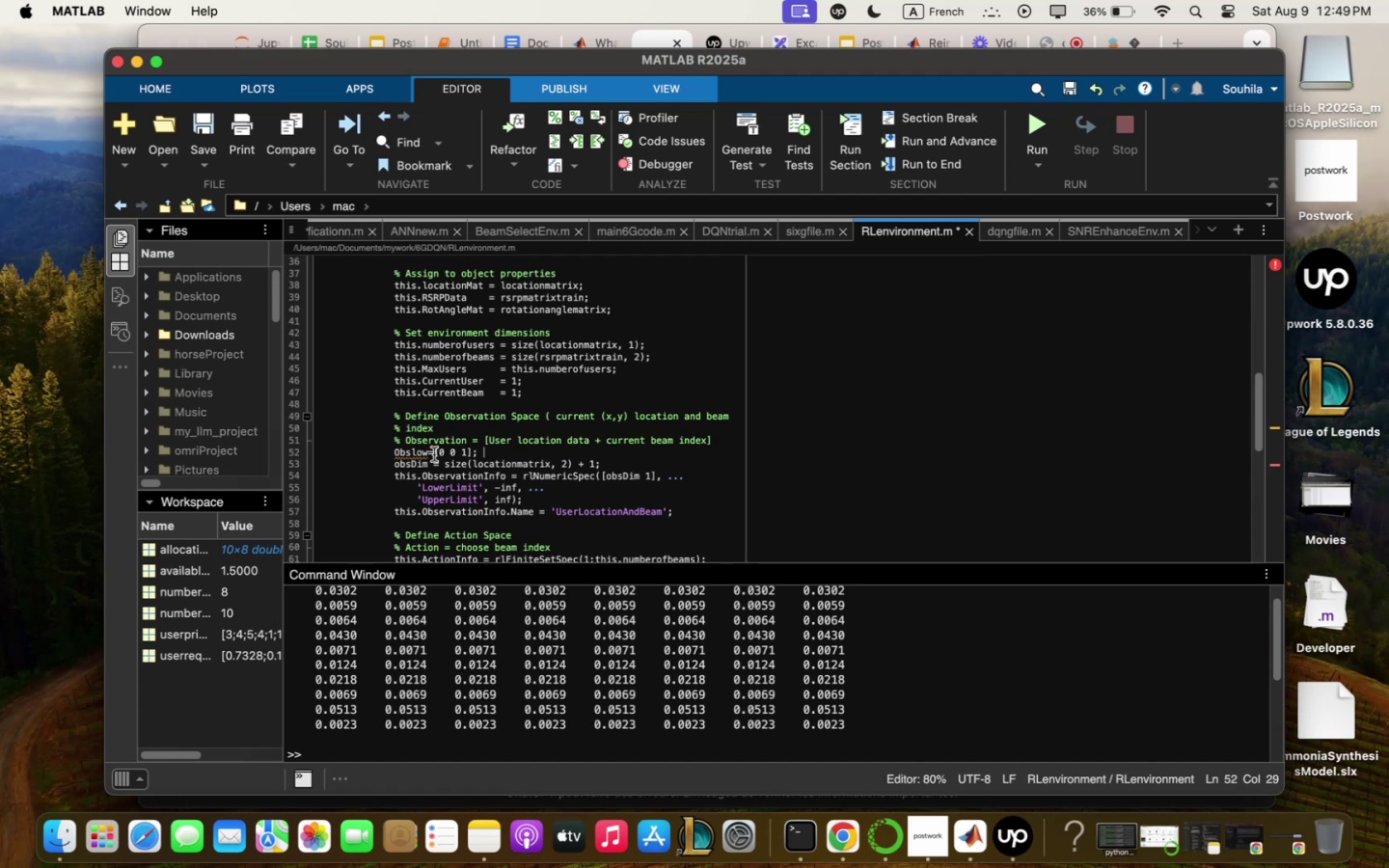 
wait(5.24)
 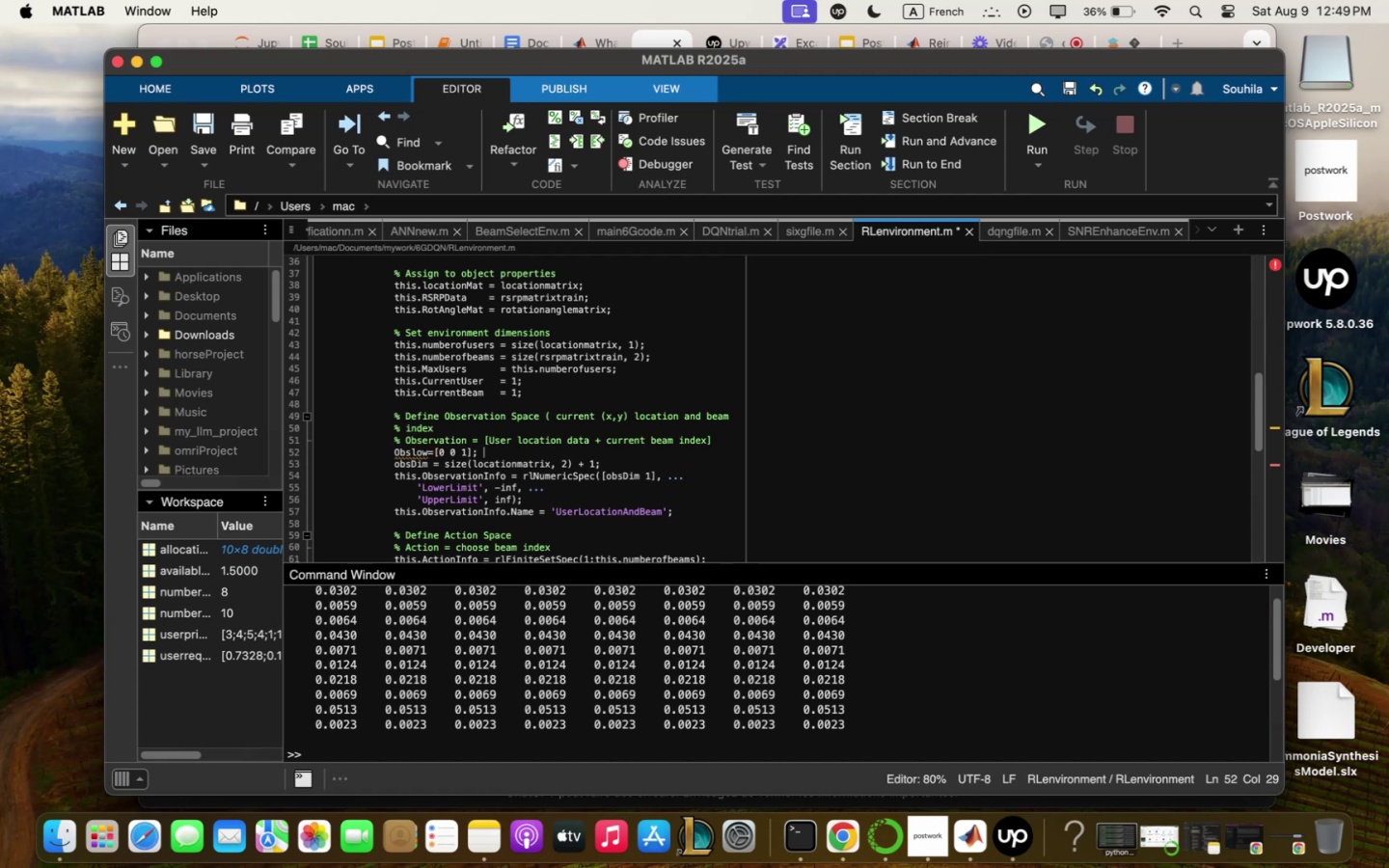 
left_click([426, 452])
 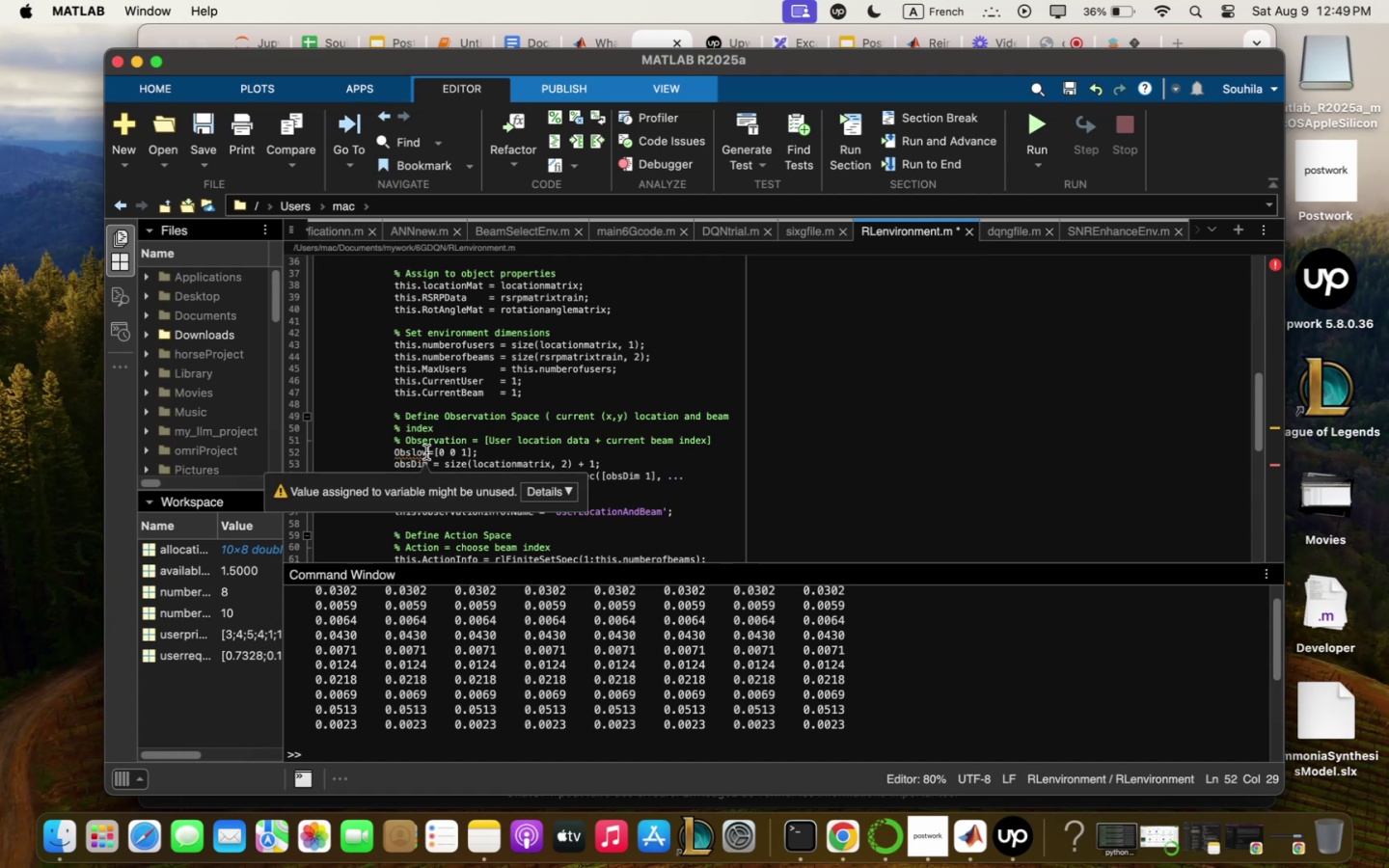 
key(Space)
 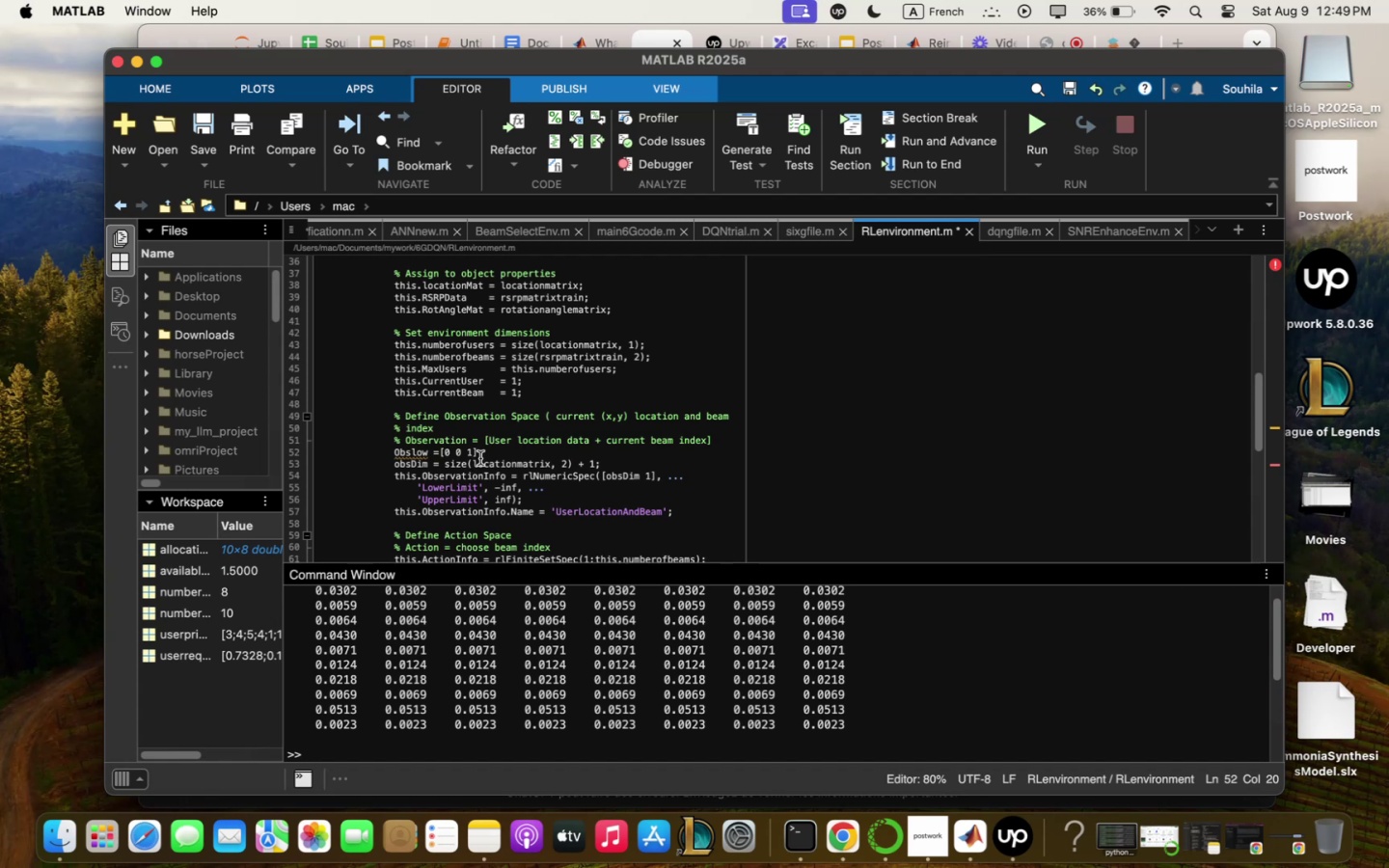 
left_click([490, 452])
 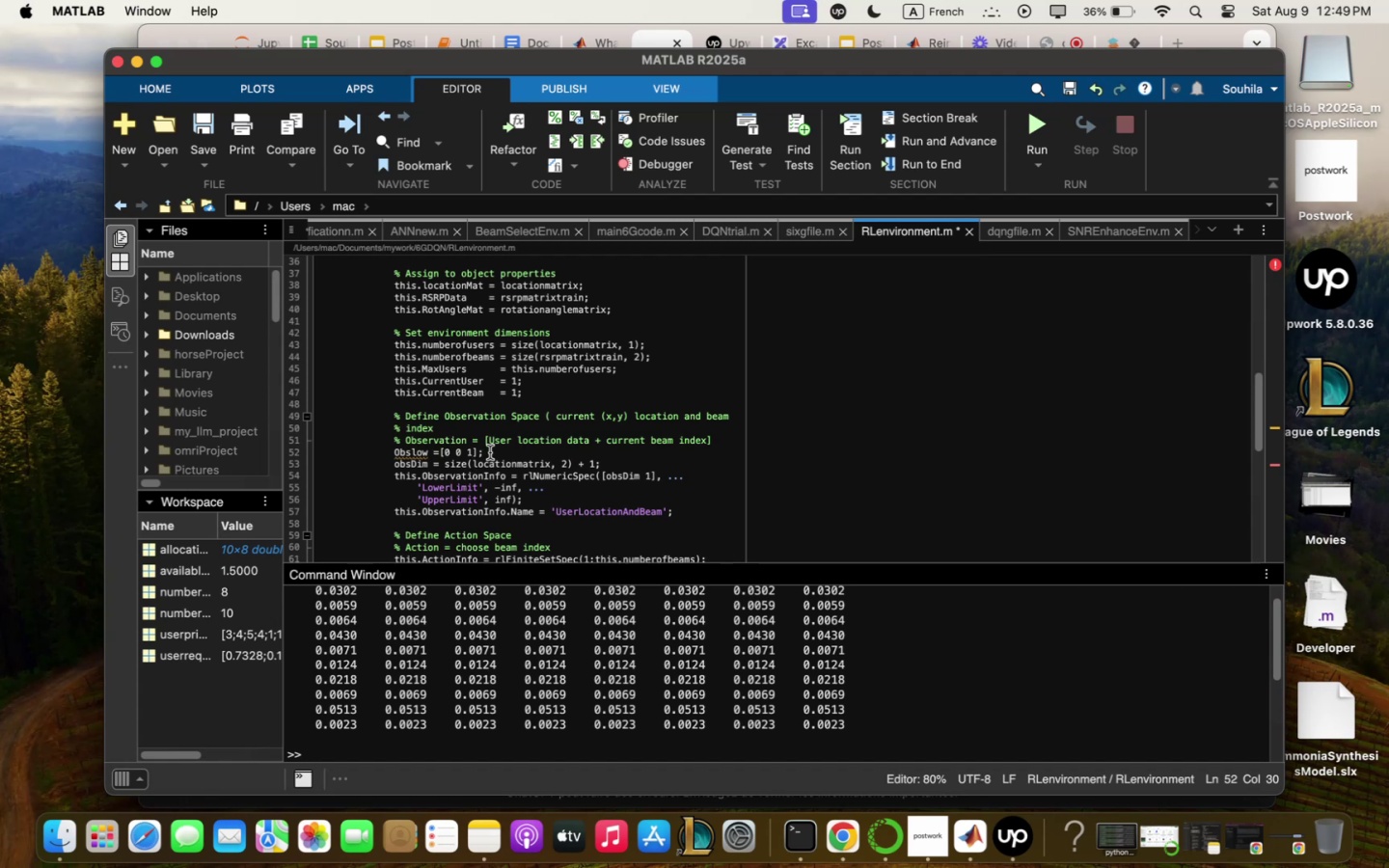 
left_click([490, 452])
 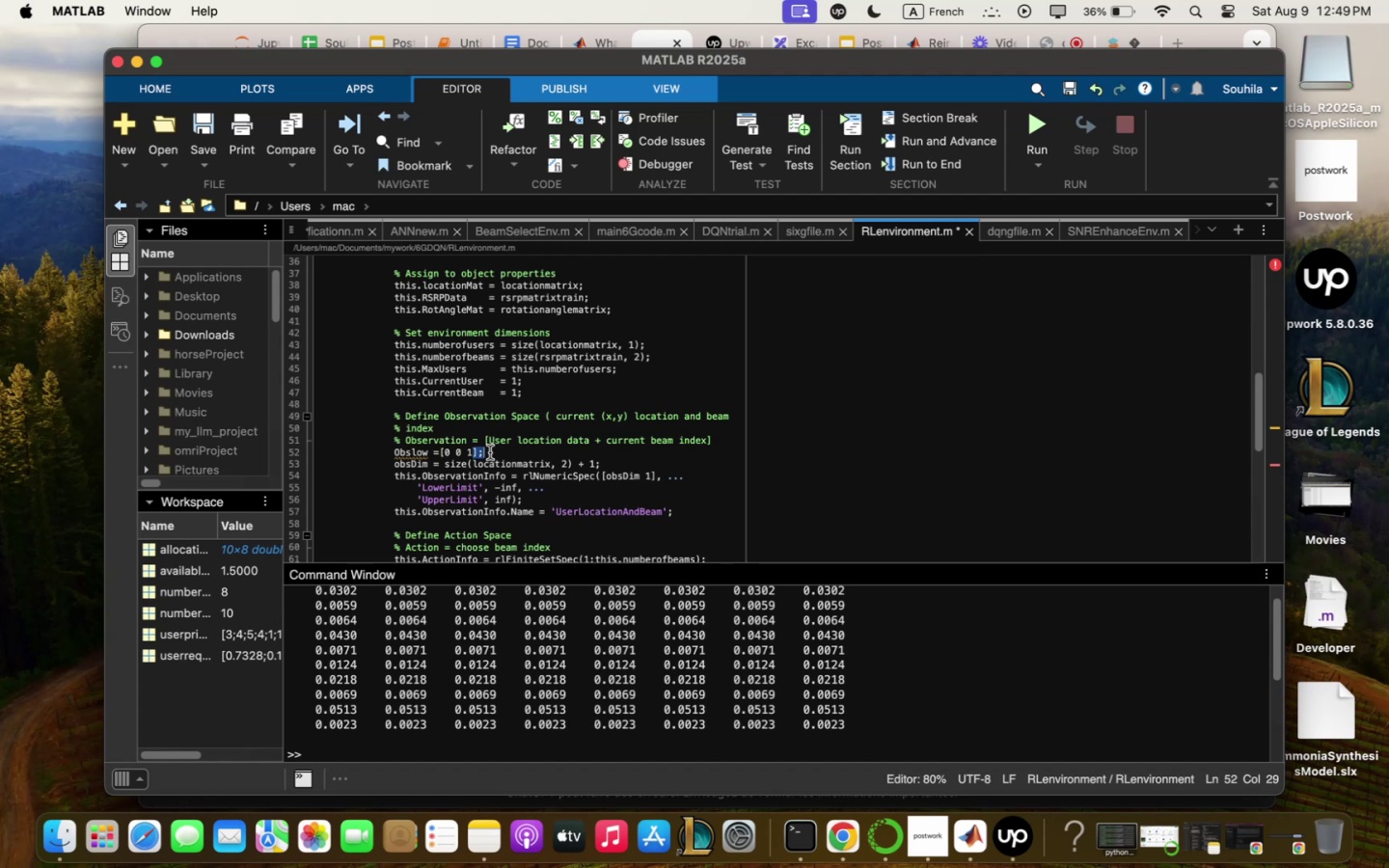 
left_click([490, 452])
 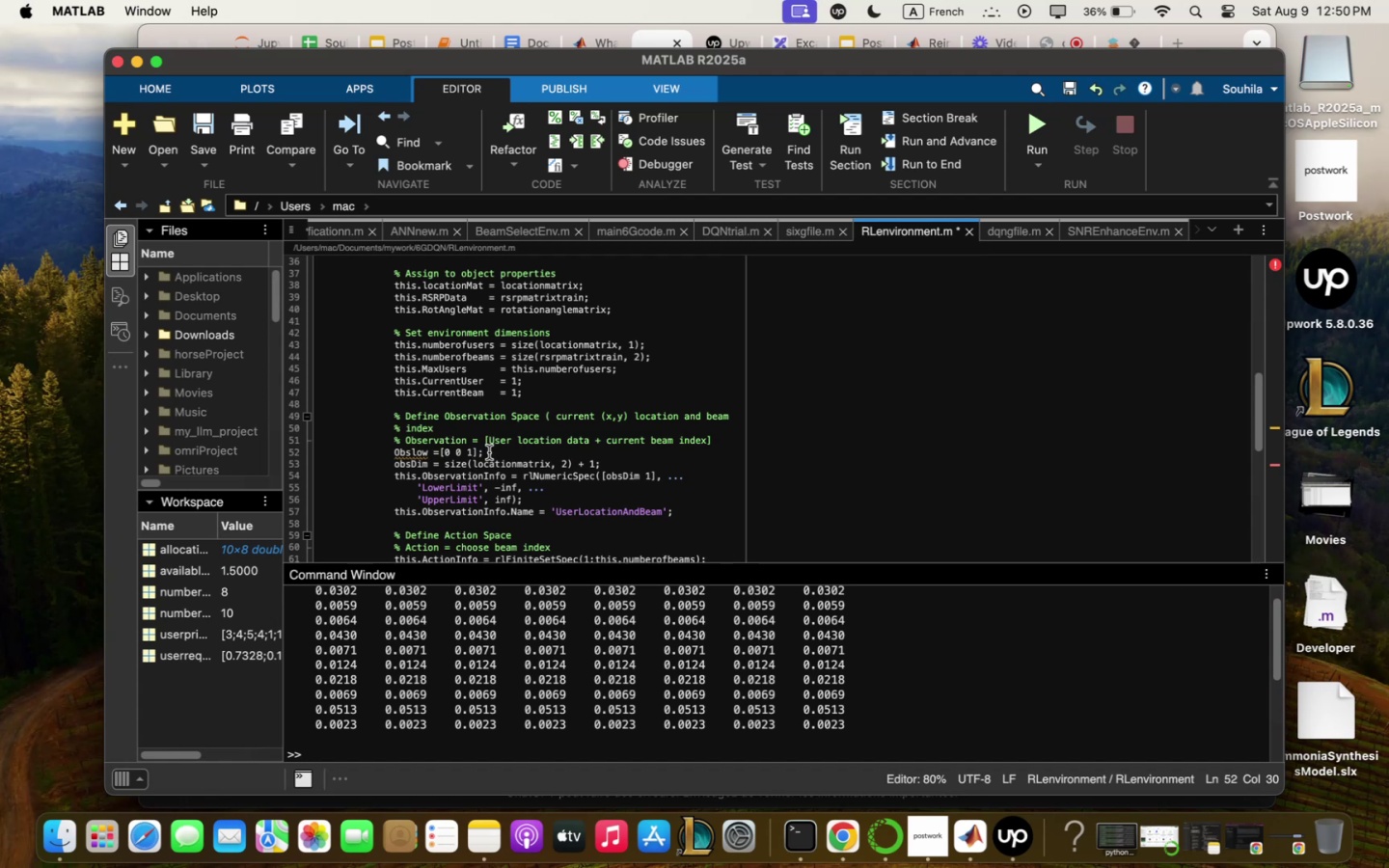 
scroll: coordinate [564, 398], scroll_direction: up, amount: 17.0
 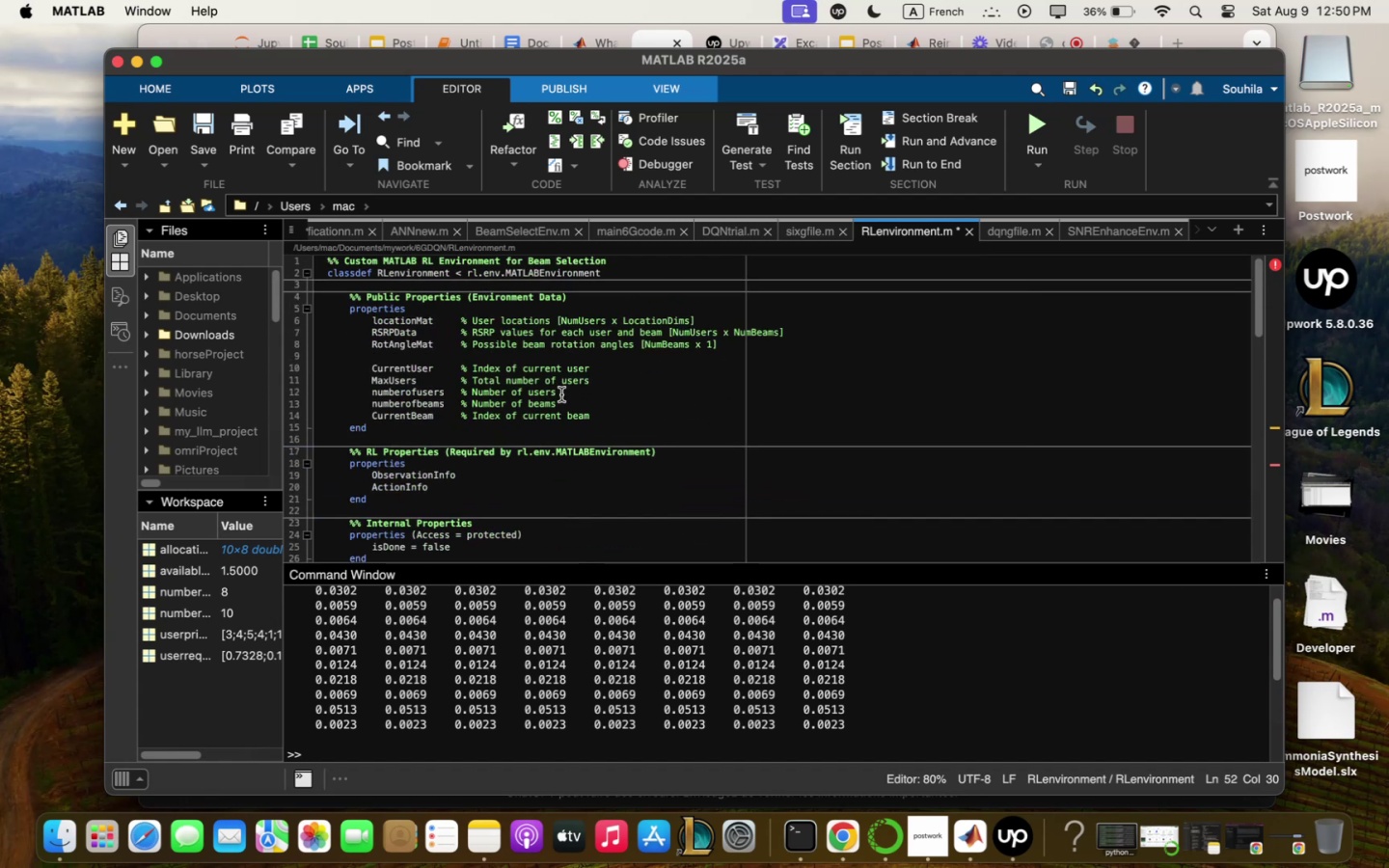 
scroll: coordinate [561, 394], scroll_direction: down, amount: 10.0
 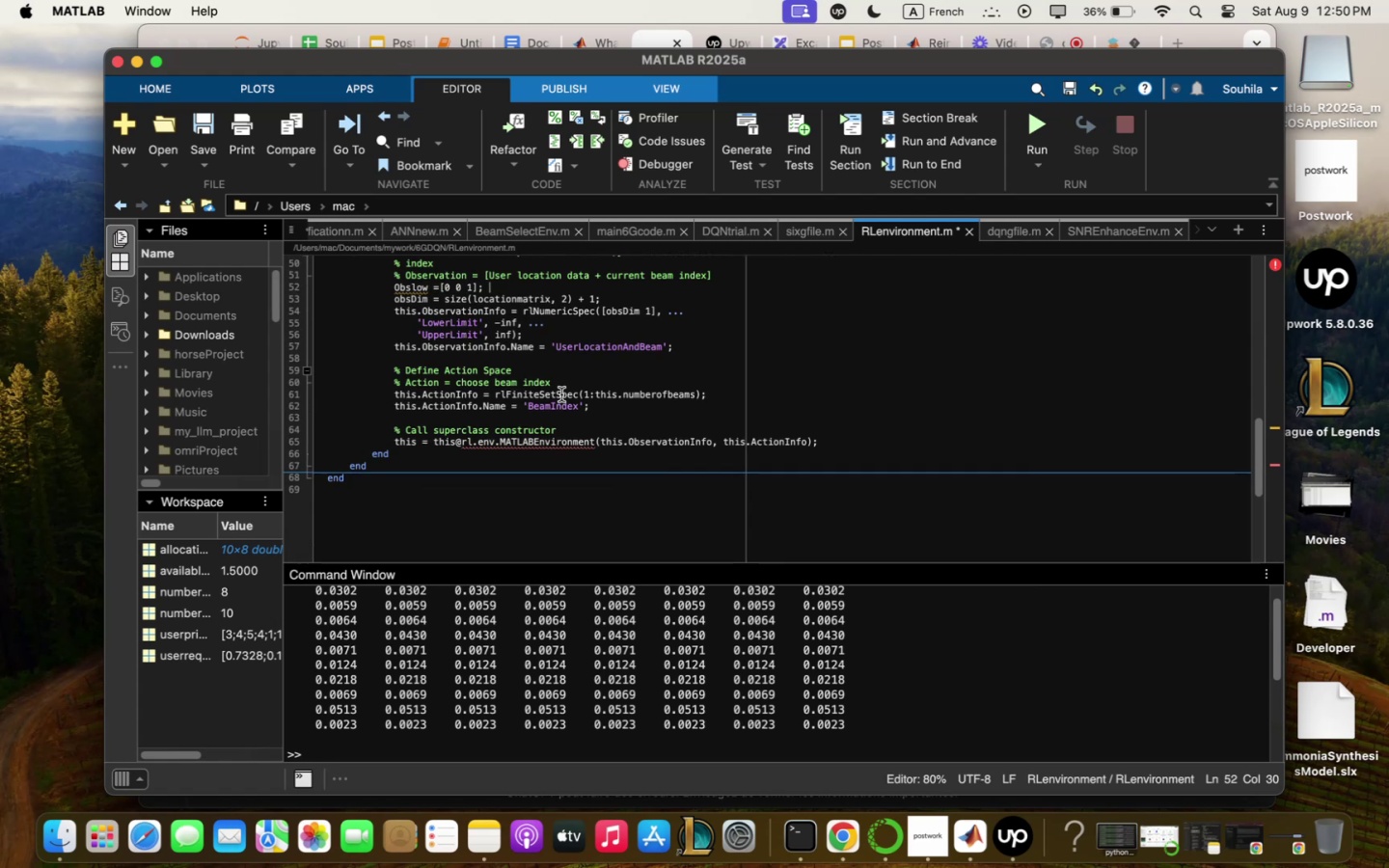 
scroll: coordinate [561, 394], scroll_direction: up, amount: 8.0
 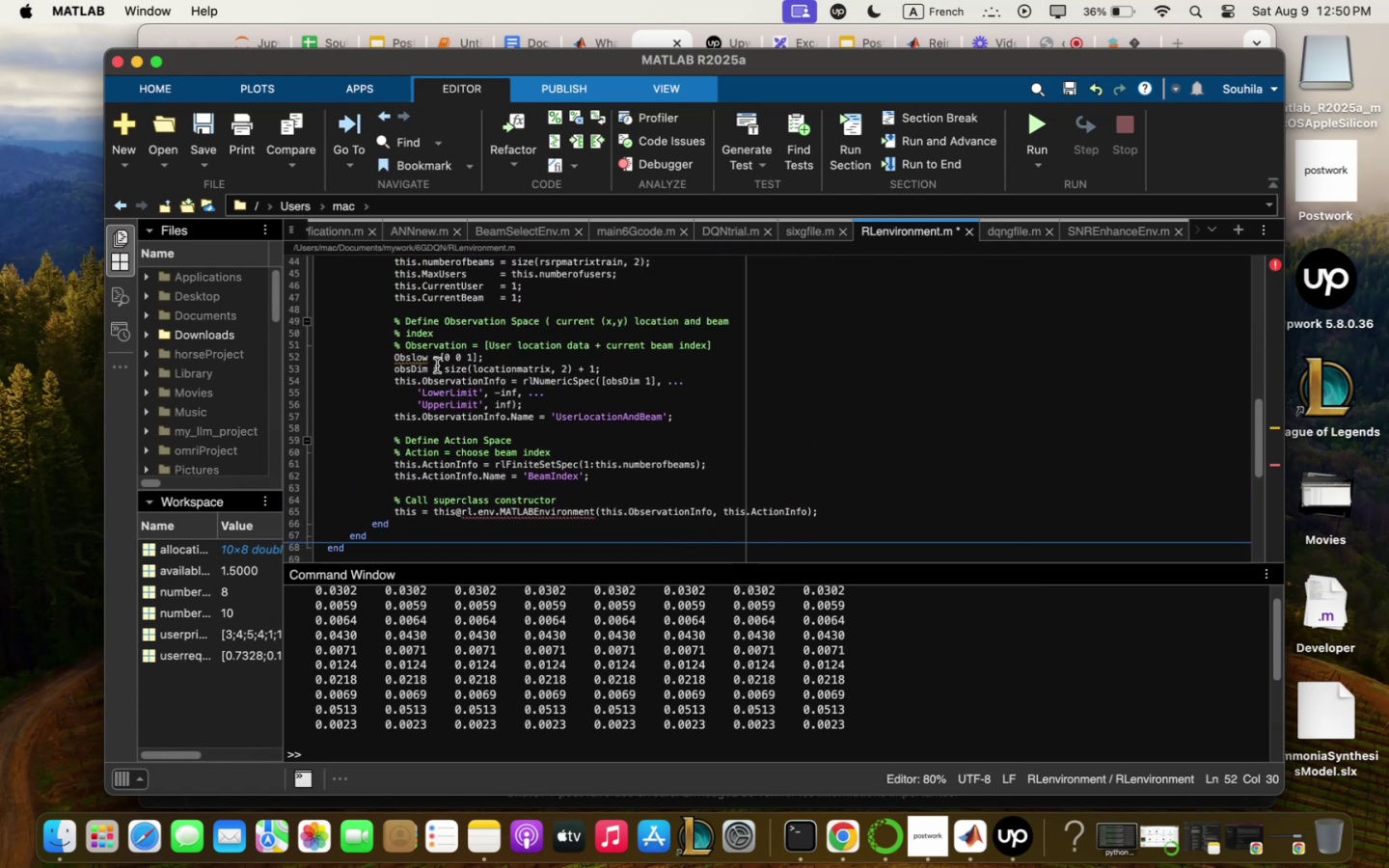 
mouse_move([411, 353])
 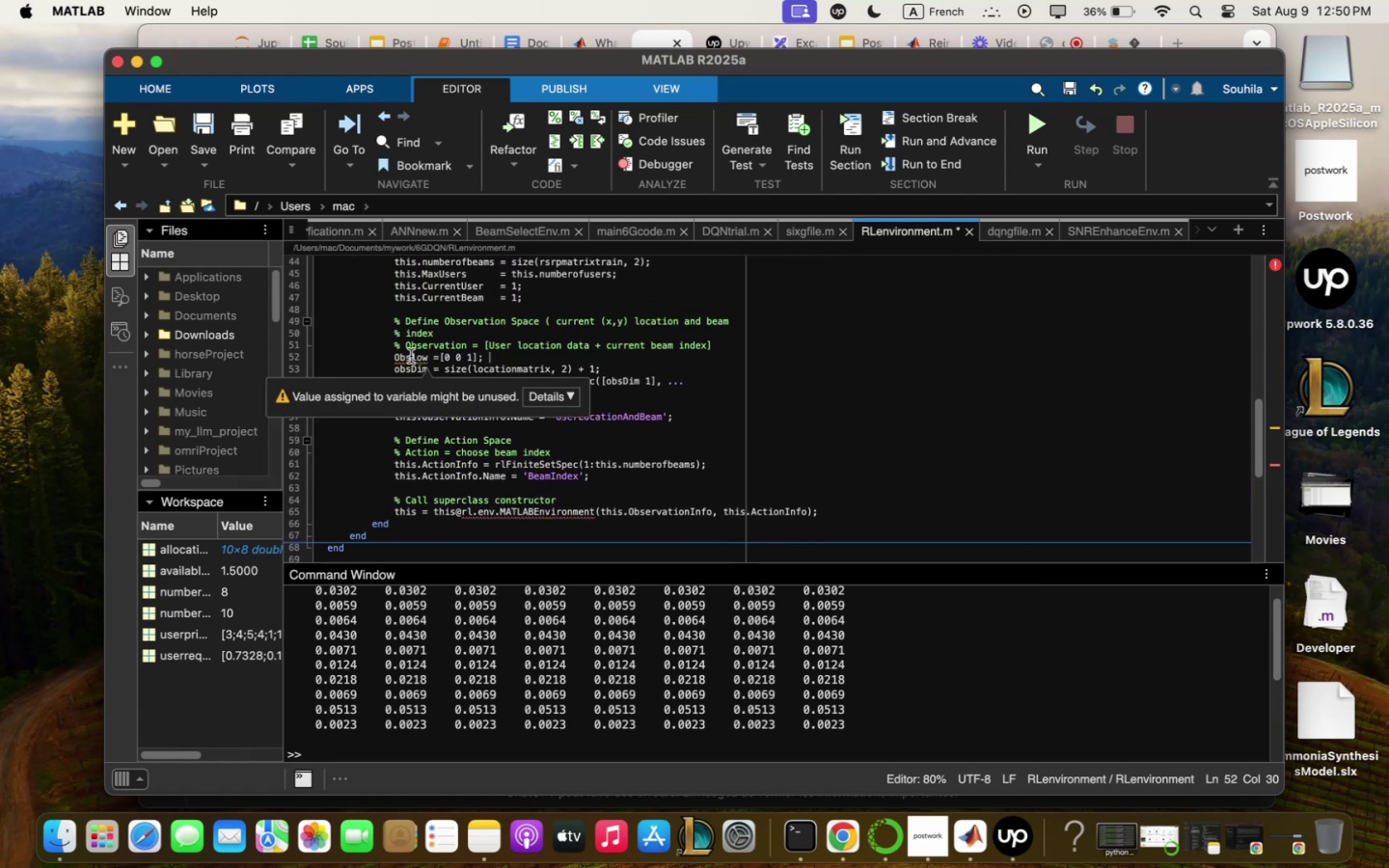 
left_click([411, 356])
 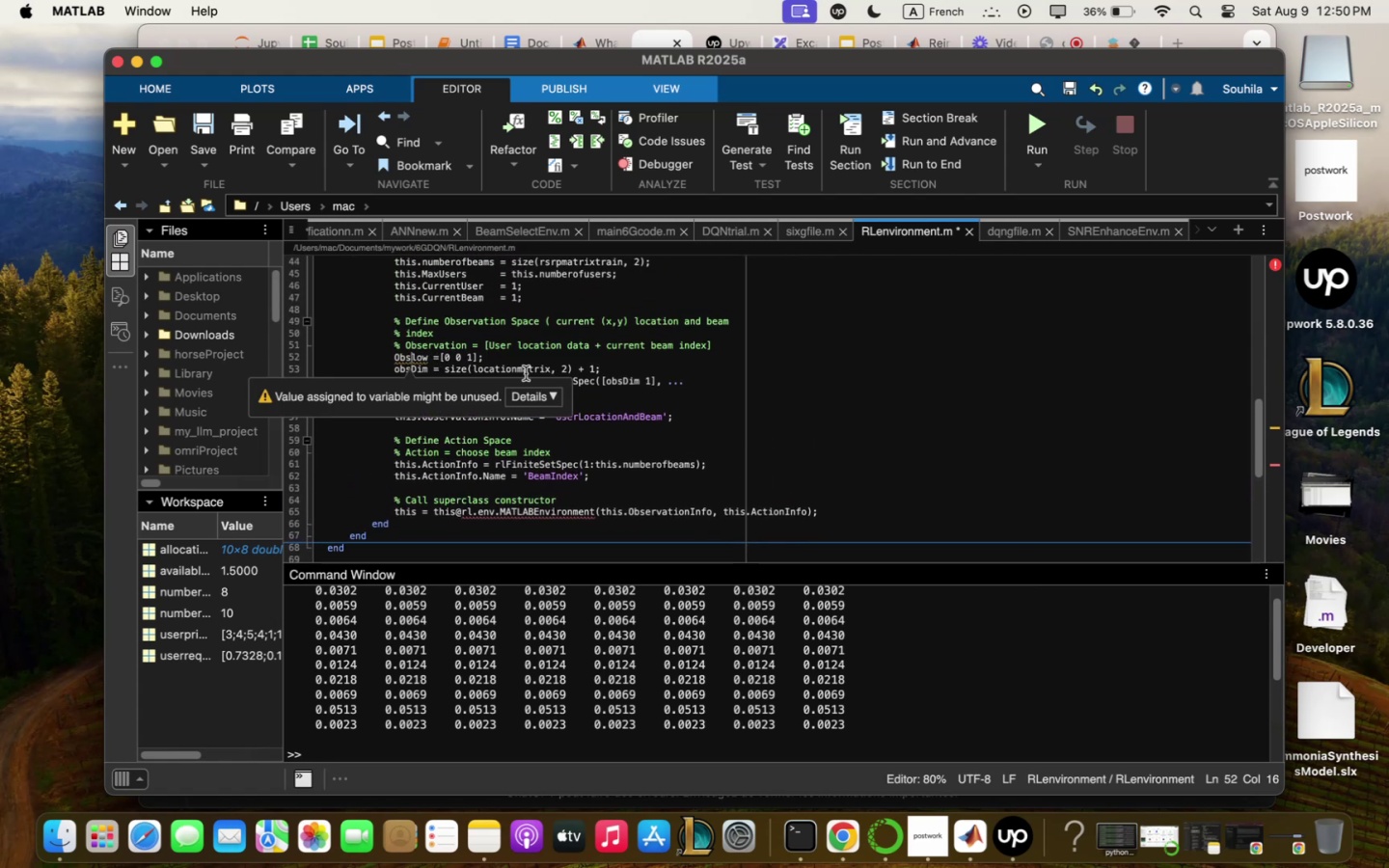 
type(ervqtion)
 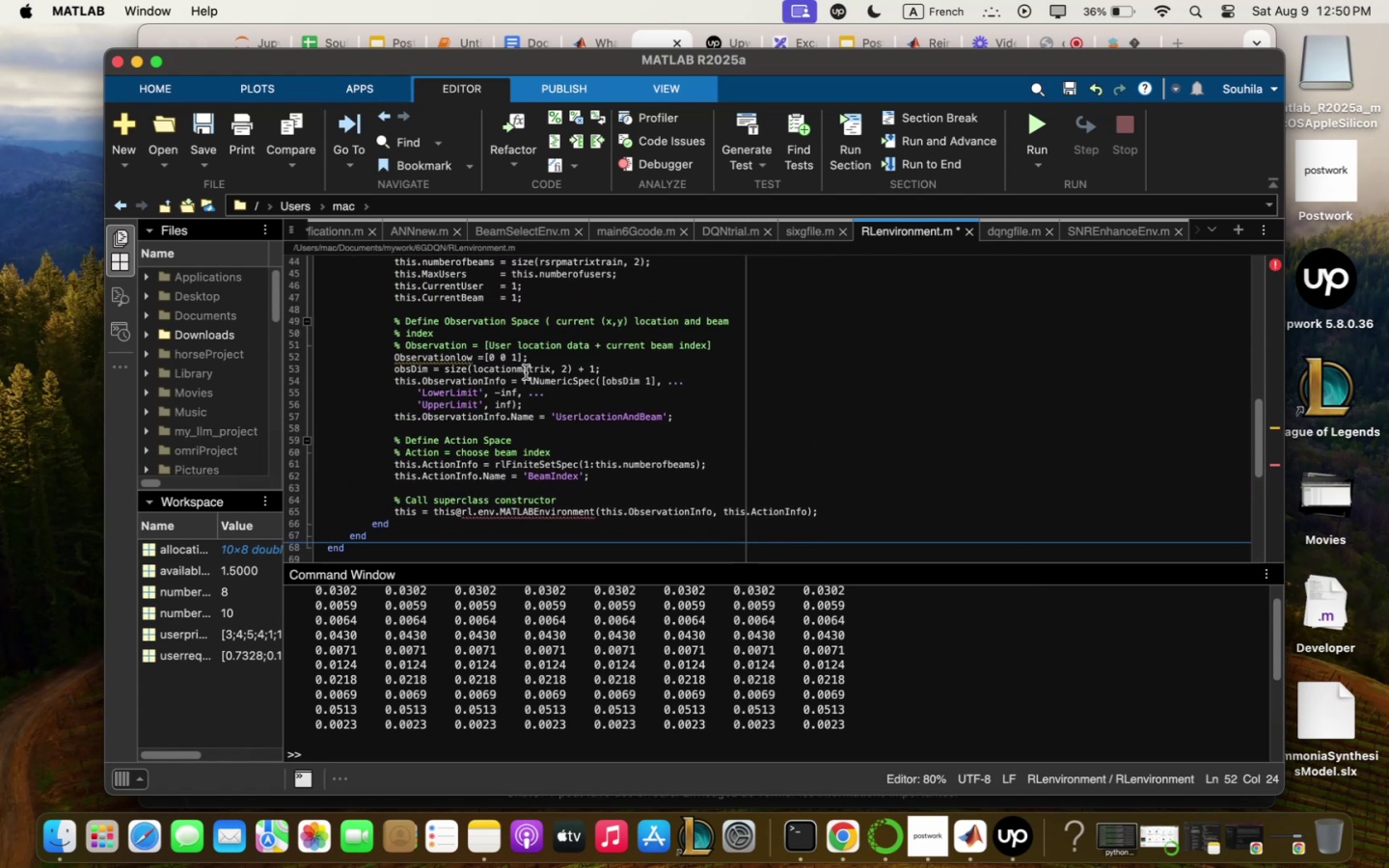 
left_click([531, 360])
 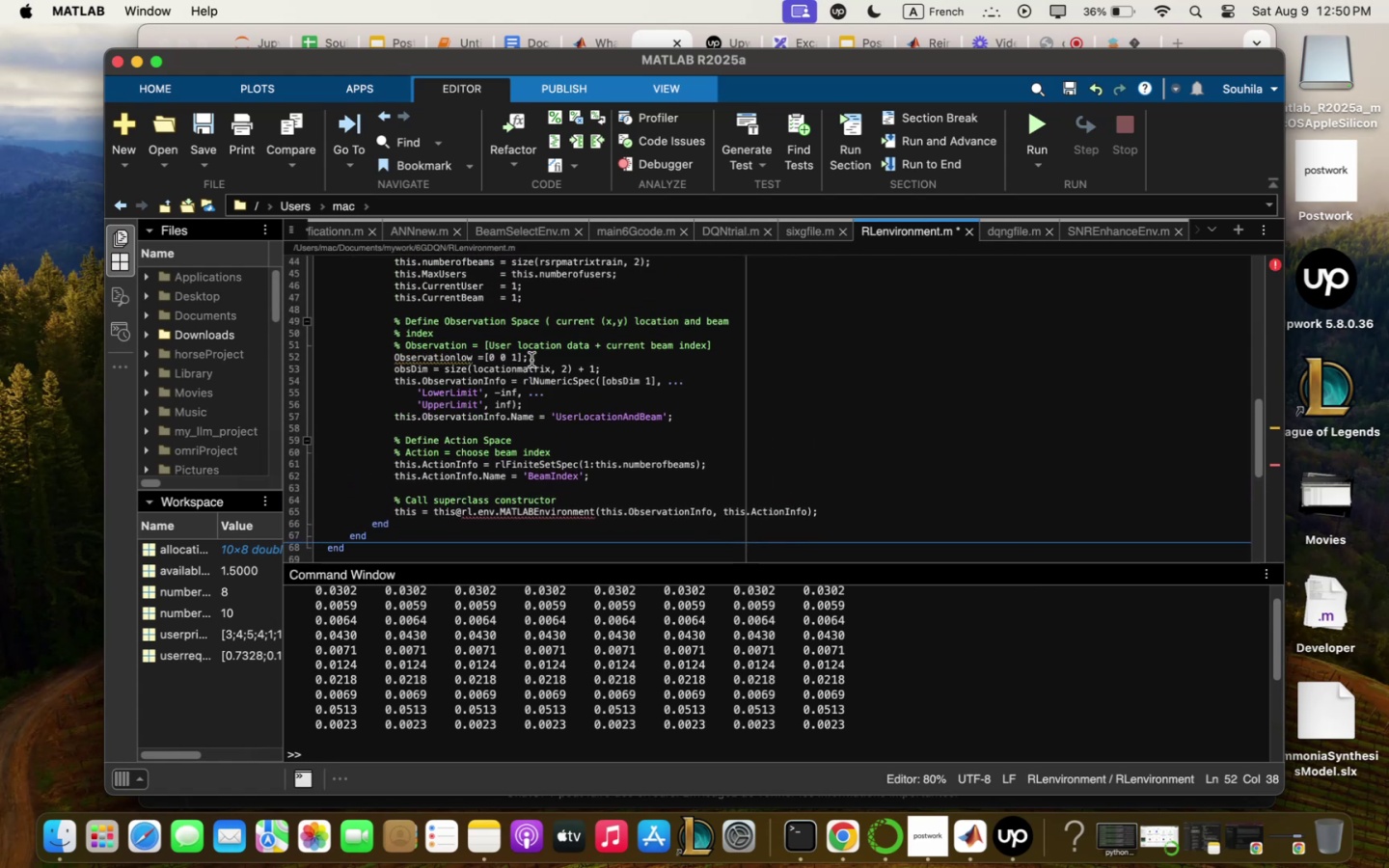 
key(Enter)
 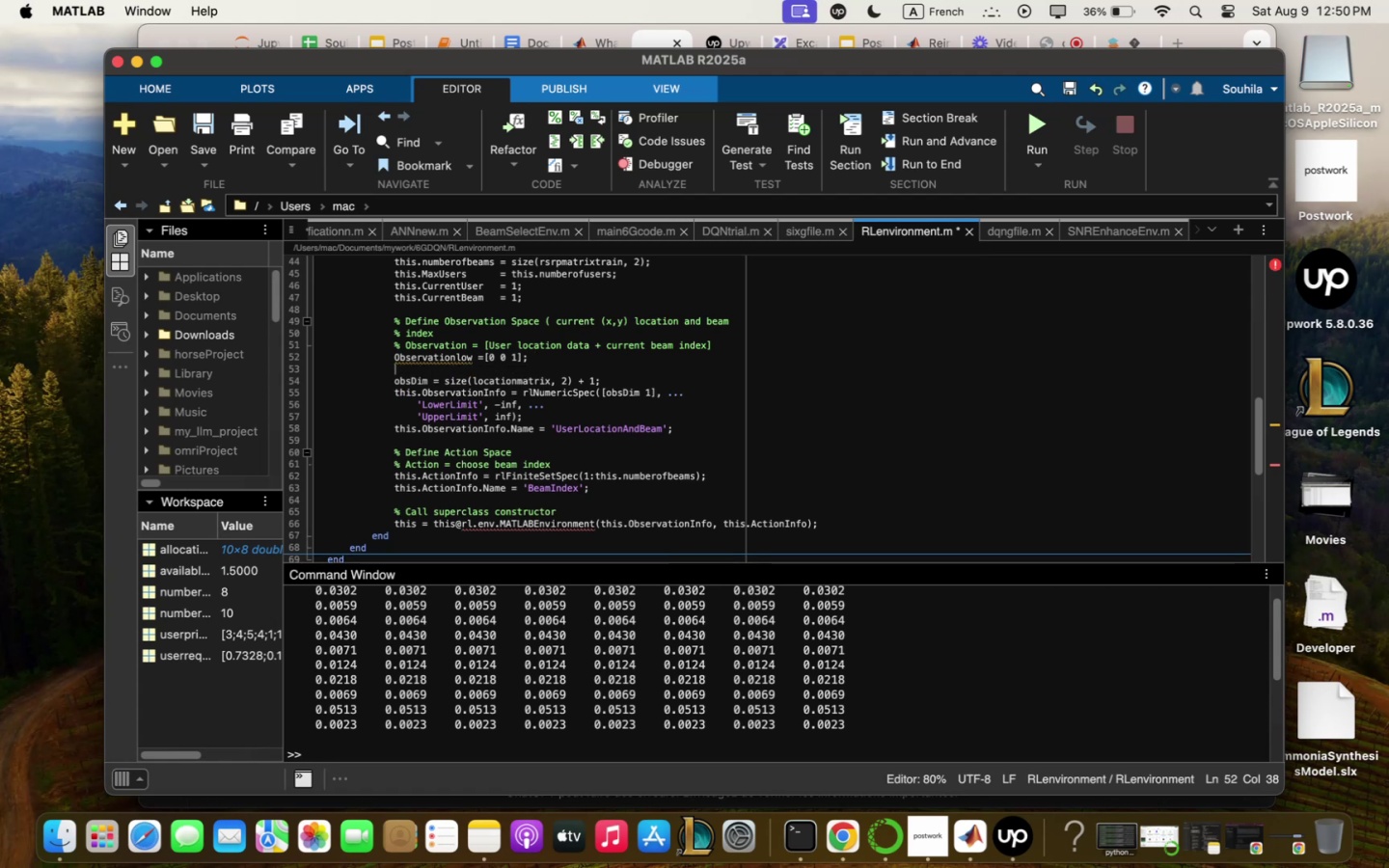 
wait(5.65)
 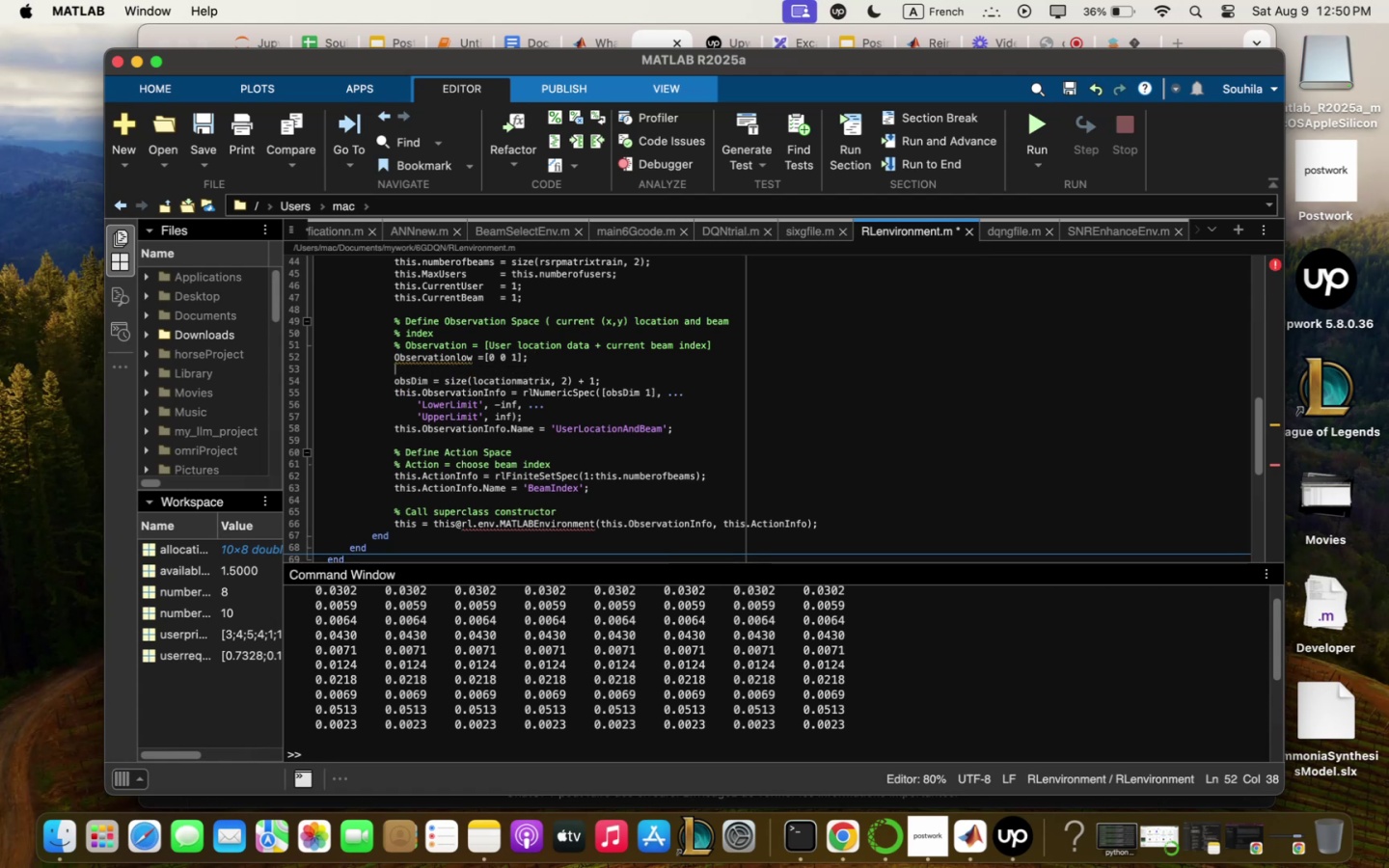 
type(ObservqtionHigh/ )
 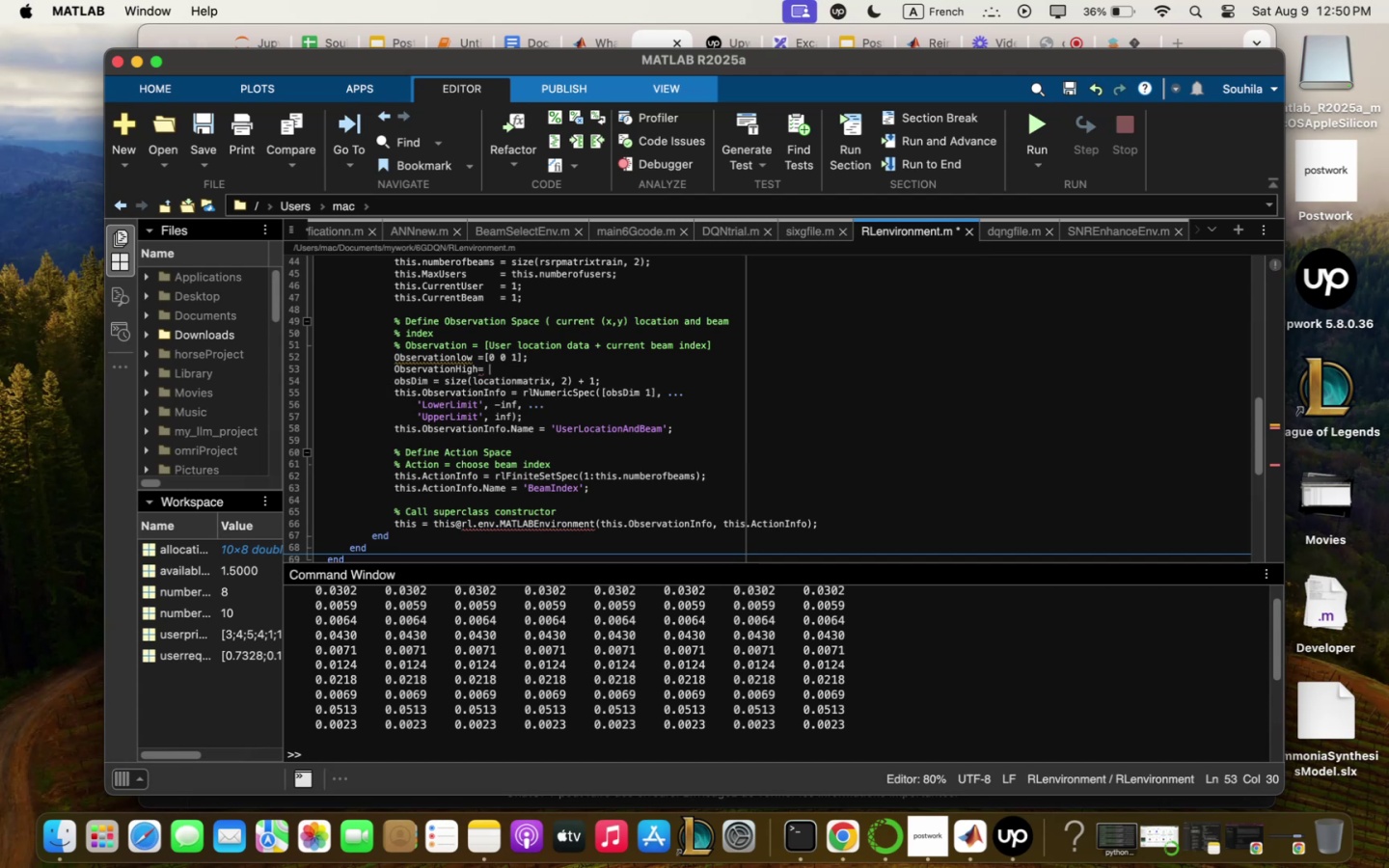 
key(Meta+V)
 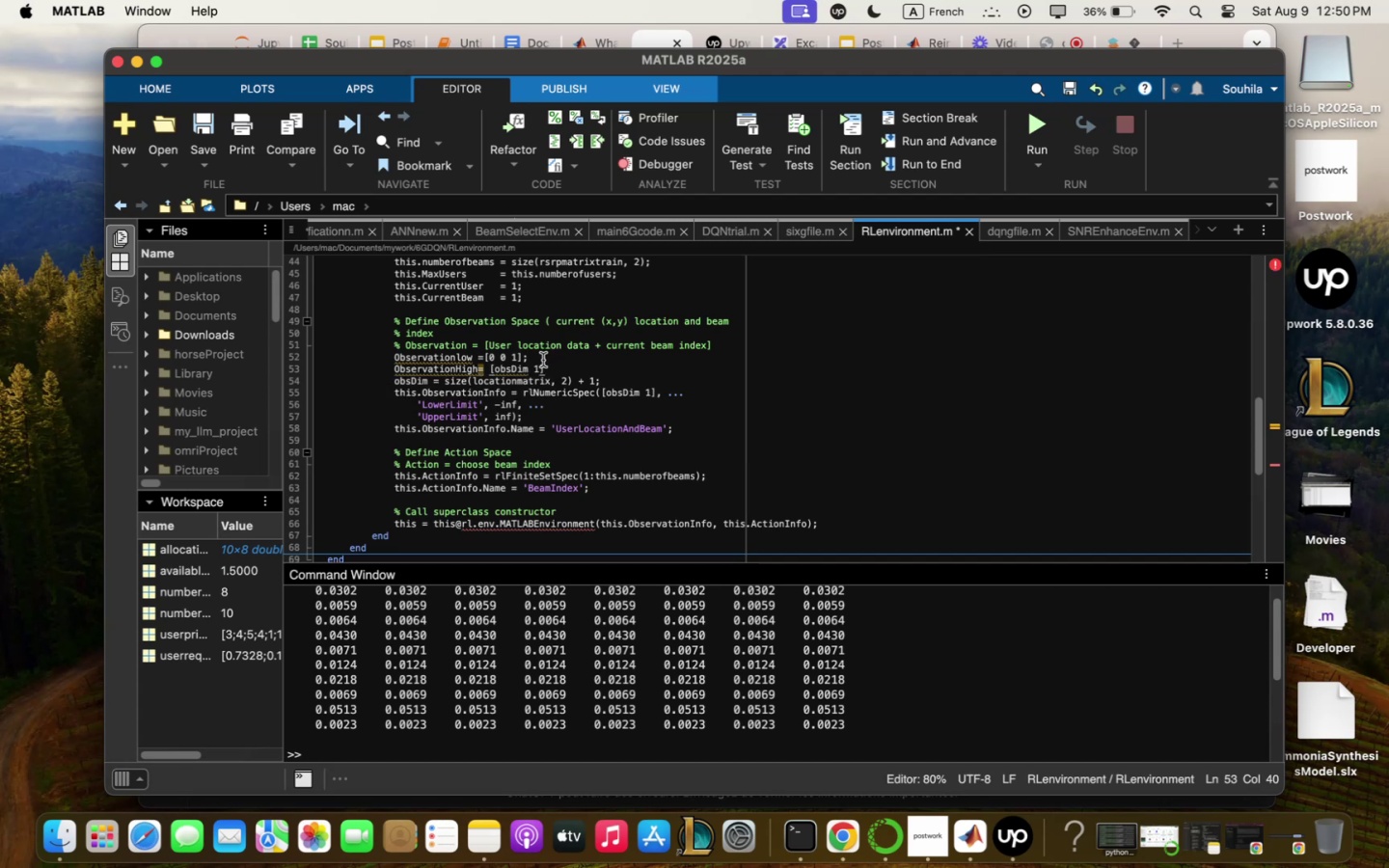 
left_click_drag(start_coordinate=[539, 363], to_coordinate=[493, 370])
 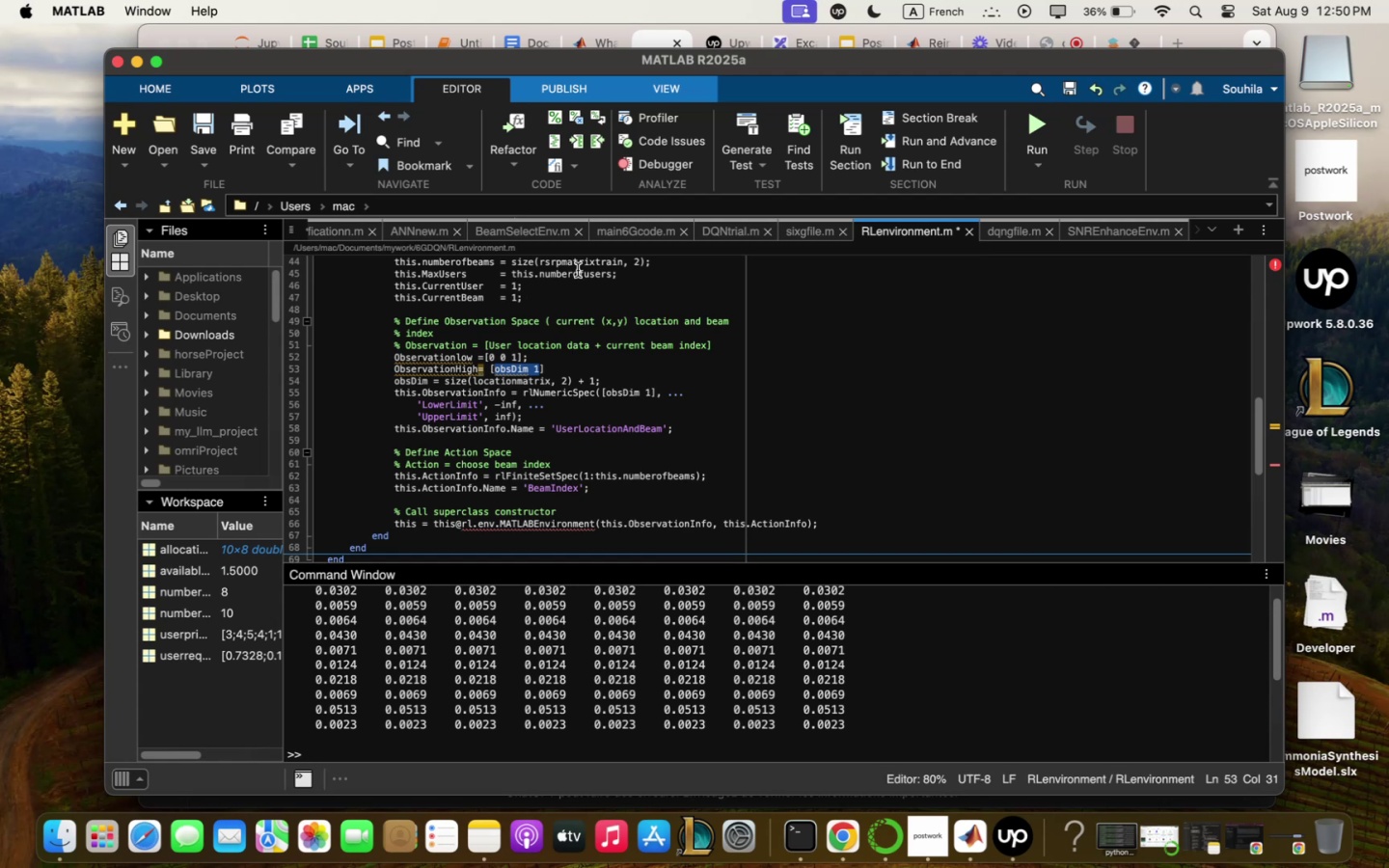 
type(])
key(Backspace)
type(!)) !))m)
key(Backspace)
type( length5rot)
 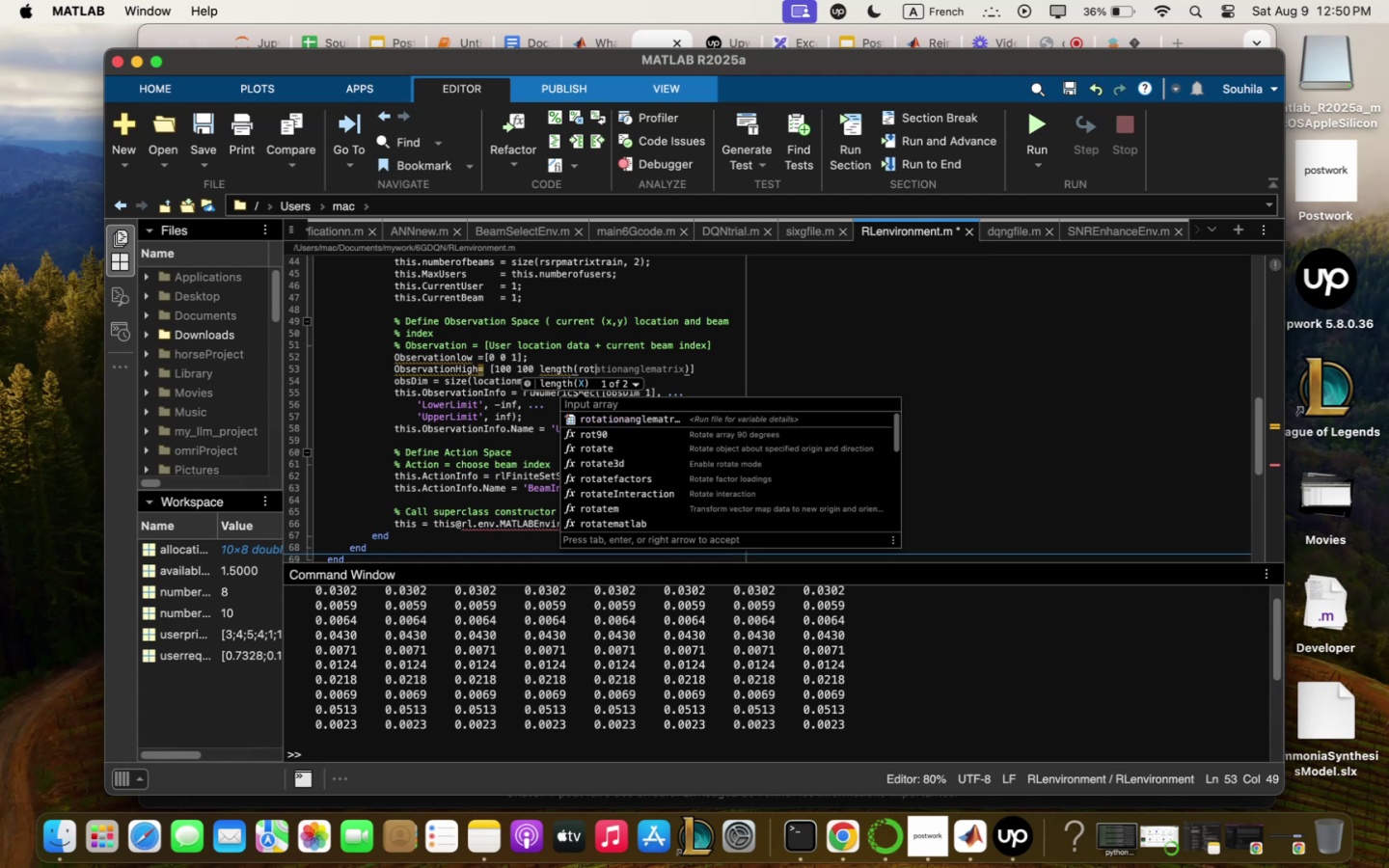 
left_click([649, 419])
 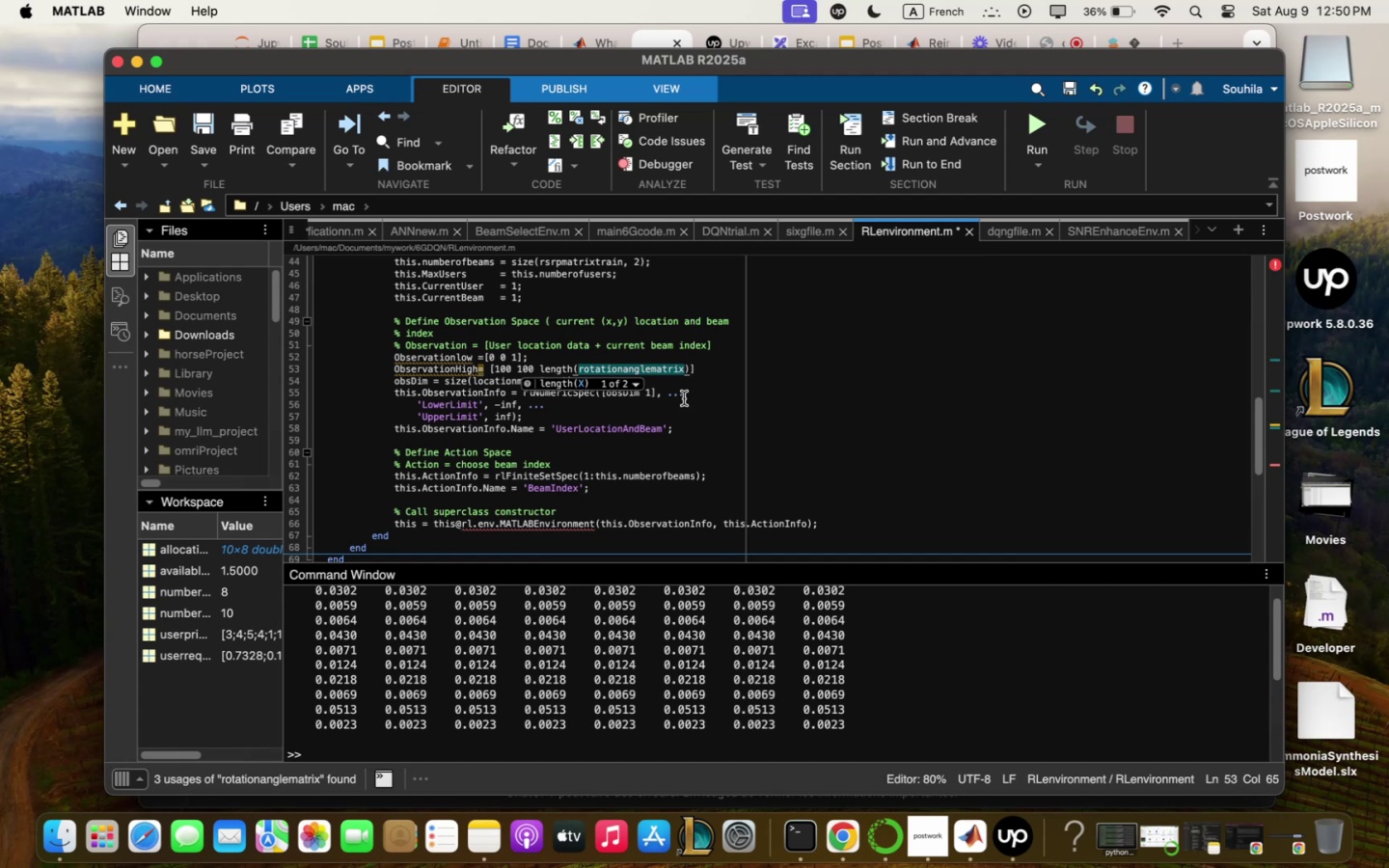 
left_click([688, 402])
 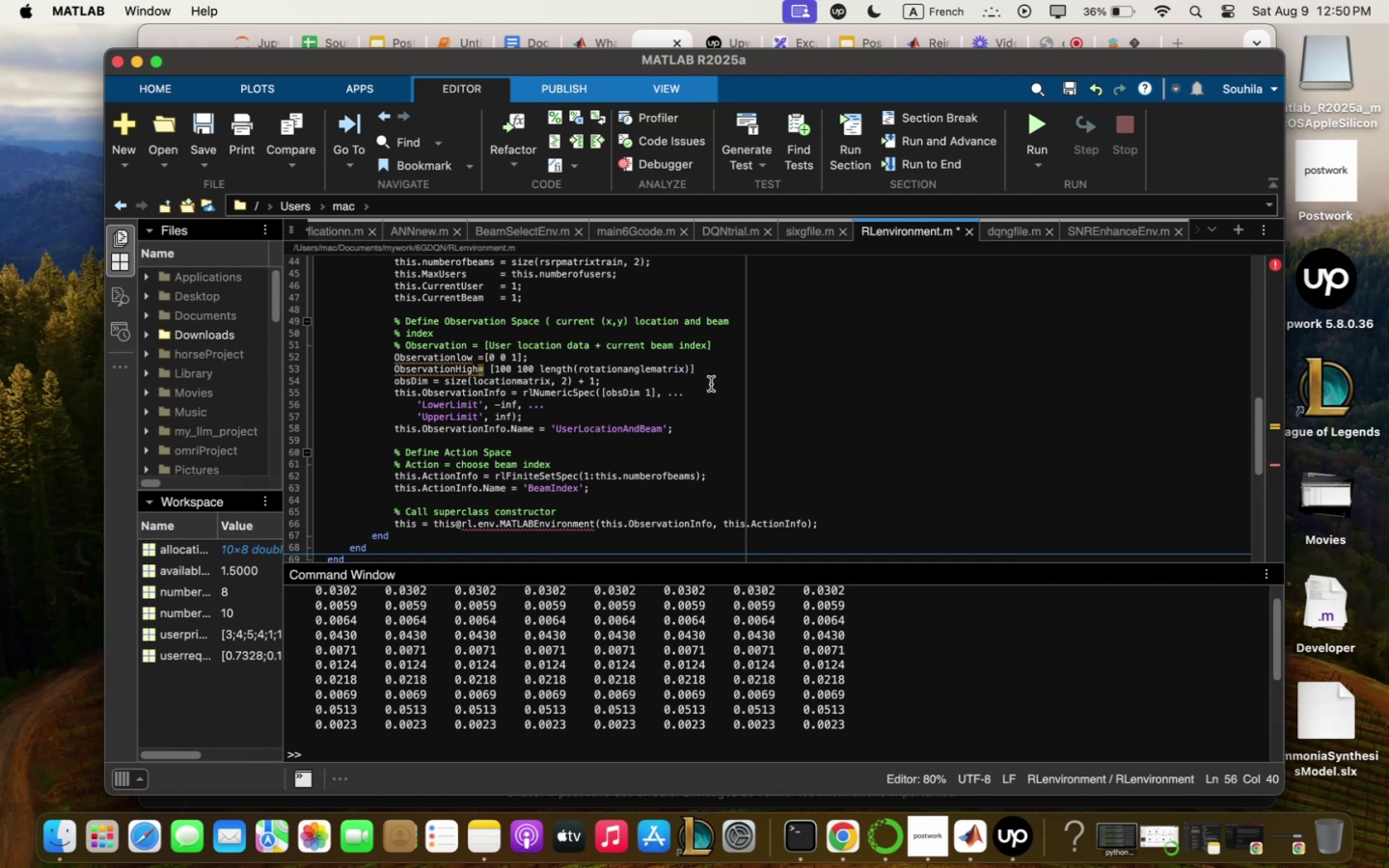 
left_click([705, 366])
 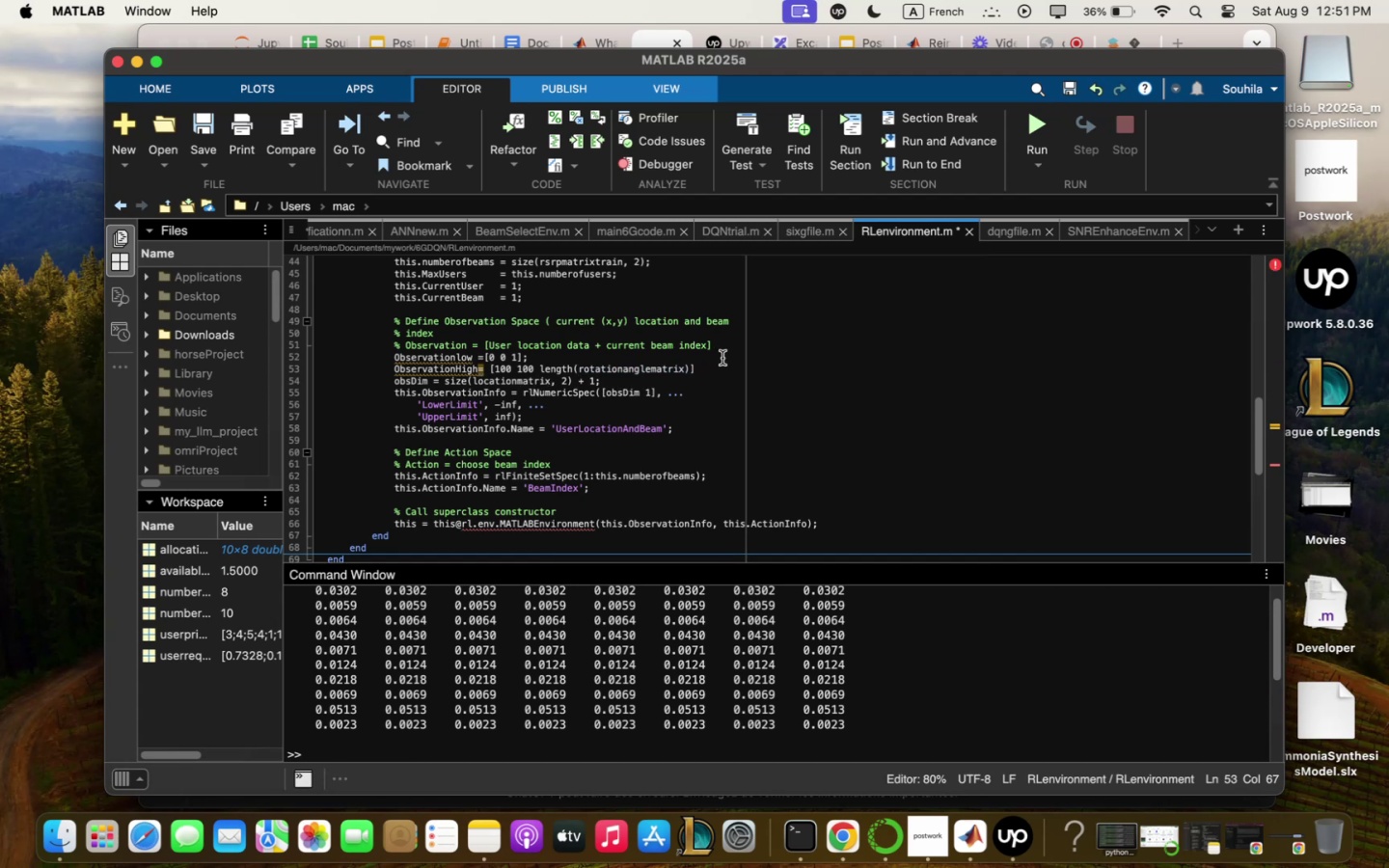 
key(Comma)
 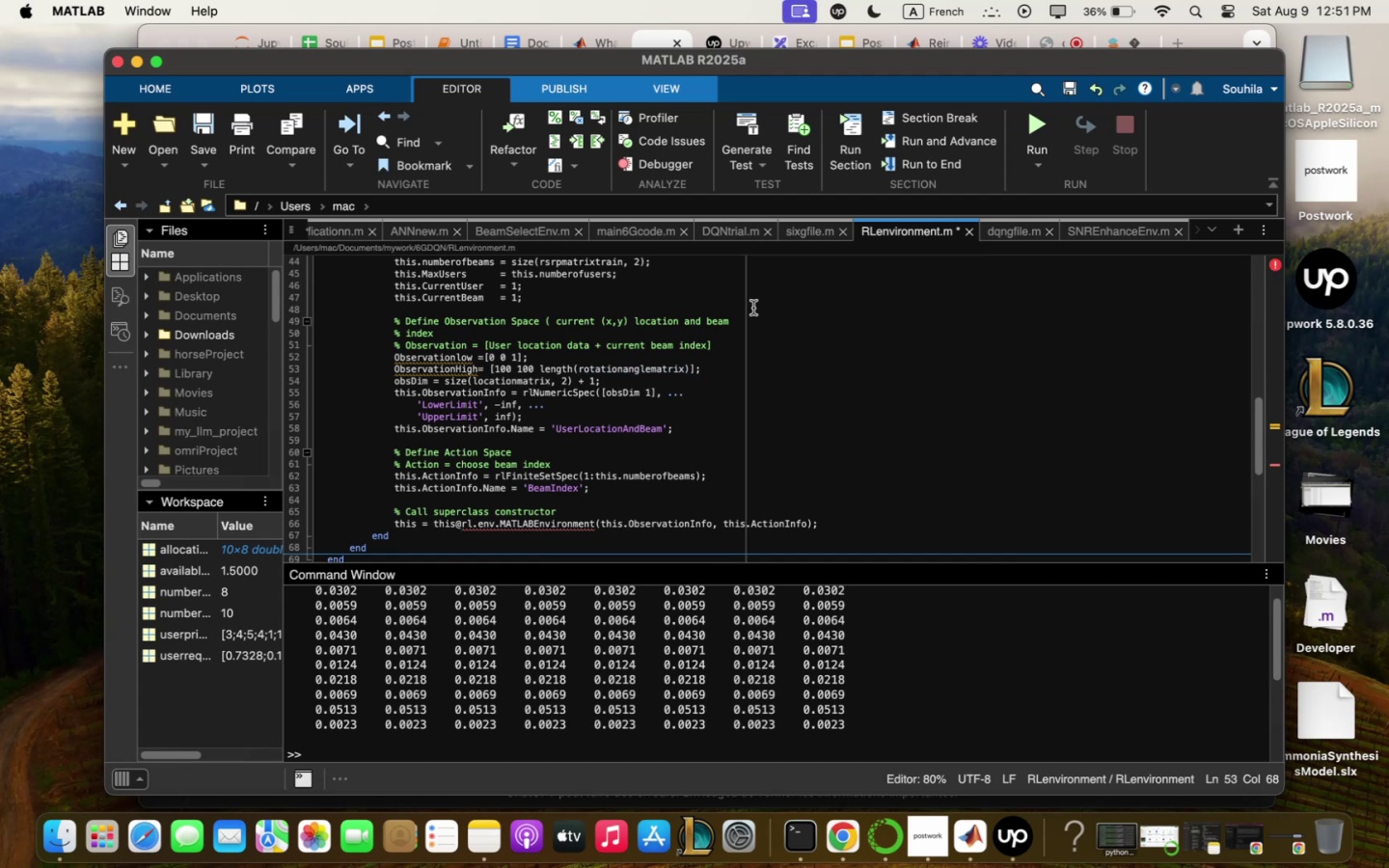 
left_click([747, 472])
 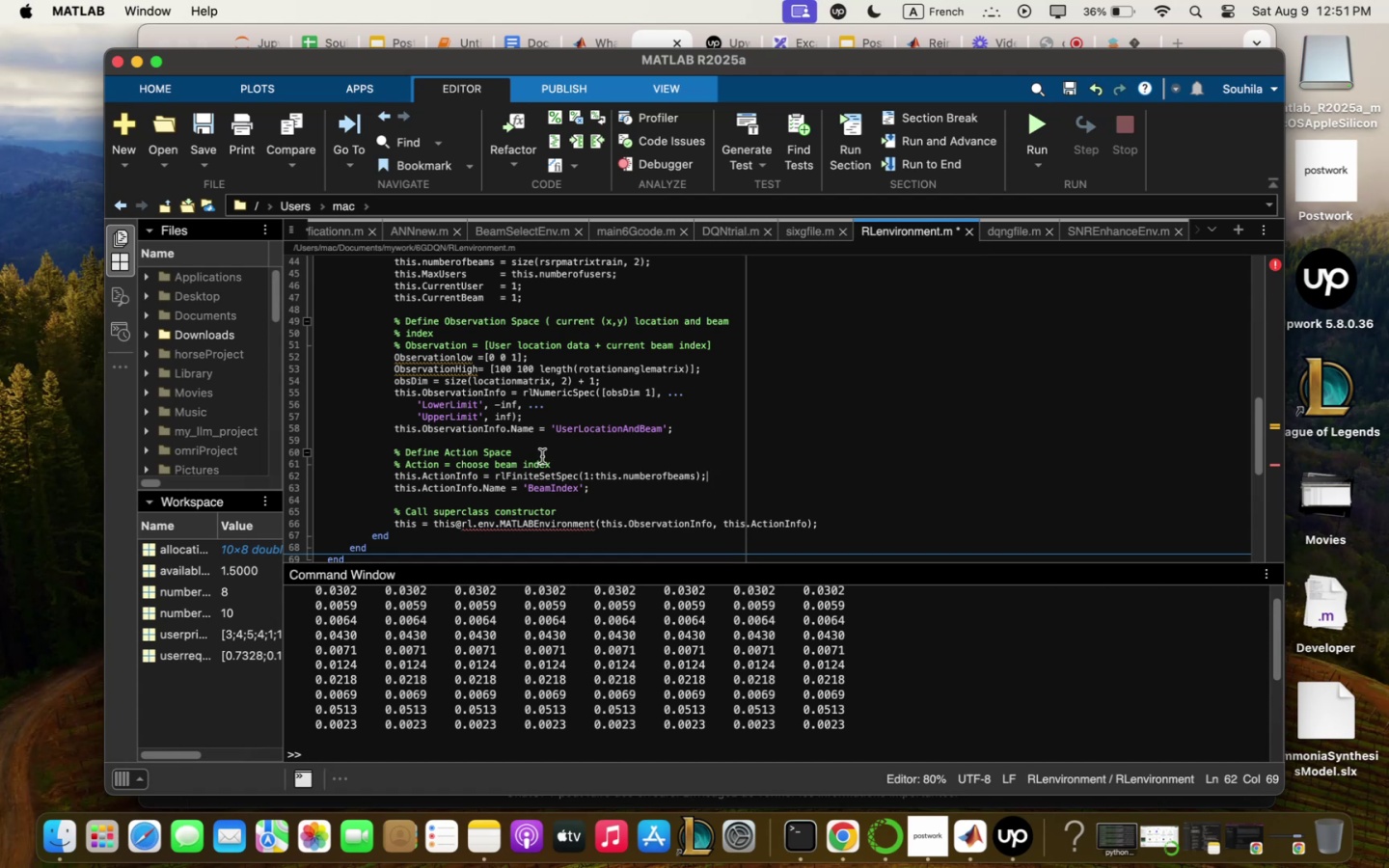 
wait(20.66)
 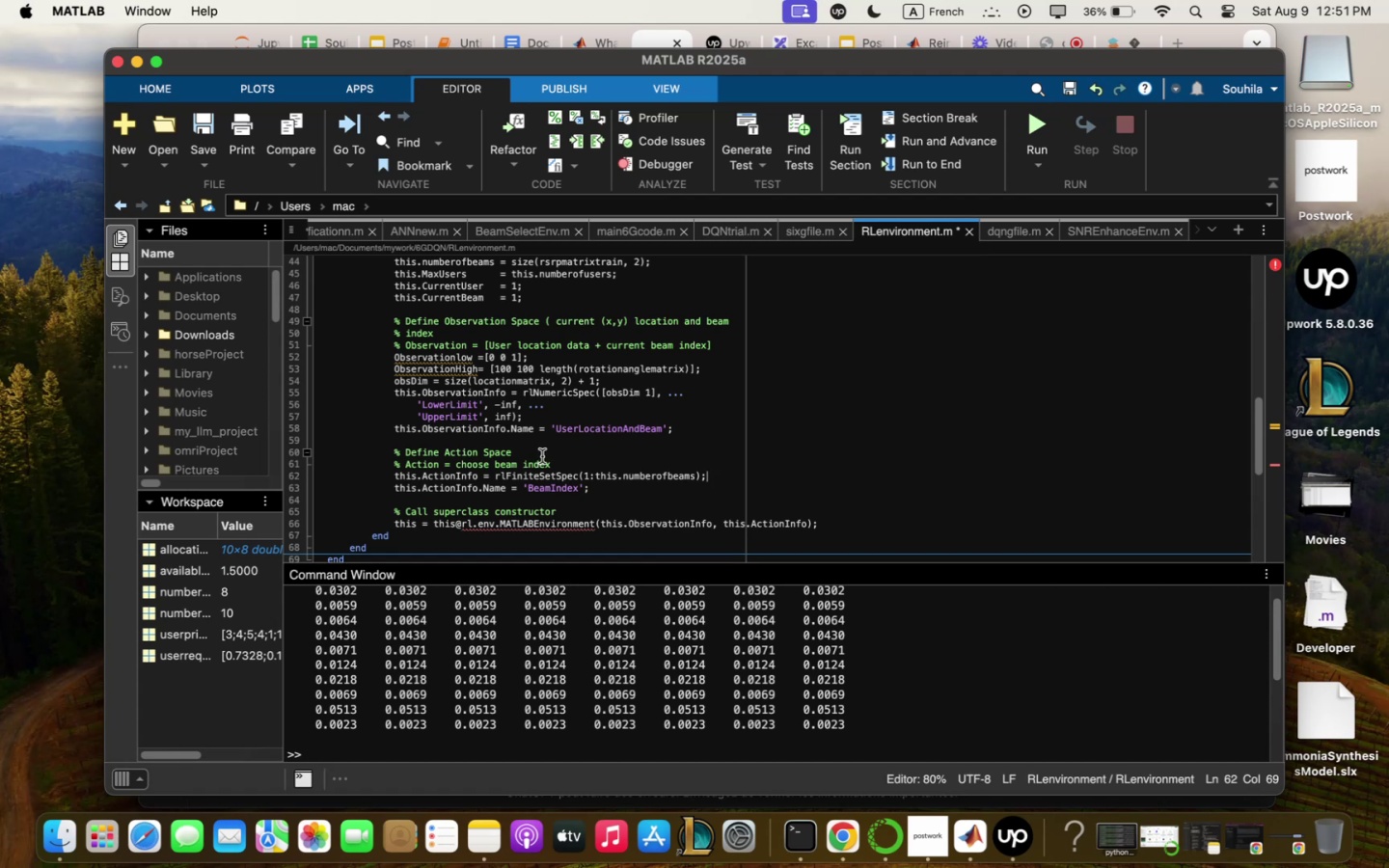 
left_click([693, 425])
 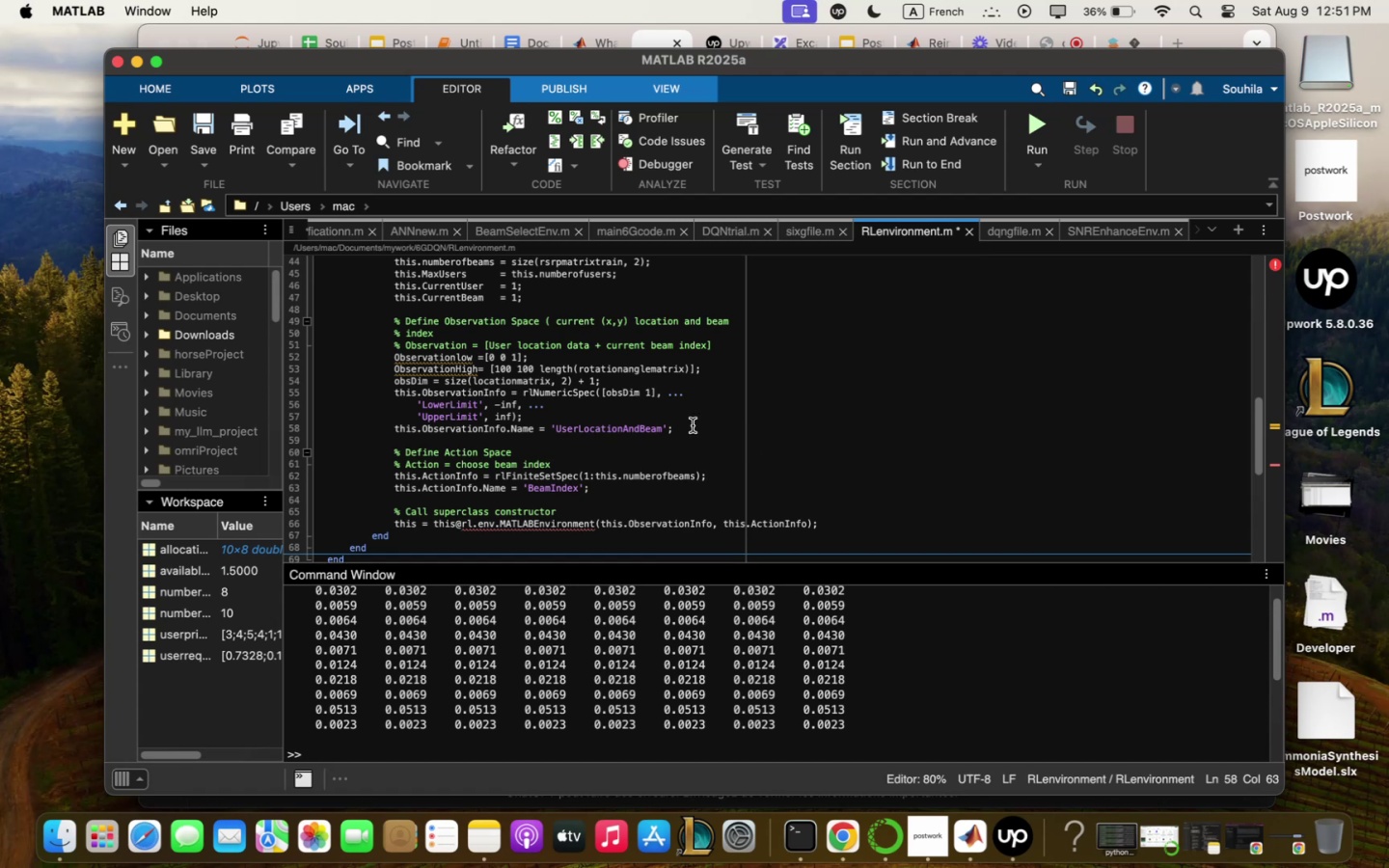 
key(Enter)
 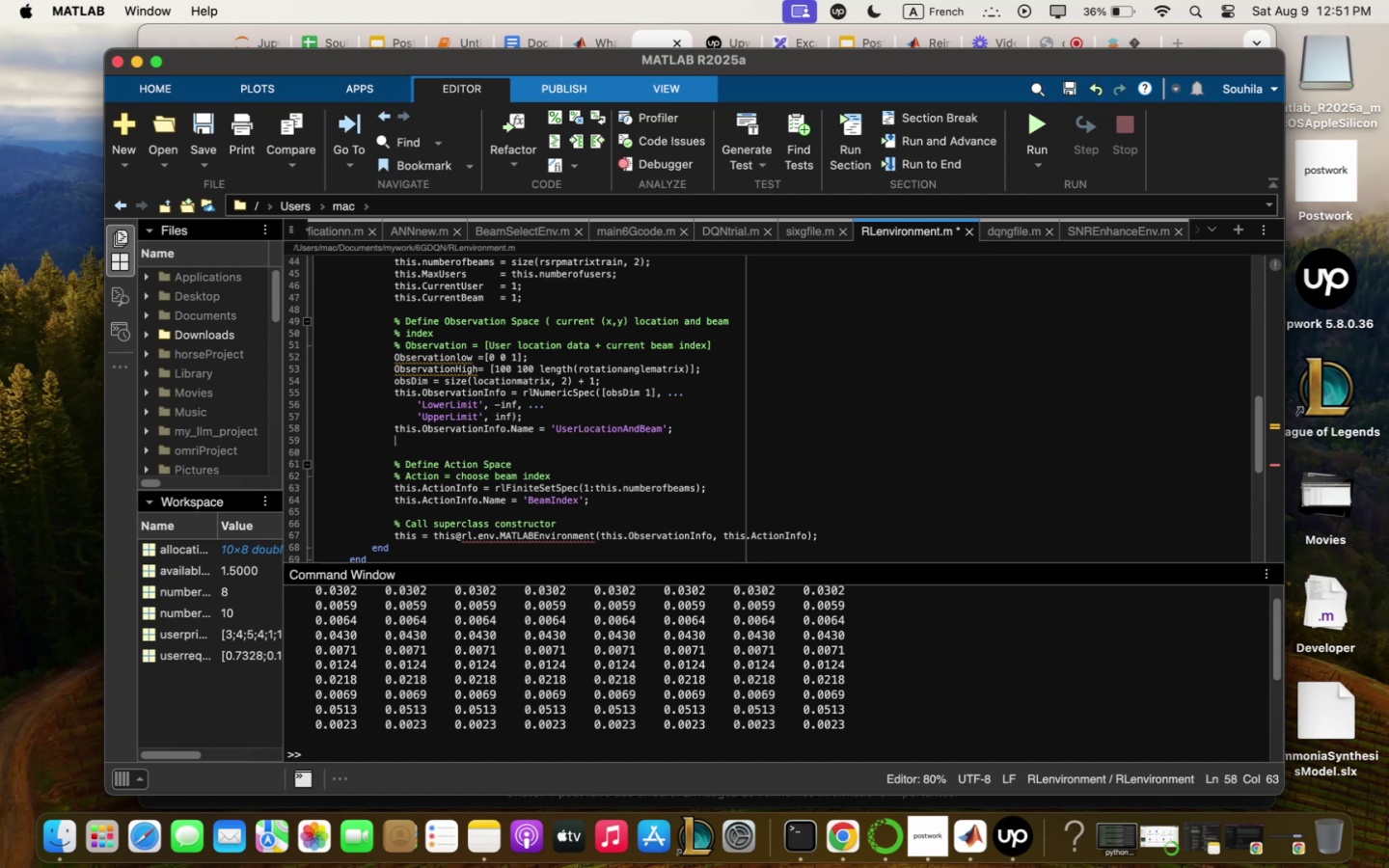 
type(this)
 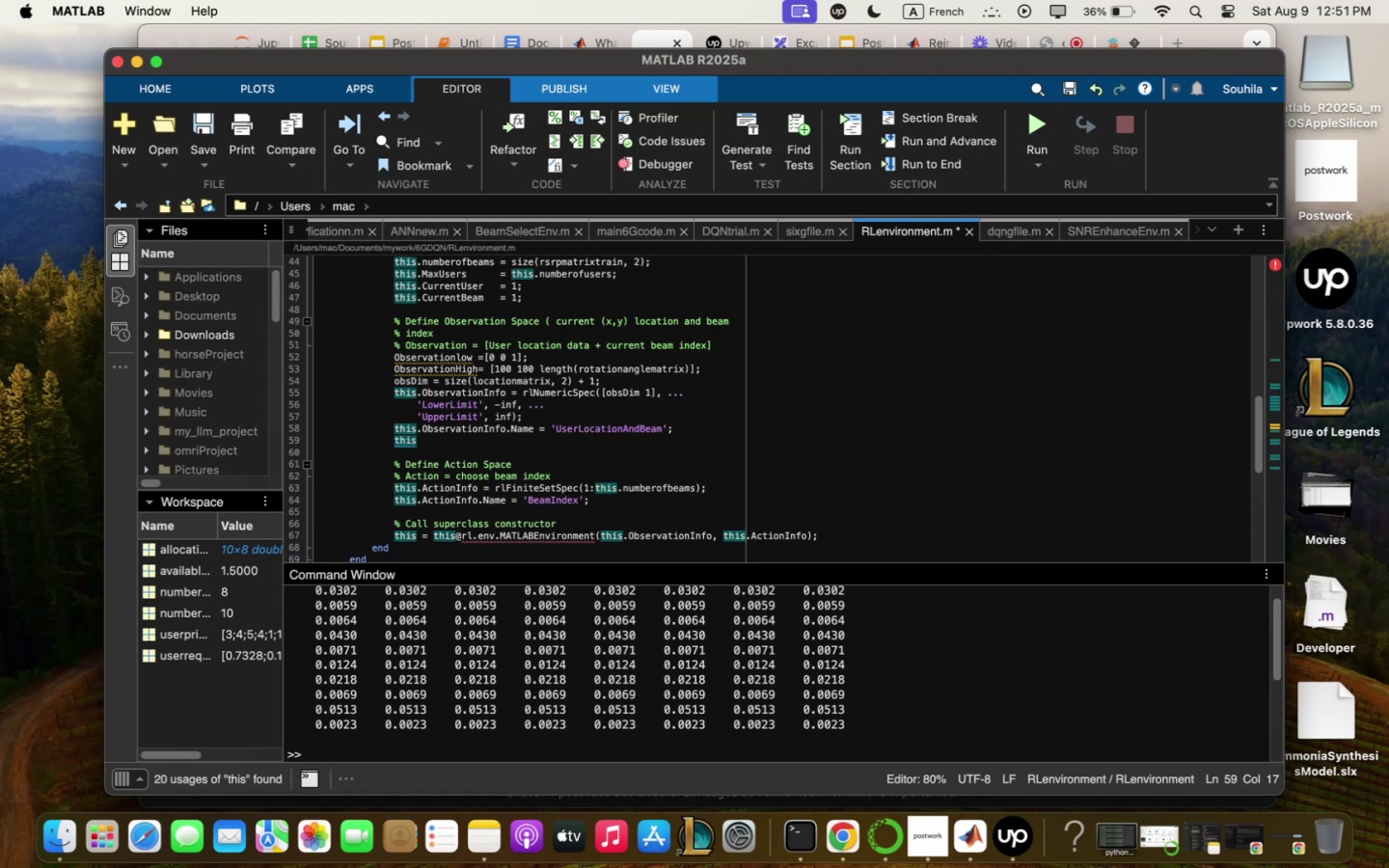 
wait(5.26)
 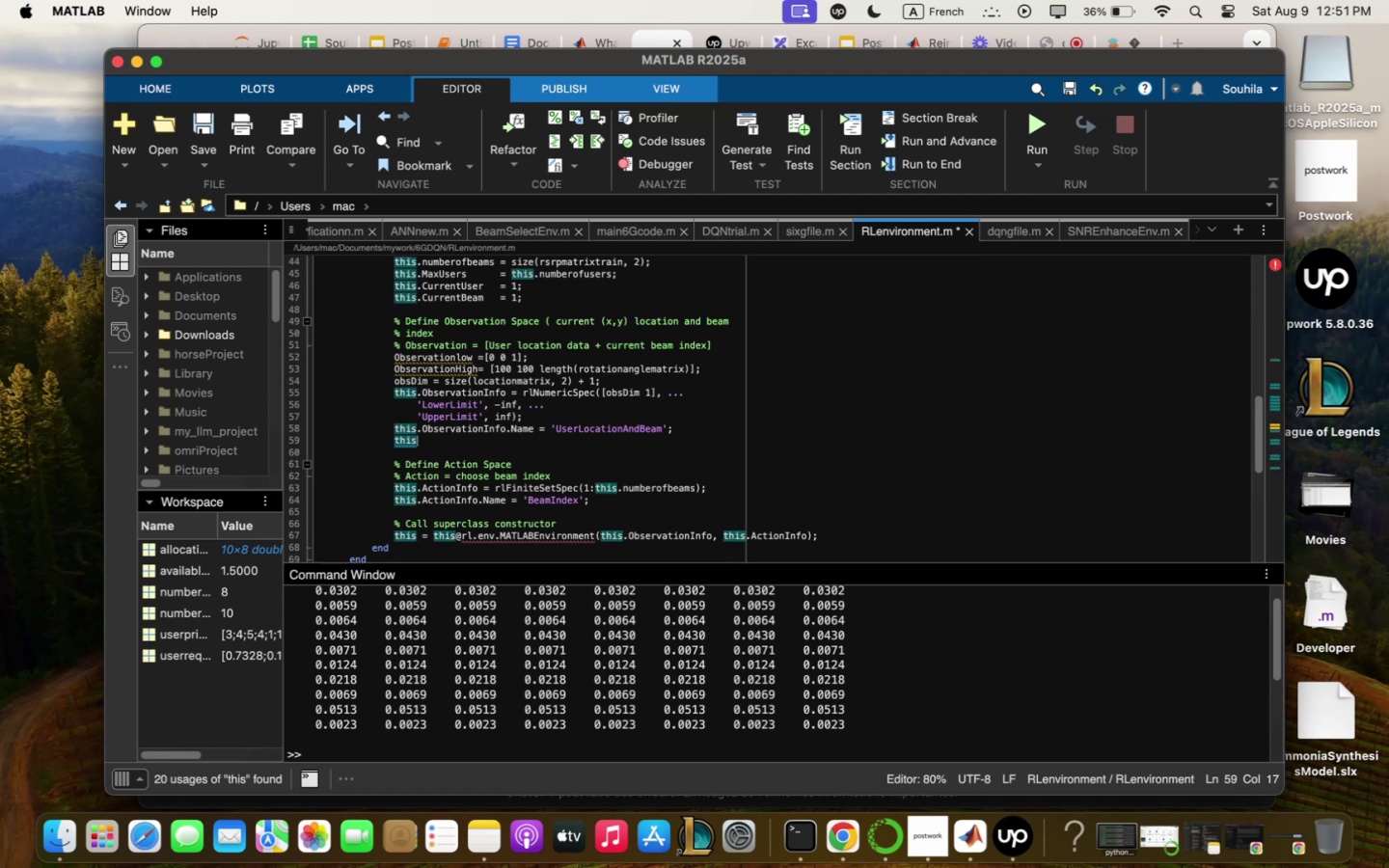 
type(<obser)
 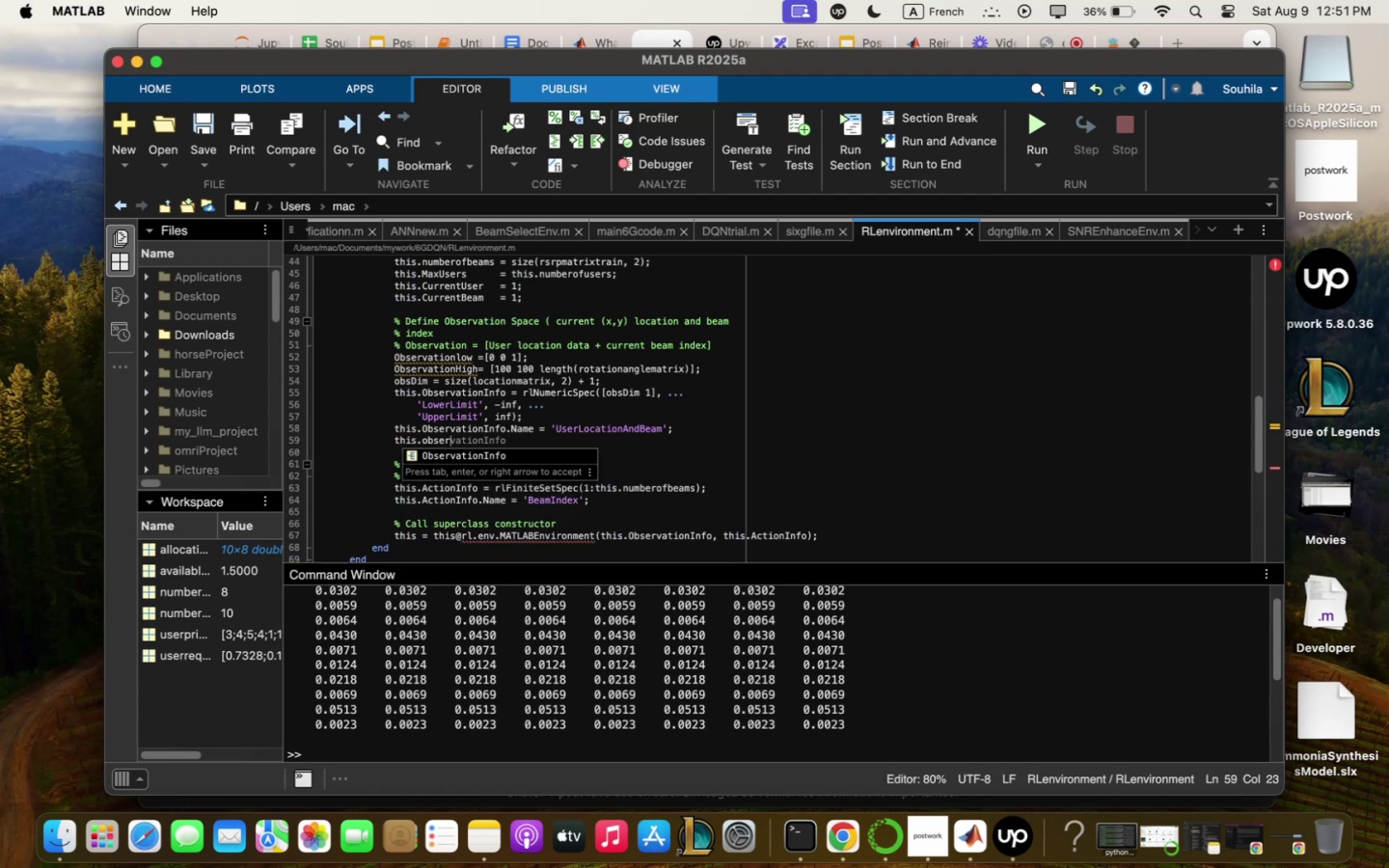 
mouse_move([567, 448])
 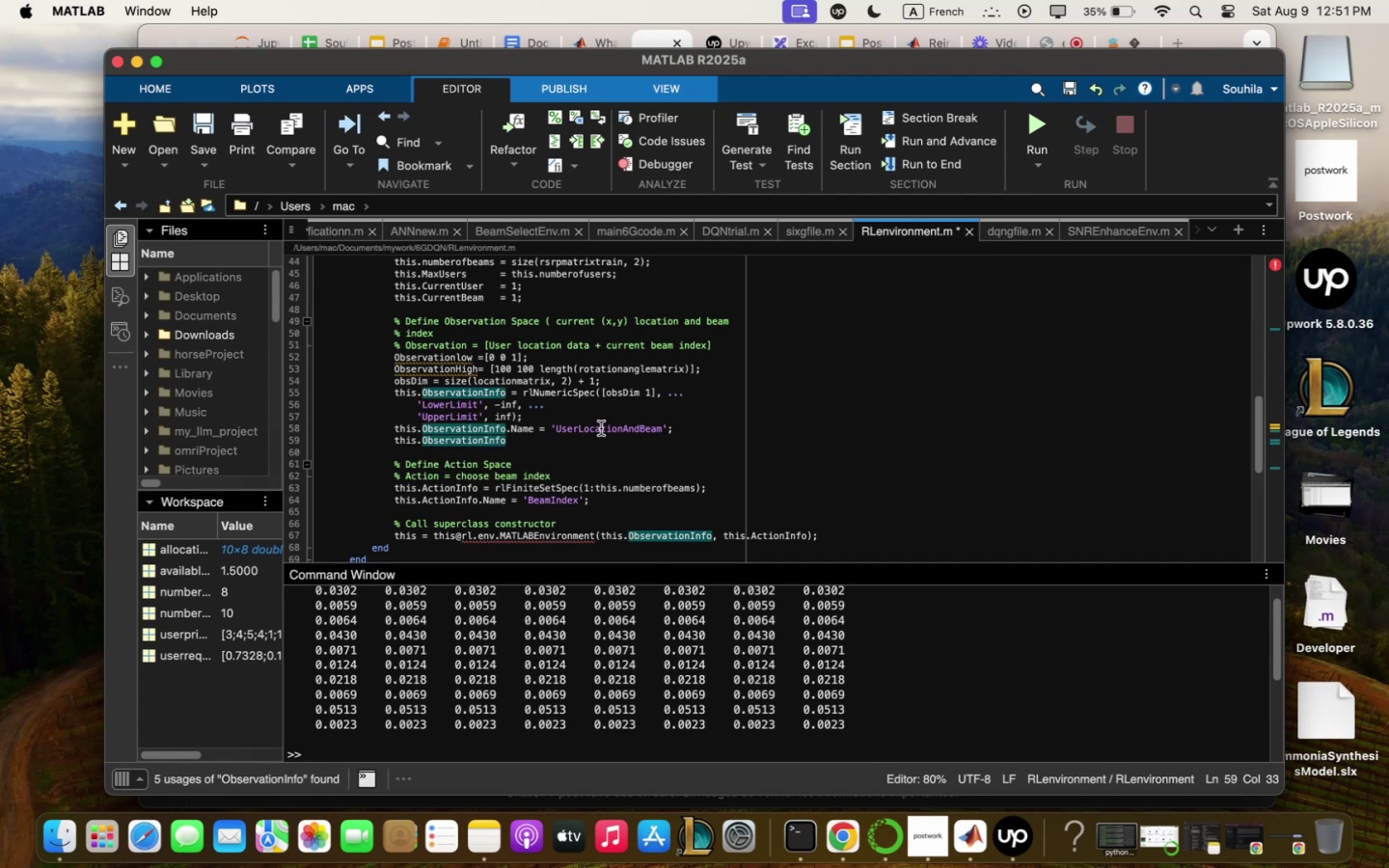 
type(<Description / B)
key(Backspace)
type(4Beq; Index)
 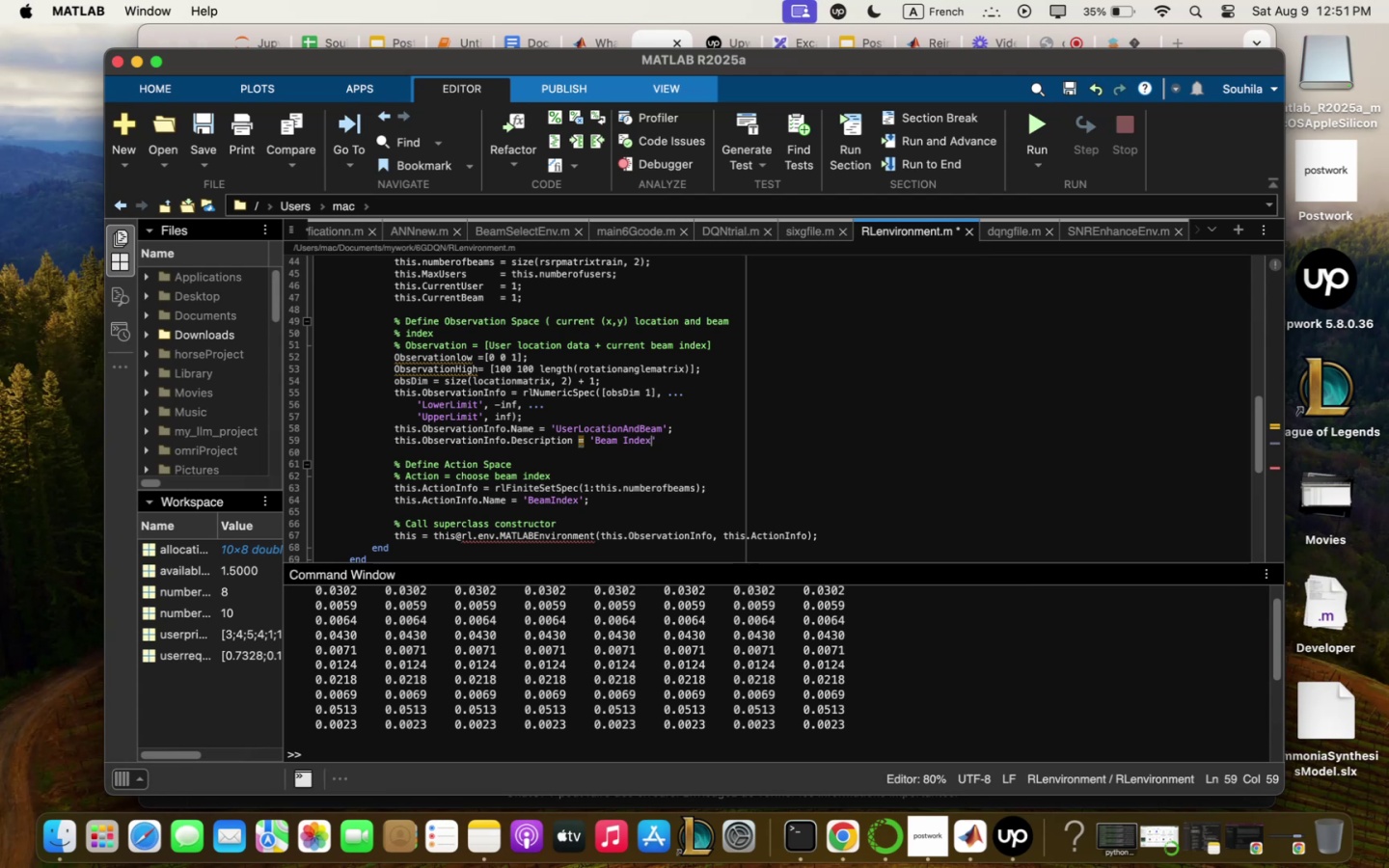 
left_click([668, 472])
 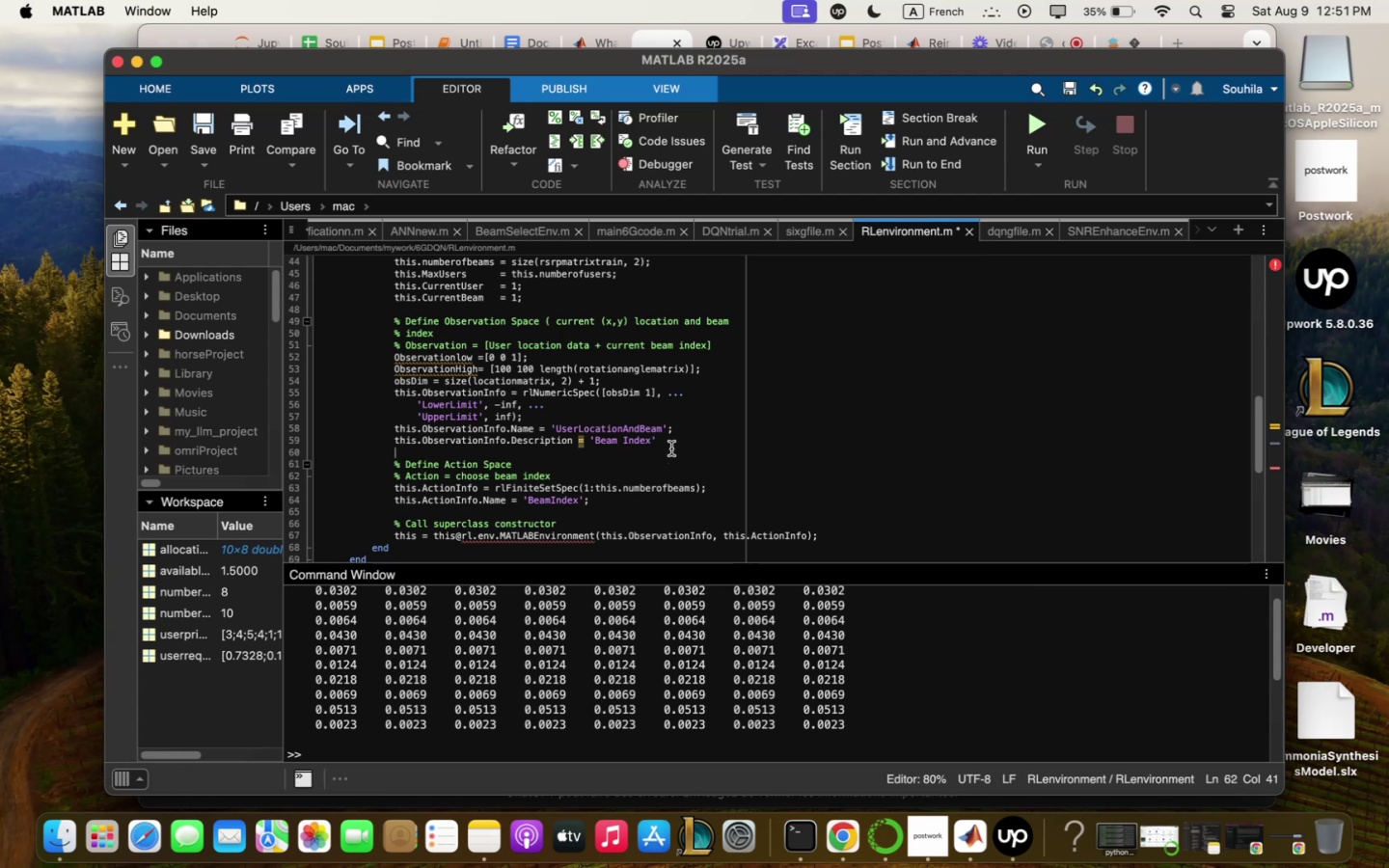 
left_click([670, 444])
 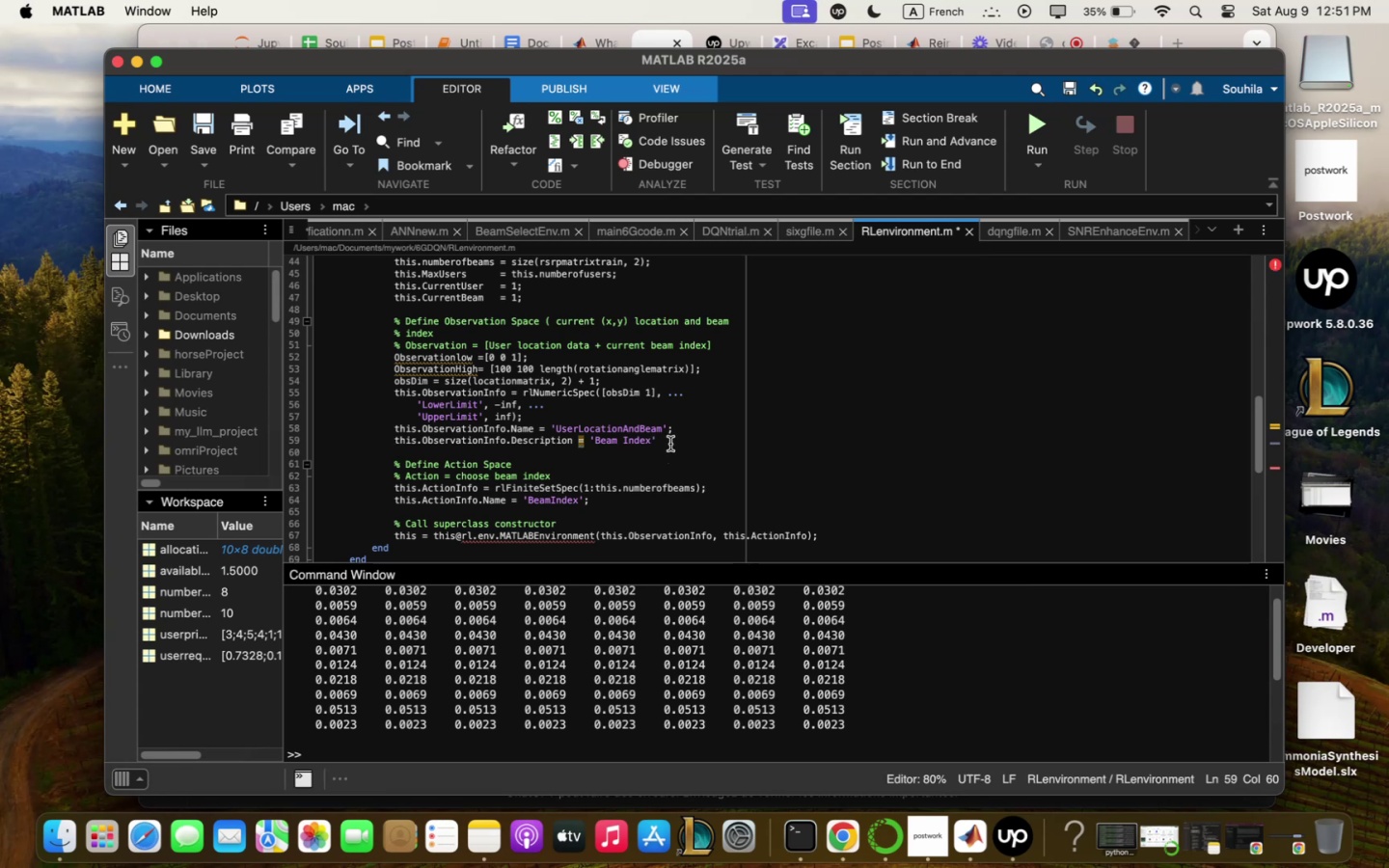 
key(Comma)
 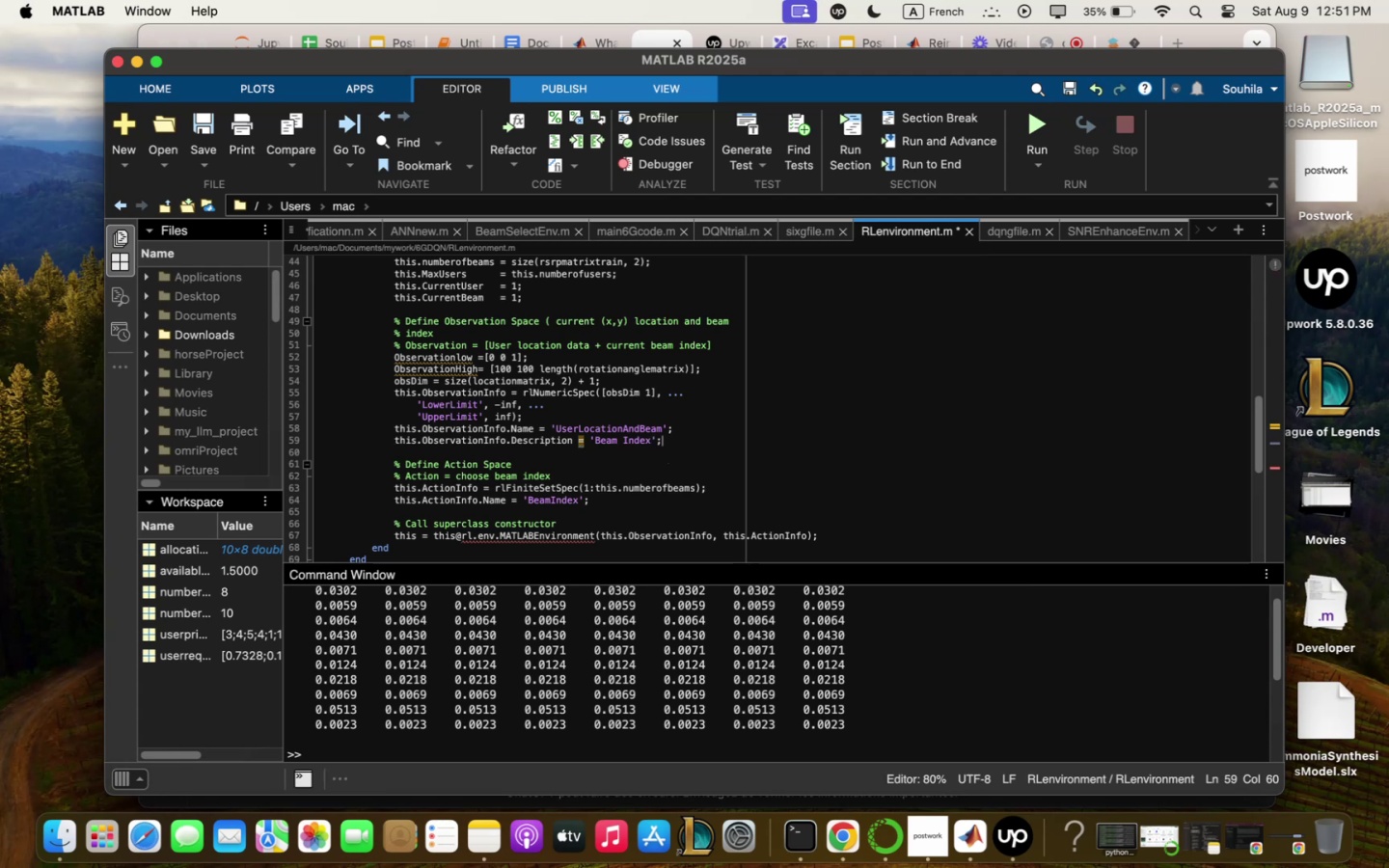 
key(Space)
 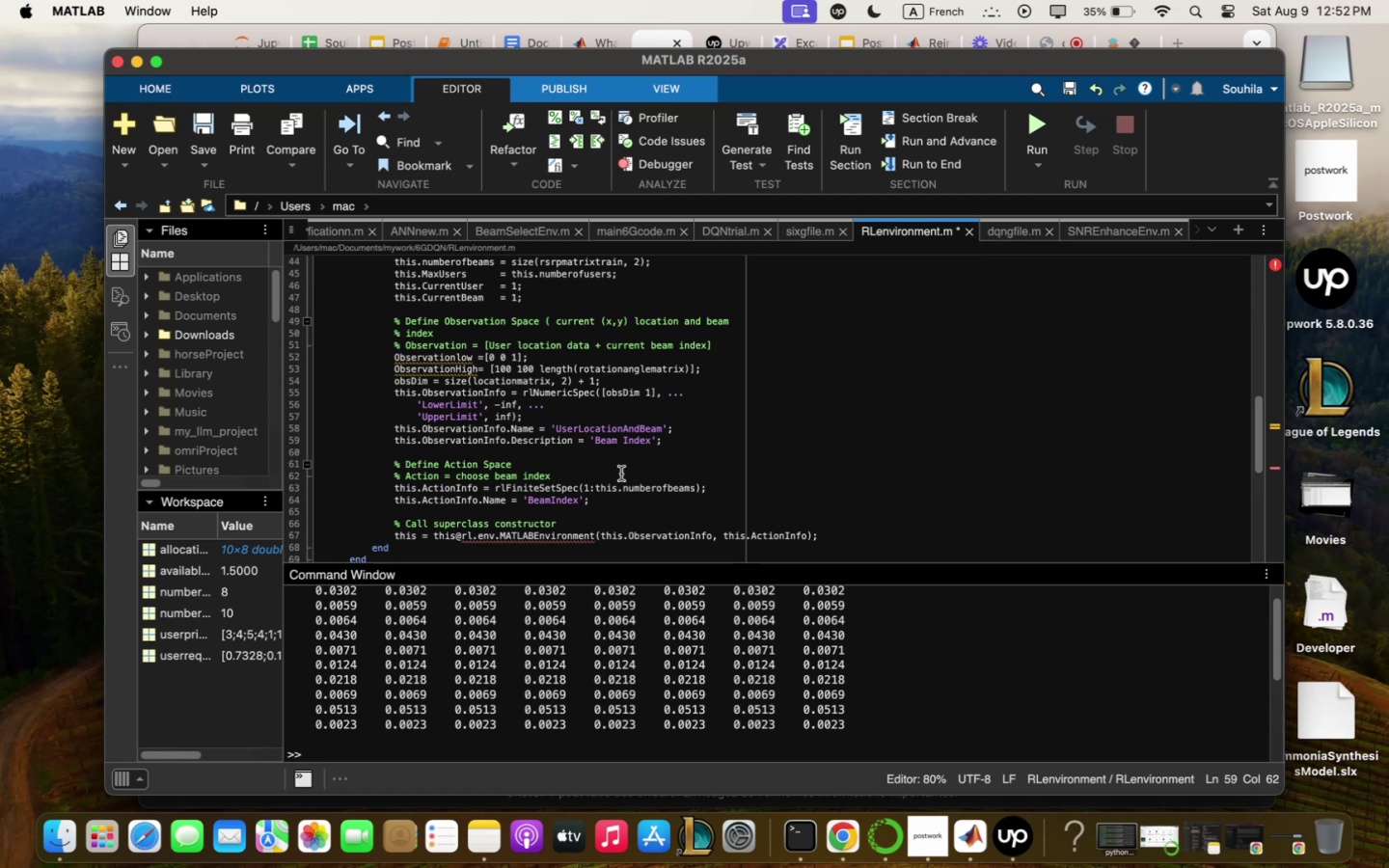 
wait(12.05)
 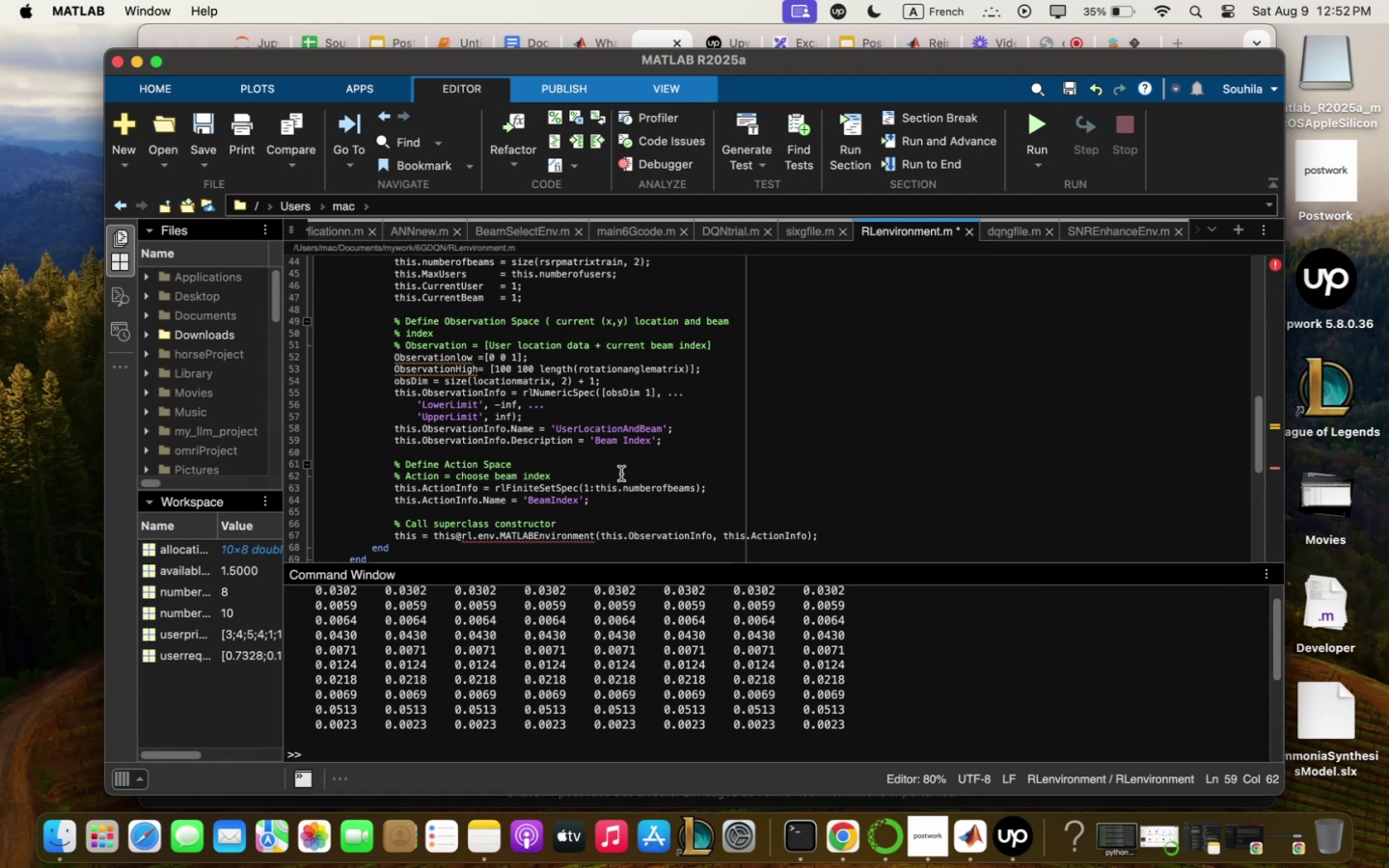 
scroll: coordinate [621, 474], scroll_direction: down, amount: 2.0
 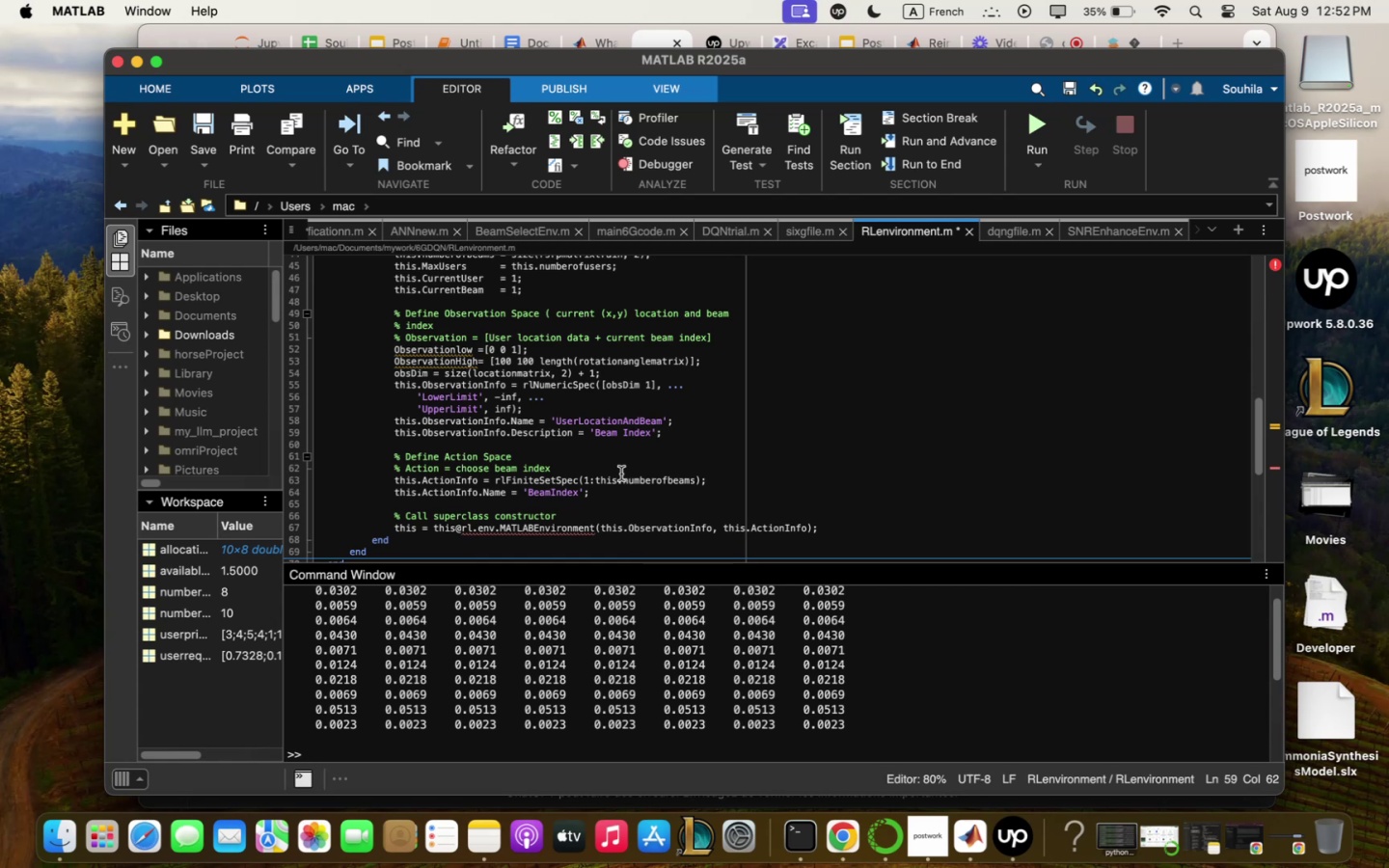 
wait(18.04)
 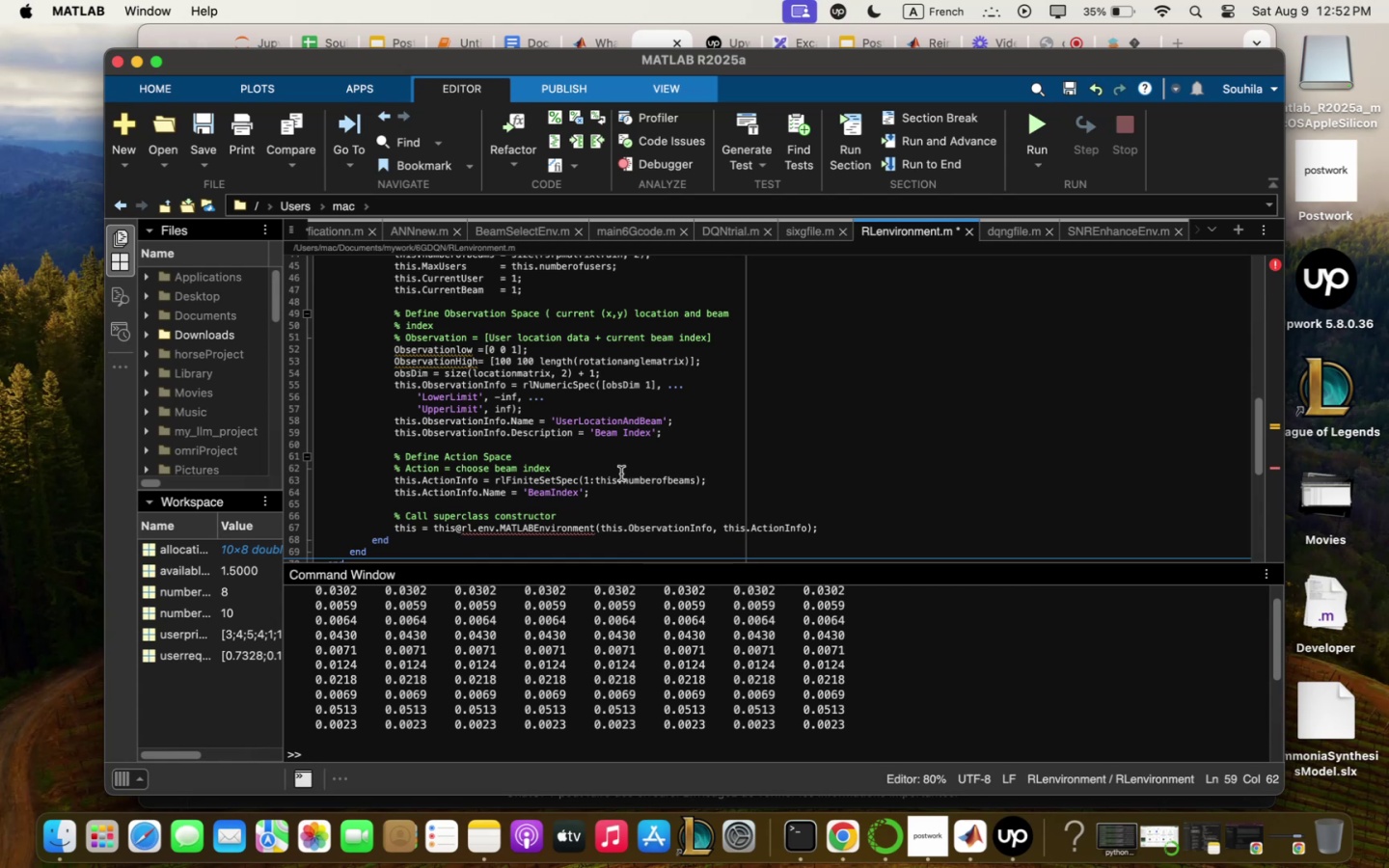 
scroll: coordinate [749, 480], scroll_direction: down, amount: 3.0
 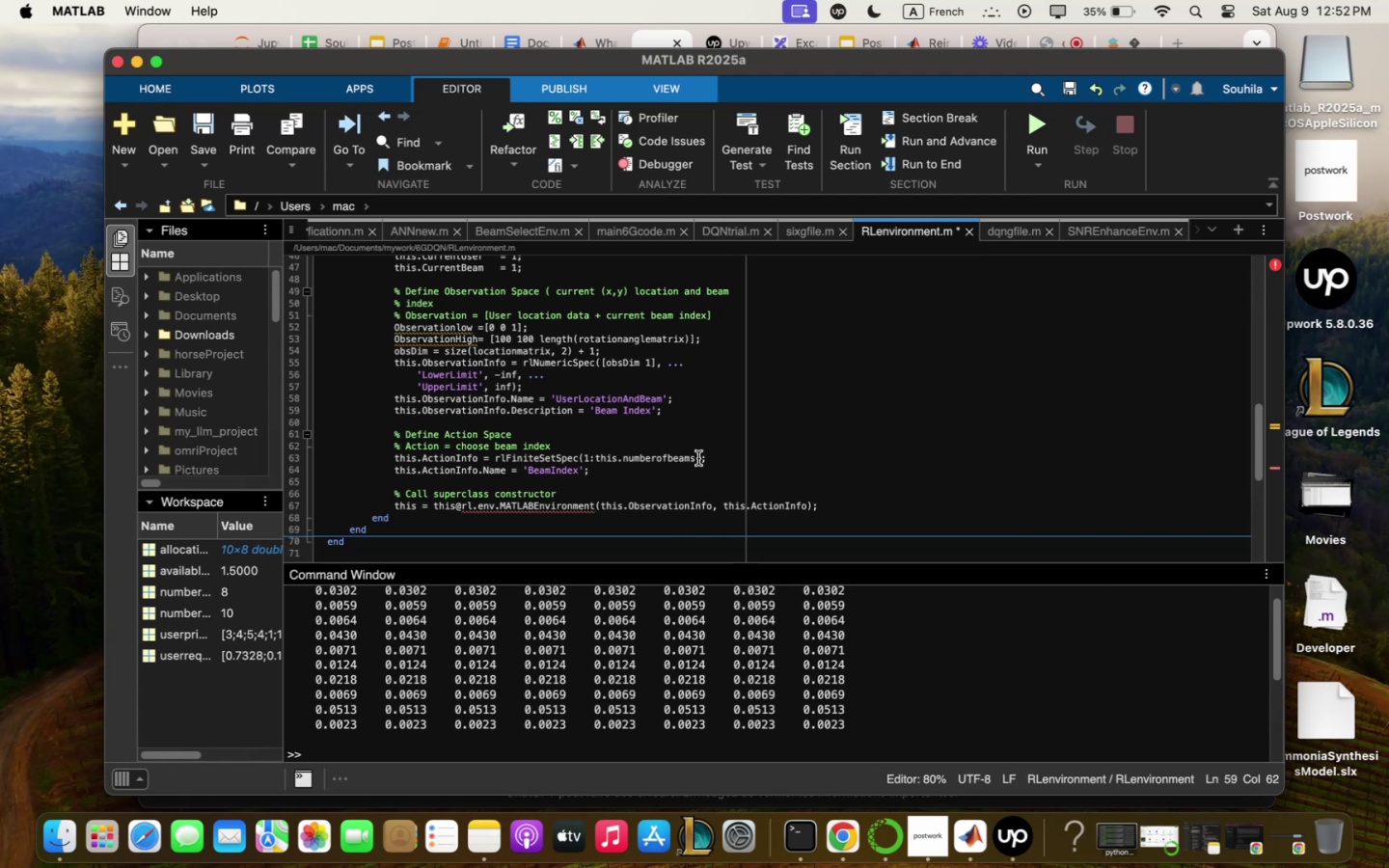 
wait(28.79)
 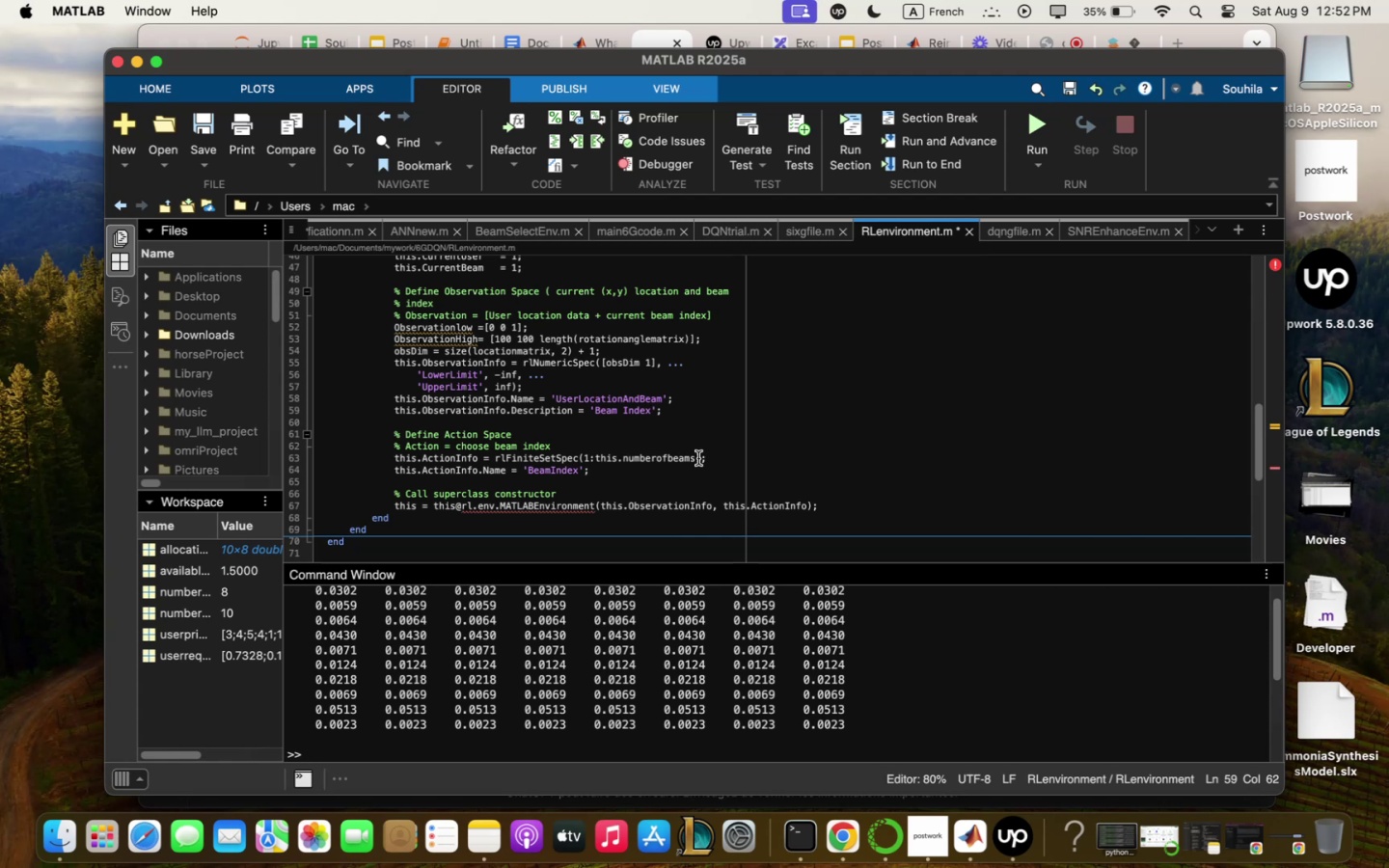 
left_click_drag(start_coordinate=[697, 456], to_coordinate=[596, 458])
 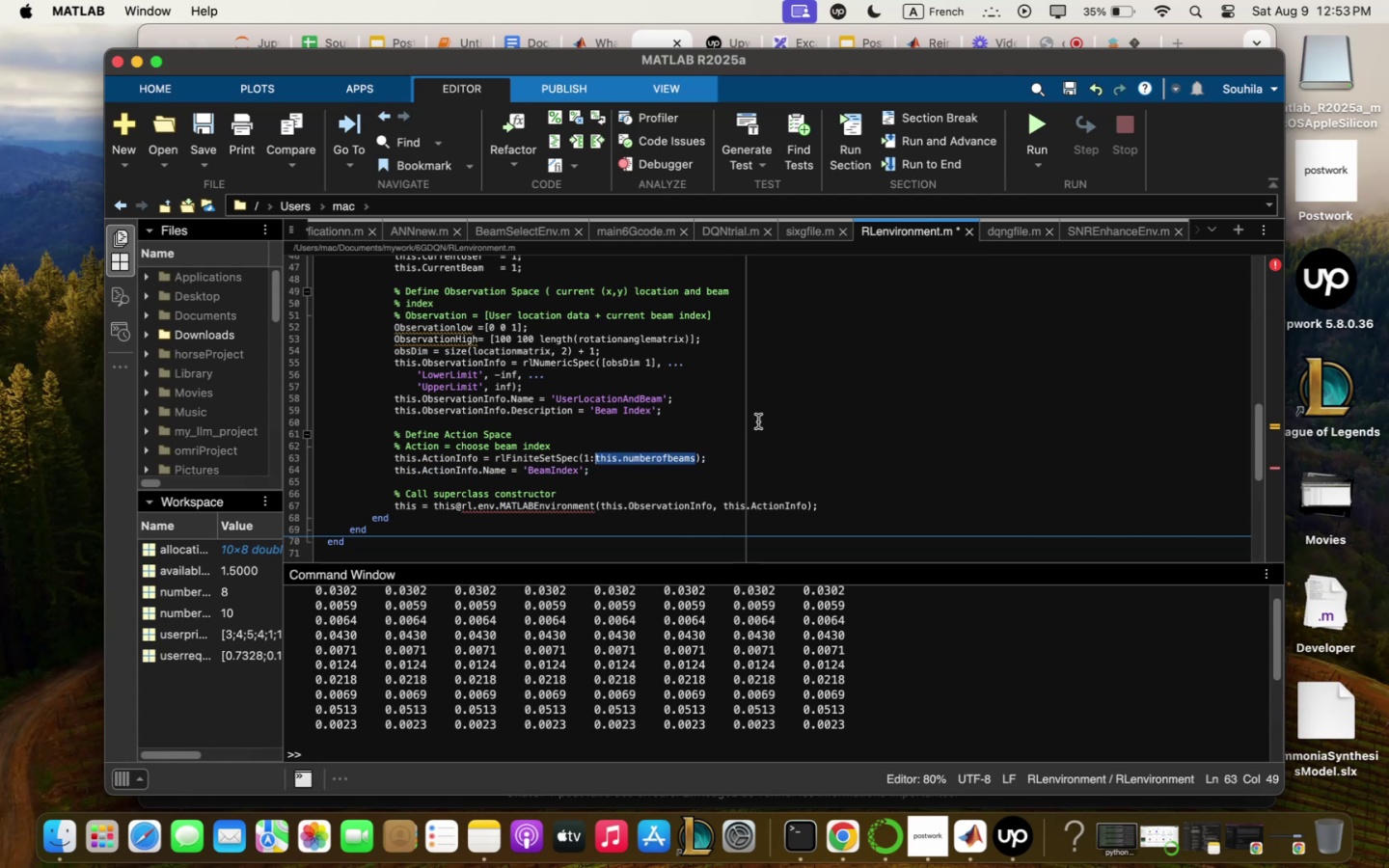 
type(length5rotQngle:qt)
 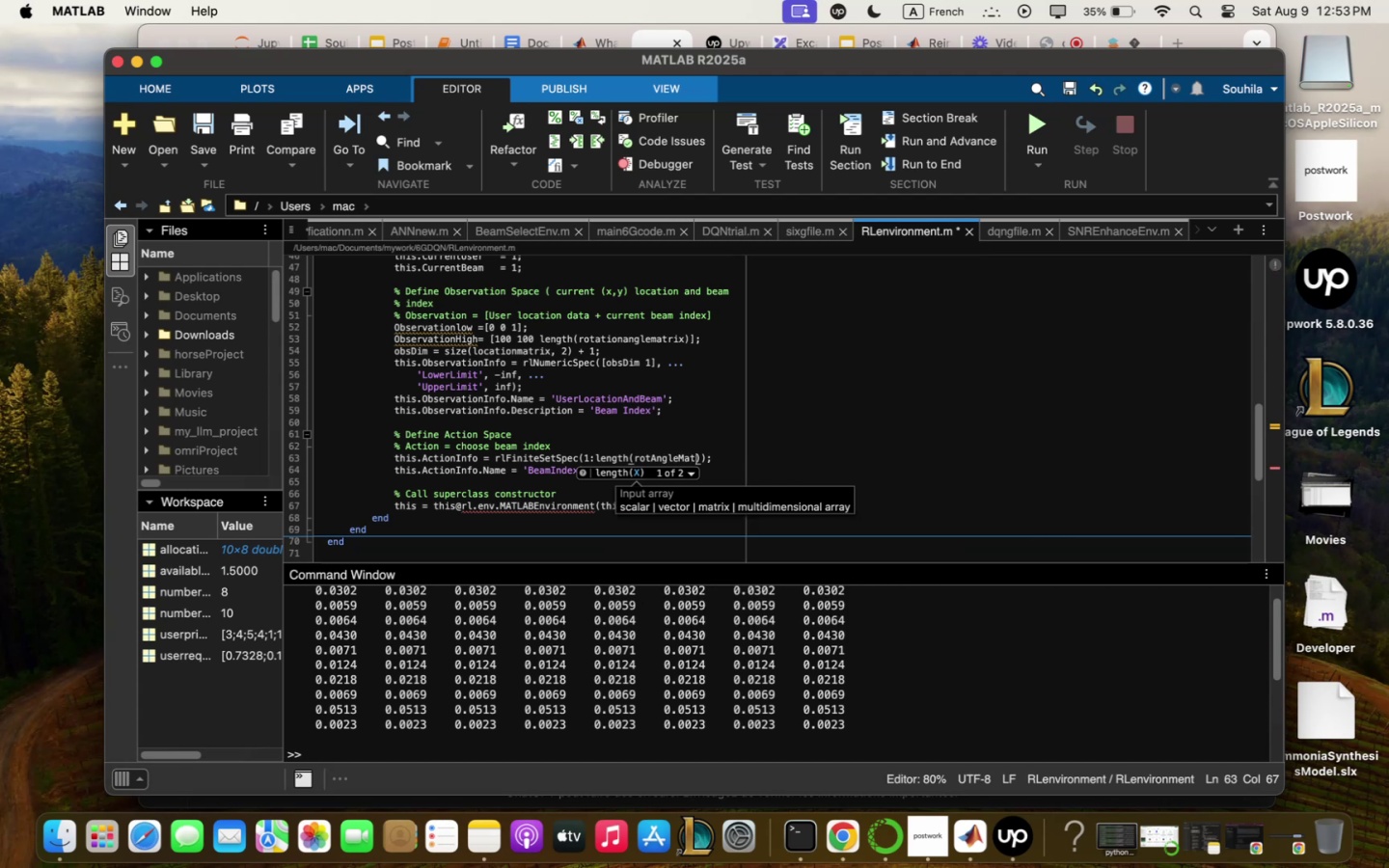 
type(ri)
key(Backspace)
key(Backspace)
key(Backspace)
 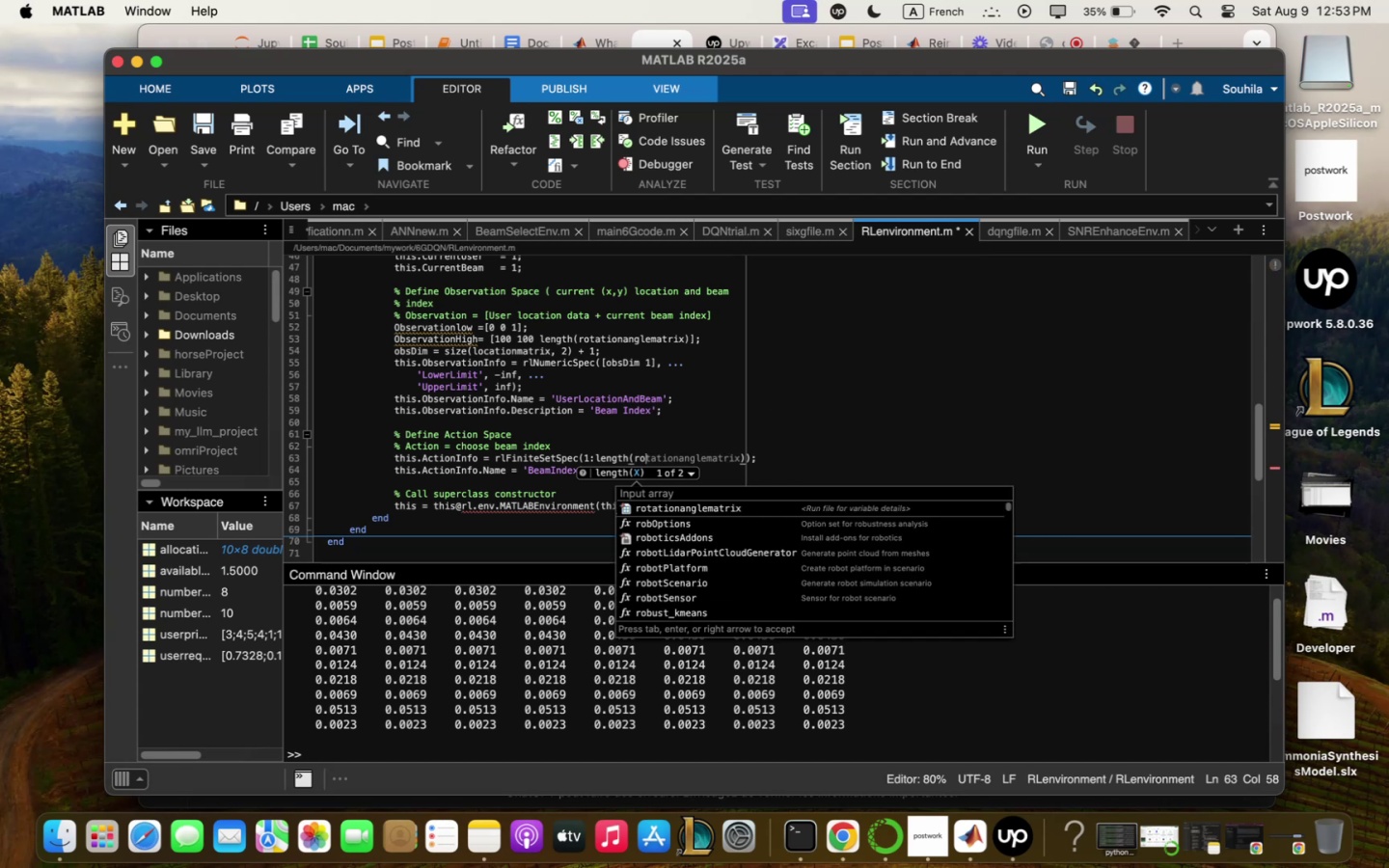 
left_click([797, 506])
 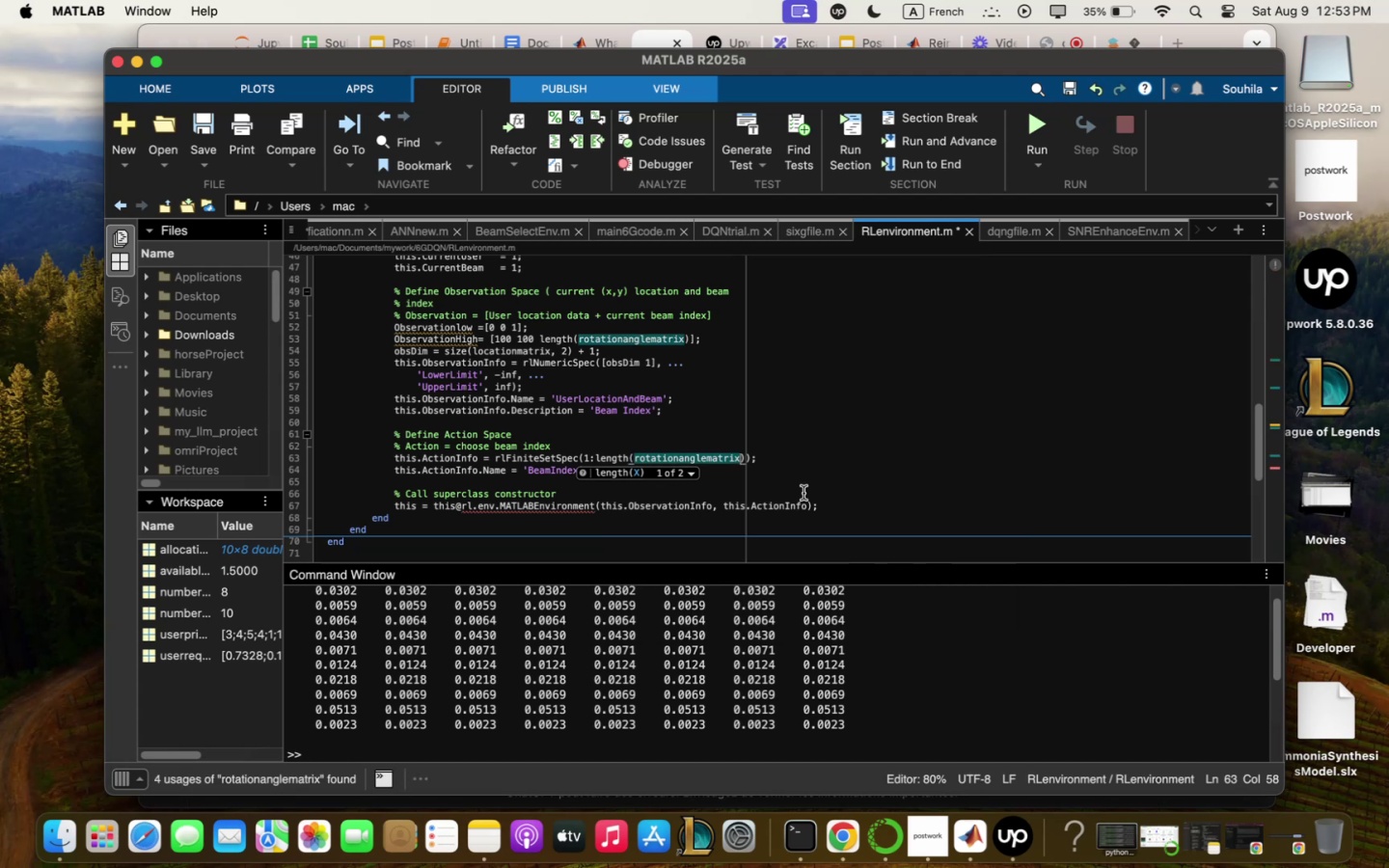 
left_click([804, 491])
 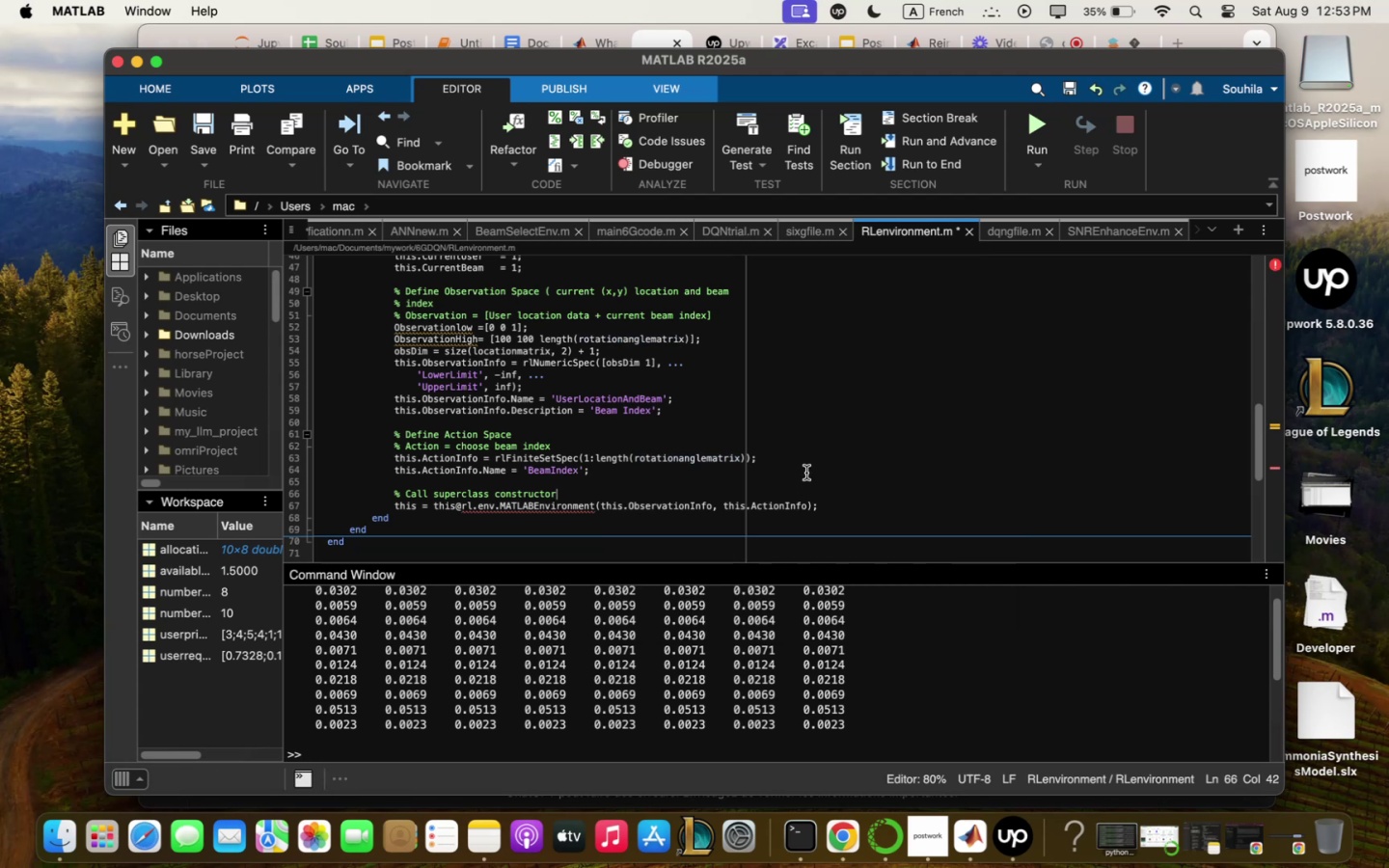 
wait(6.84)
 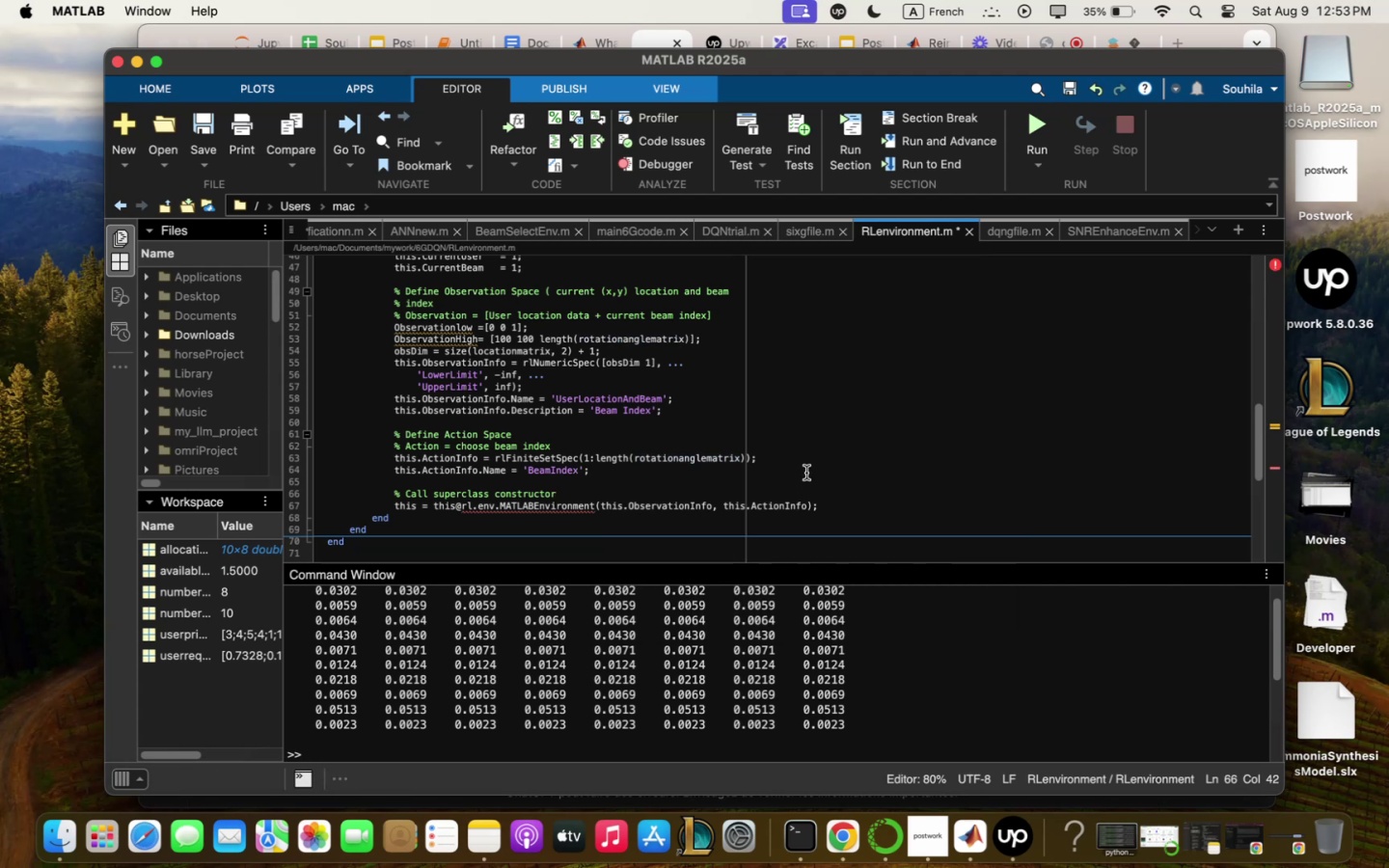 
scroll: coordinate [809, 470], scroll_direction: down, amount: 7.0
 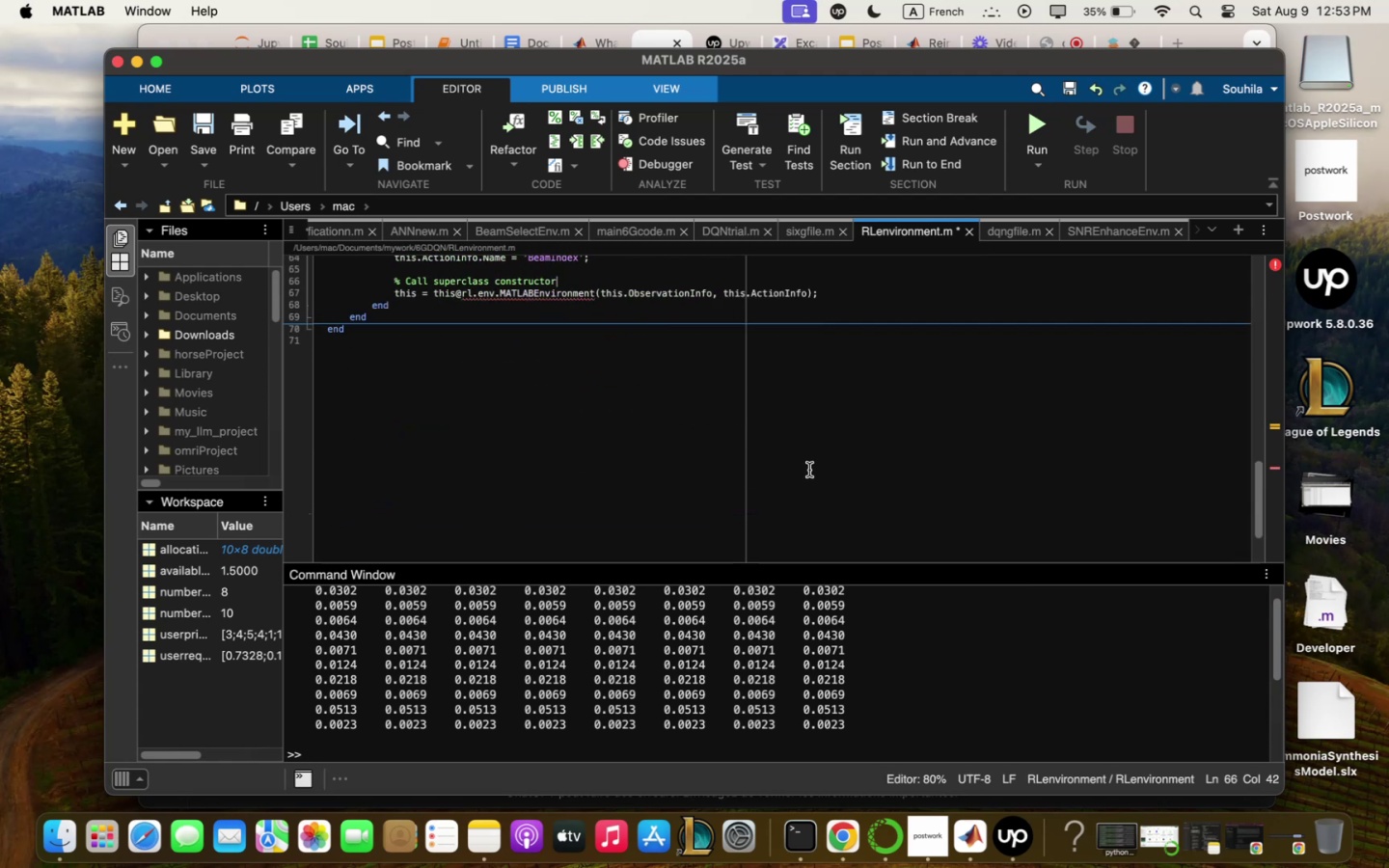 
scroll: coordinate [809, 471], scroll_direction: up, amount: 29.0
 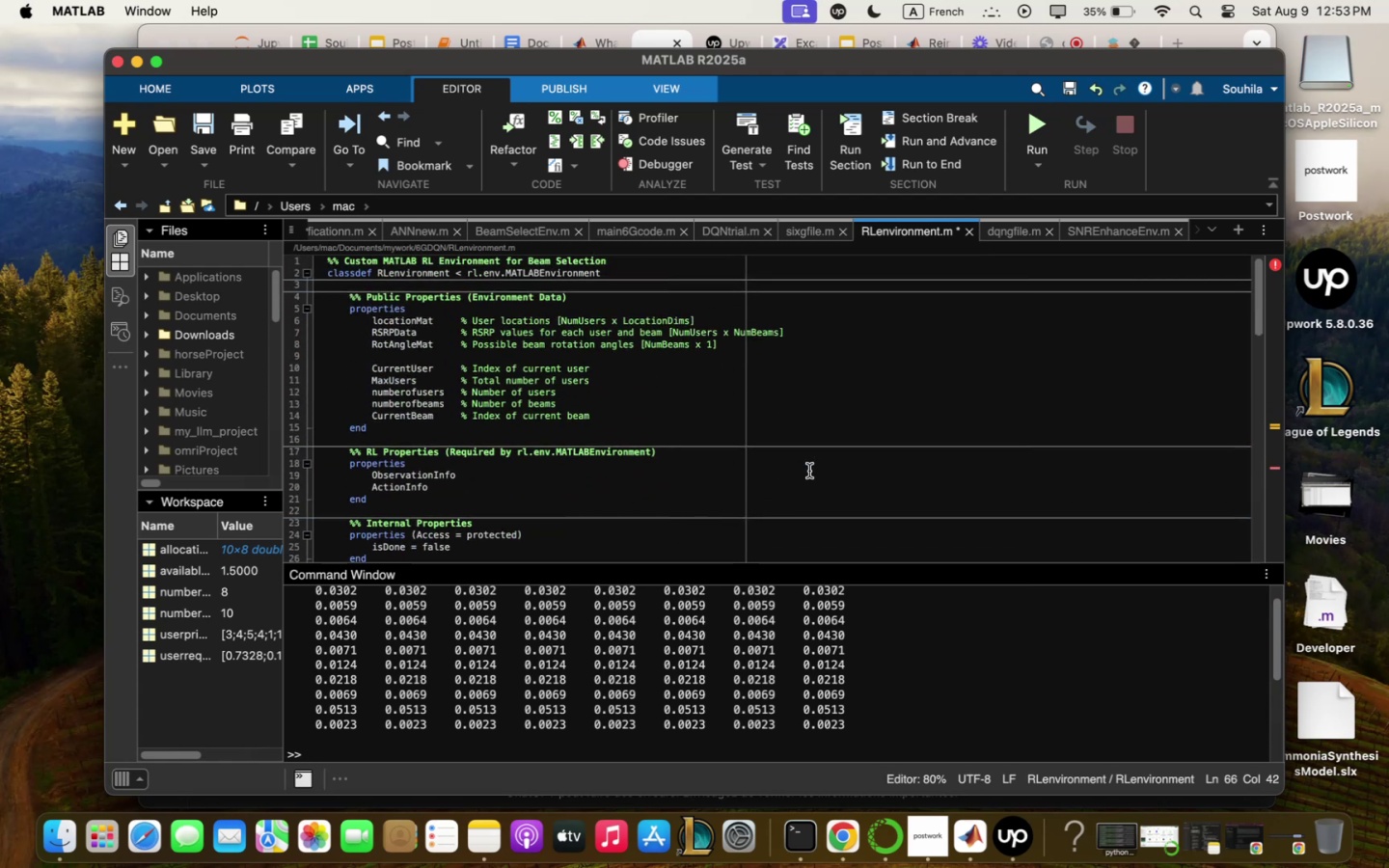 
left_click([809, 471])
 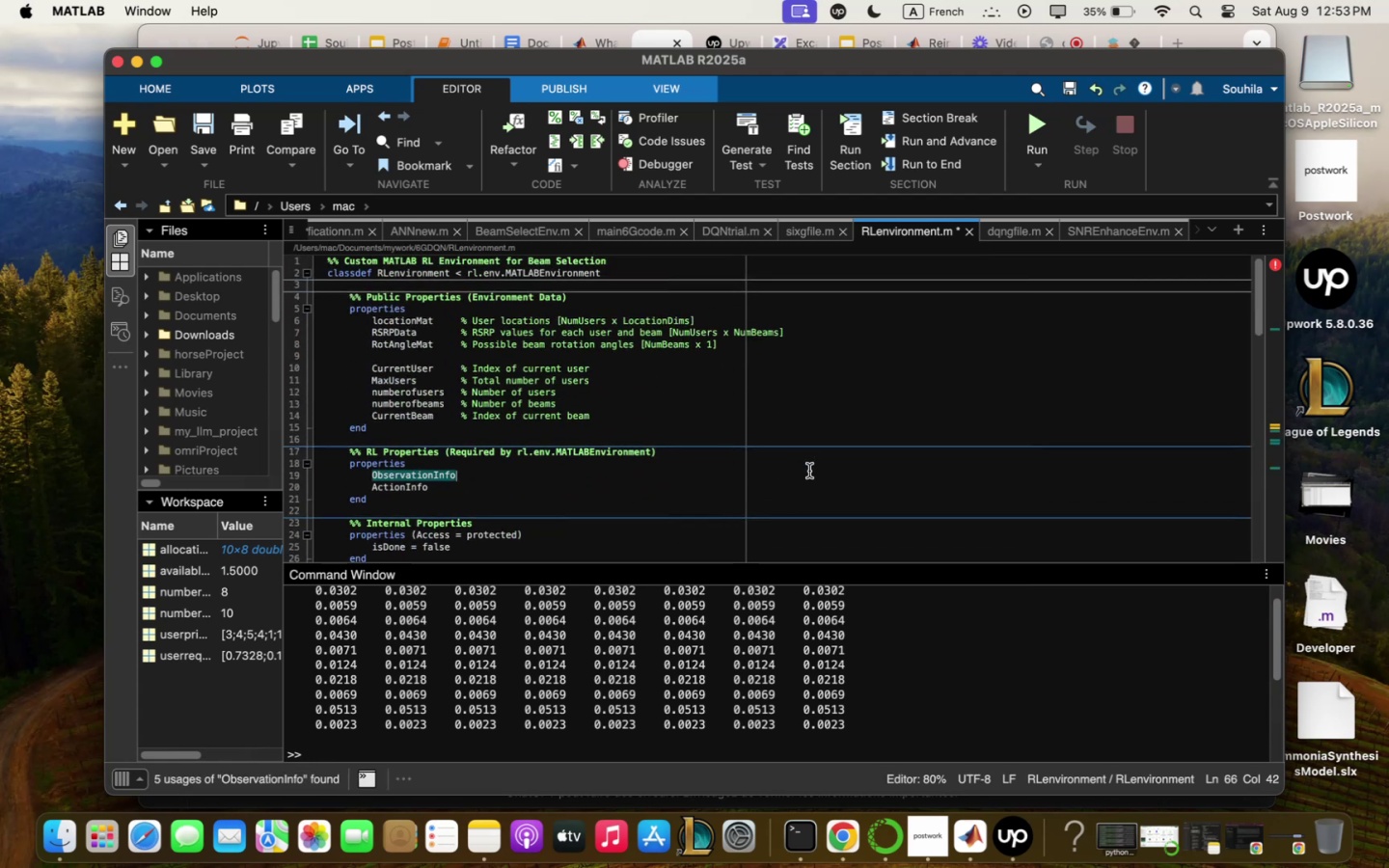 
key(Meta+Q)
 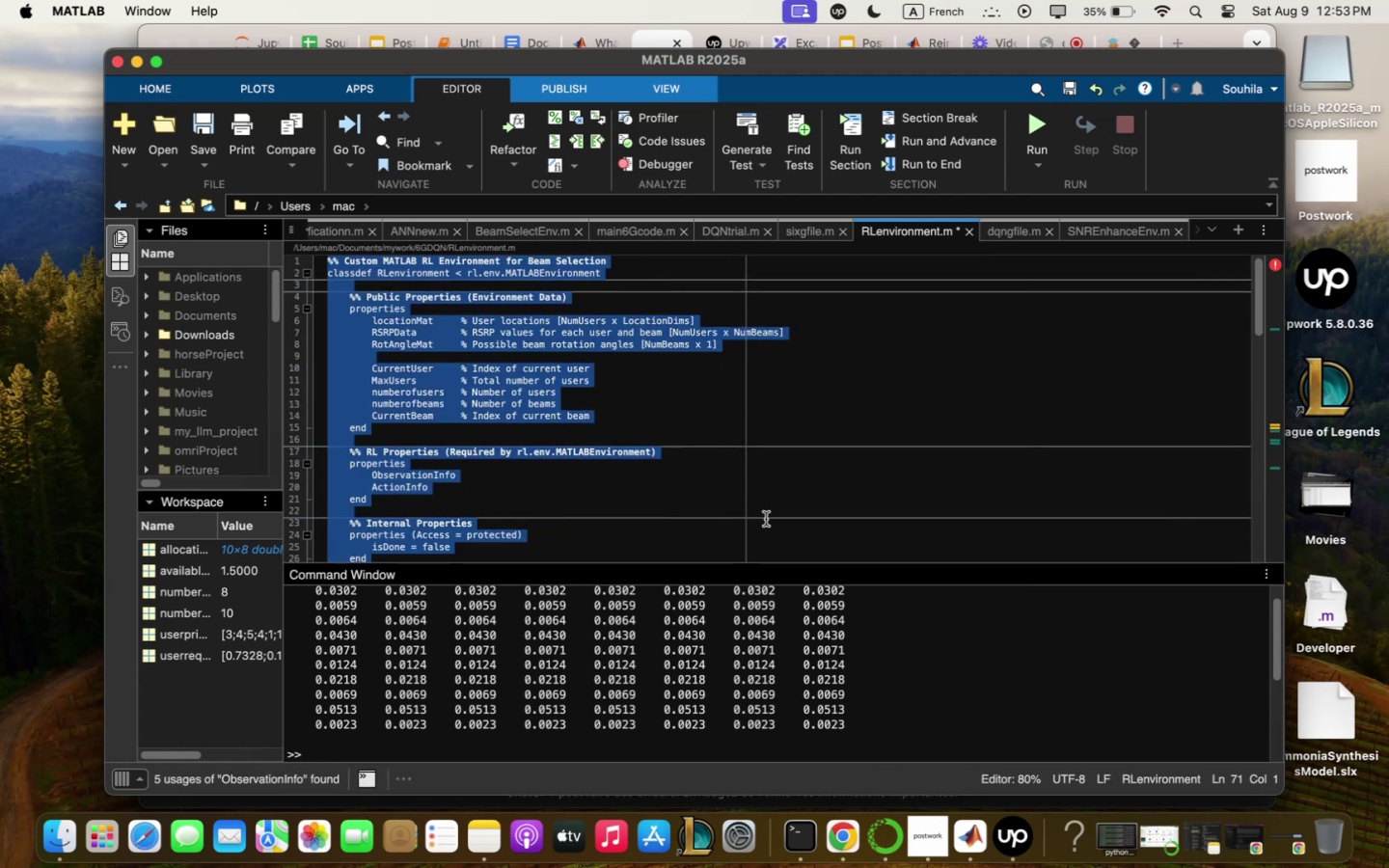 
key(Meta+C)
 